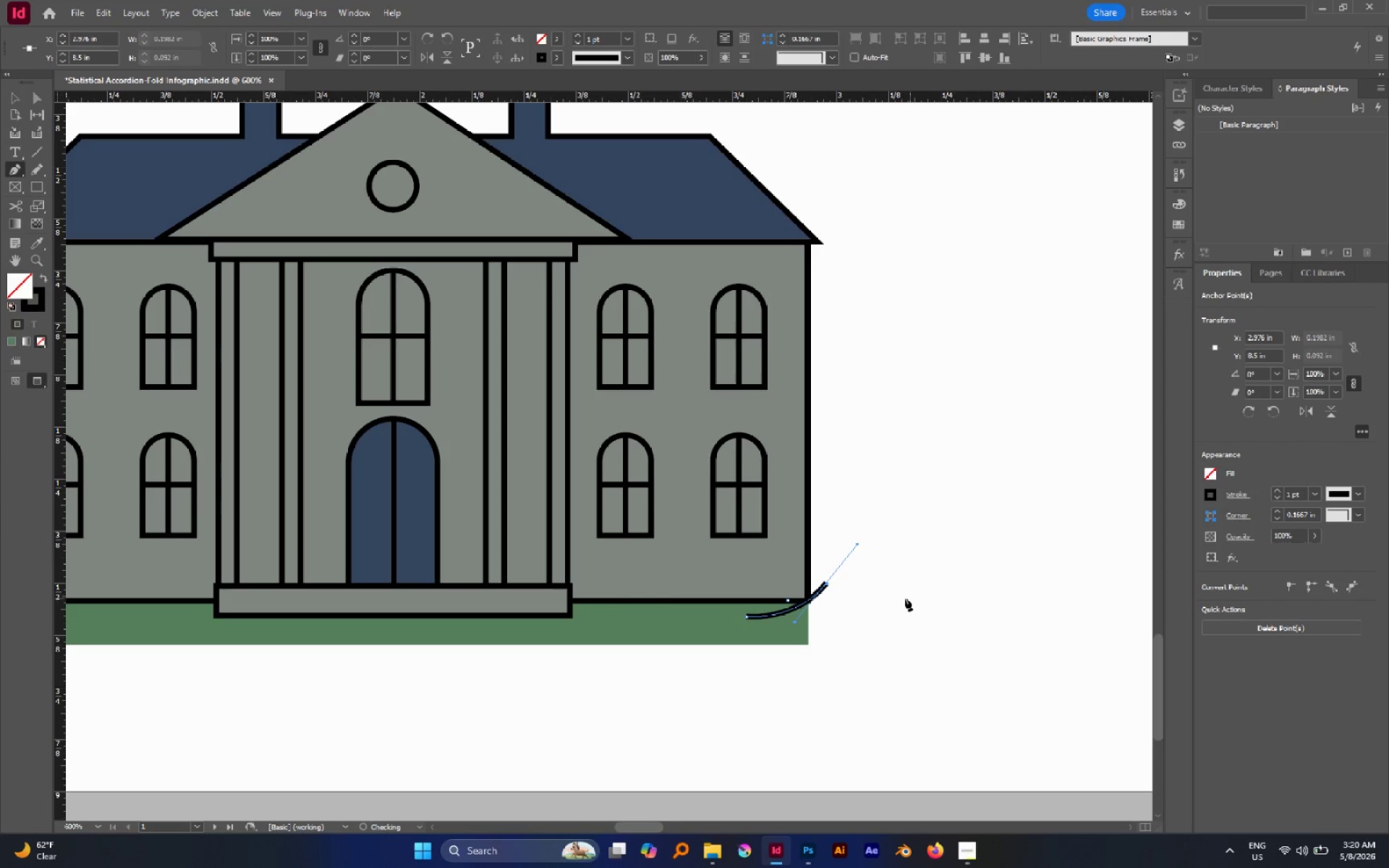 
hold_key(key=Space, duration=0.91)
 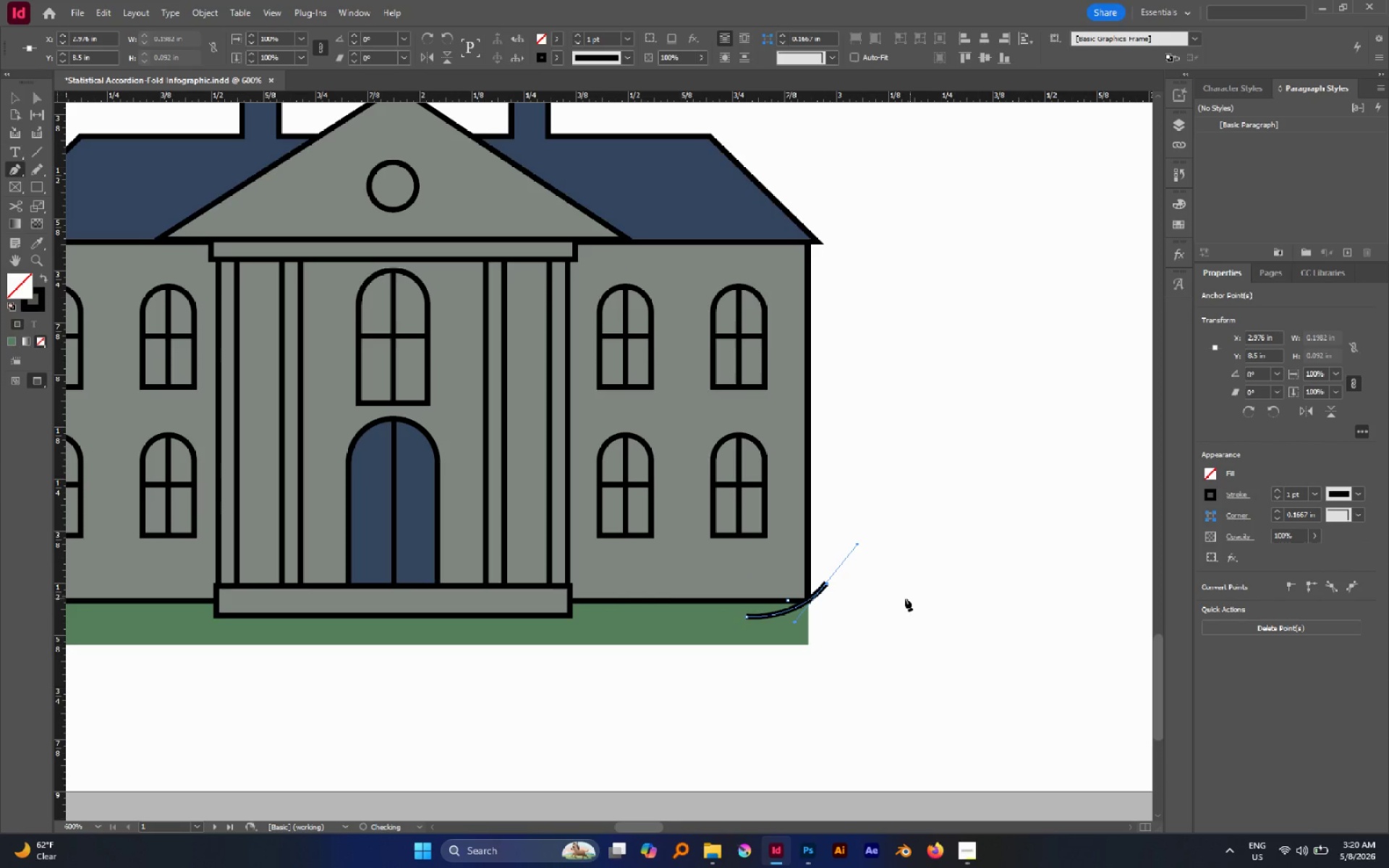 
left_click_drag(start_coordinate=[903, 598], to_coordinate=[917, 613])
 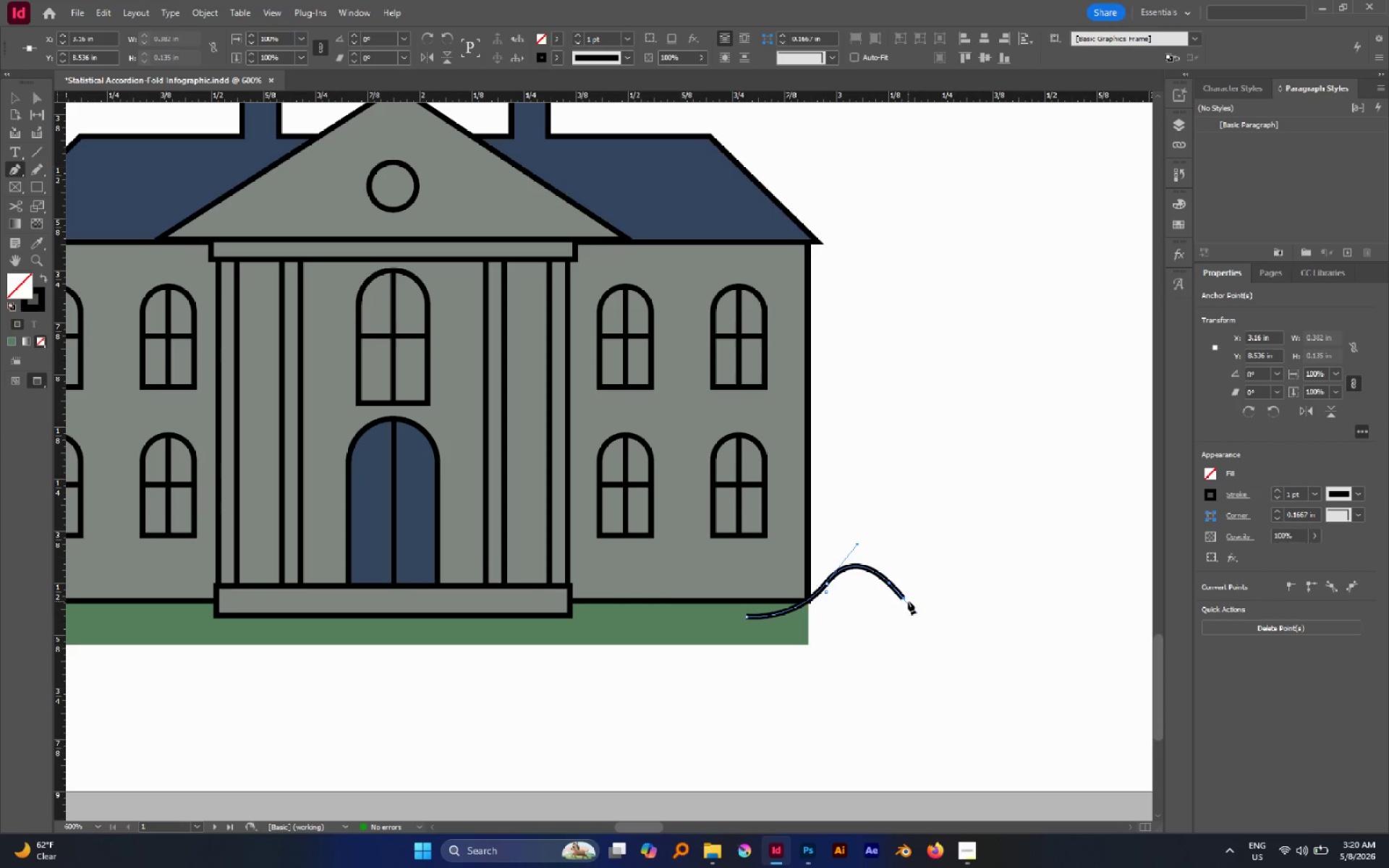 
left_click([903, 599])
 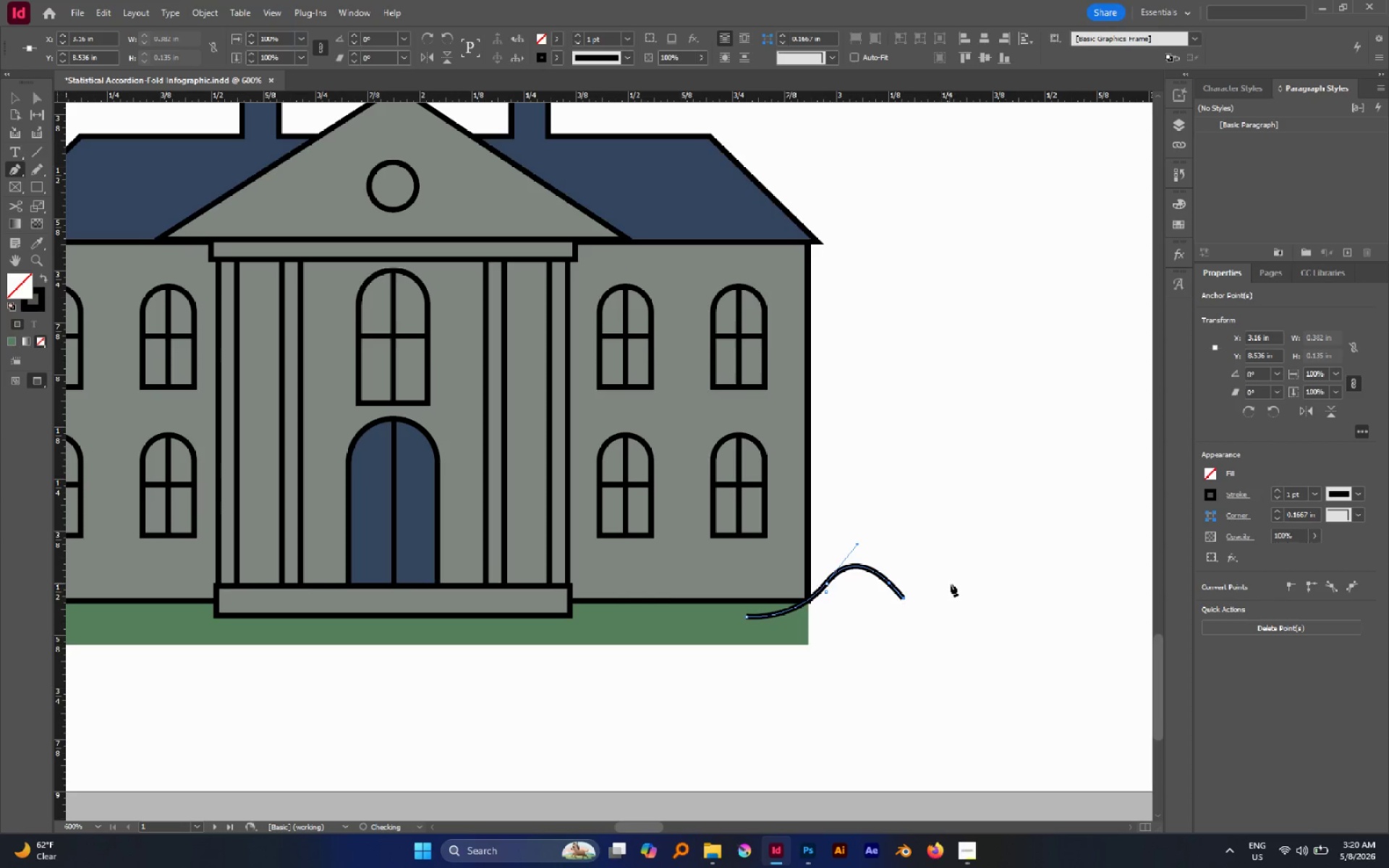 
left_click_drag(start_coordinate=[955, 581], to_coordinate=[1039, 621])
 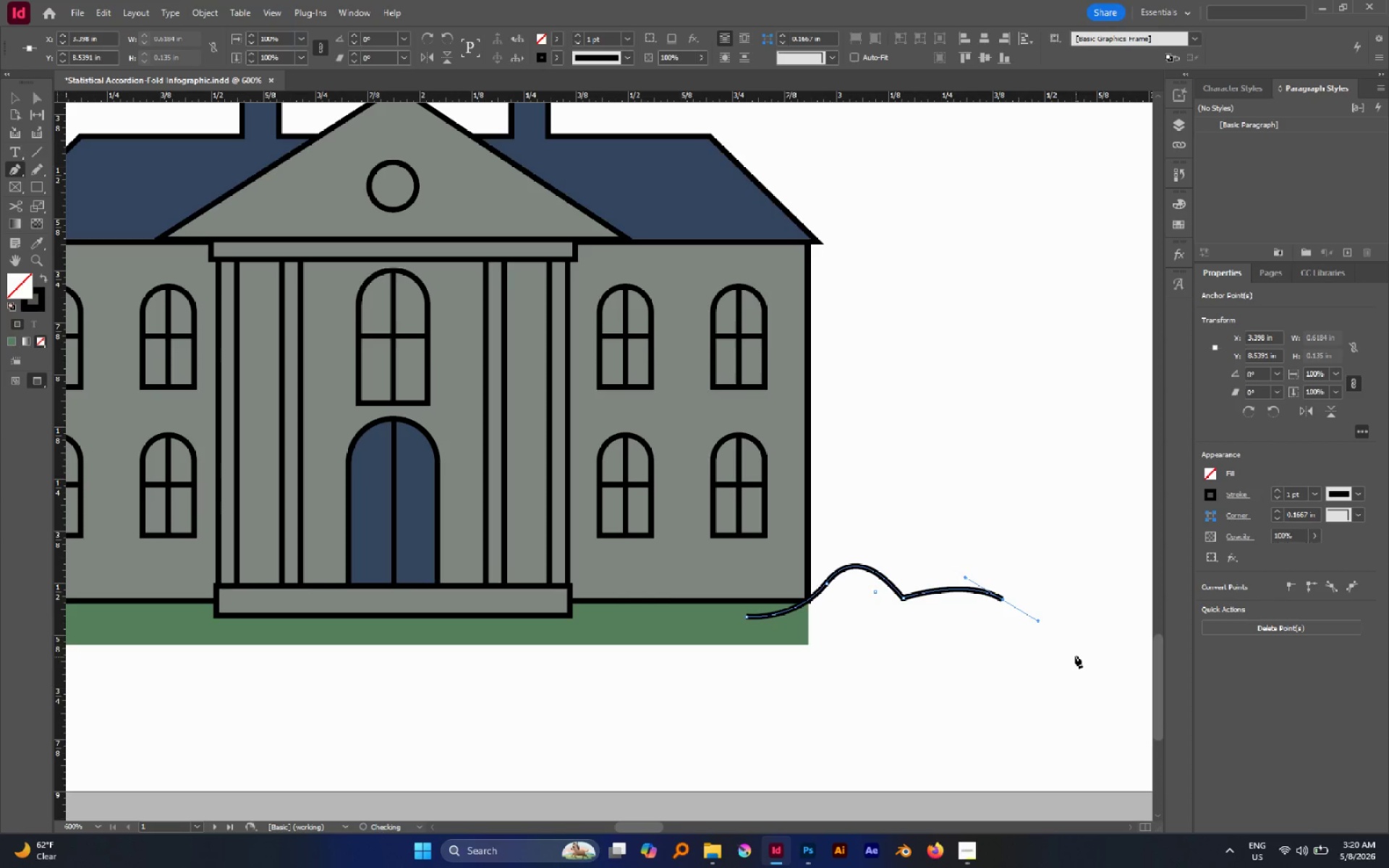 
hold_key(key=Space, duration=1.23)
 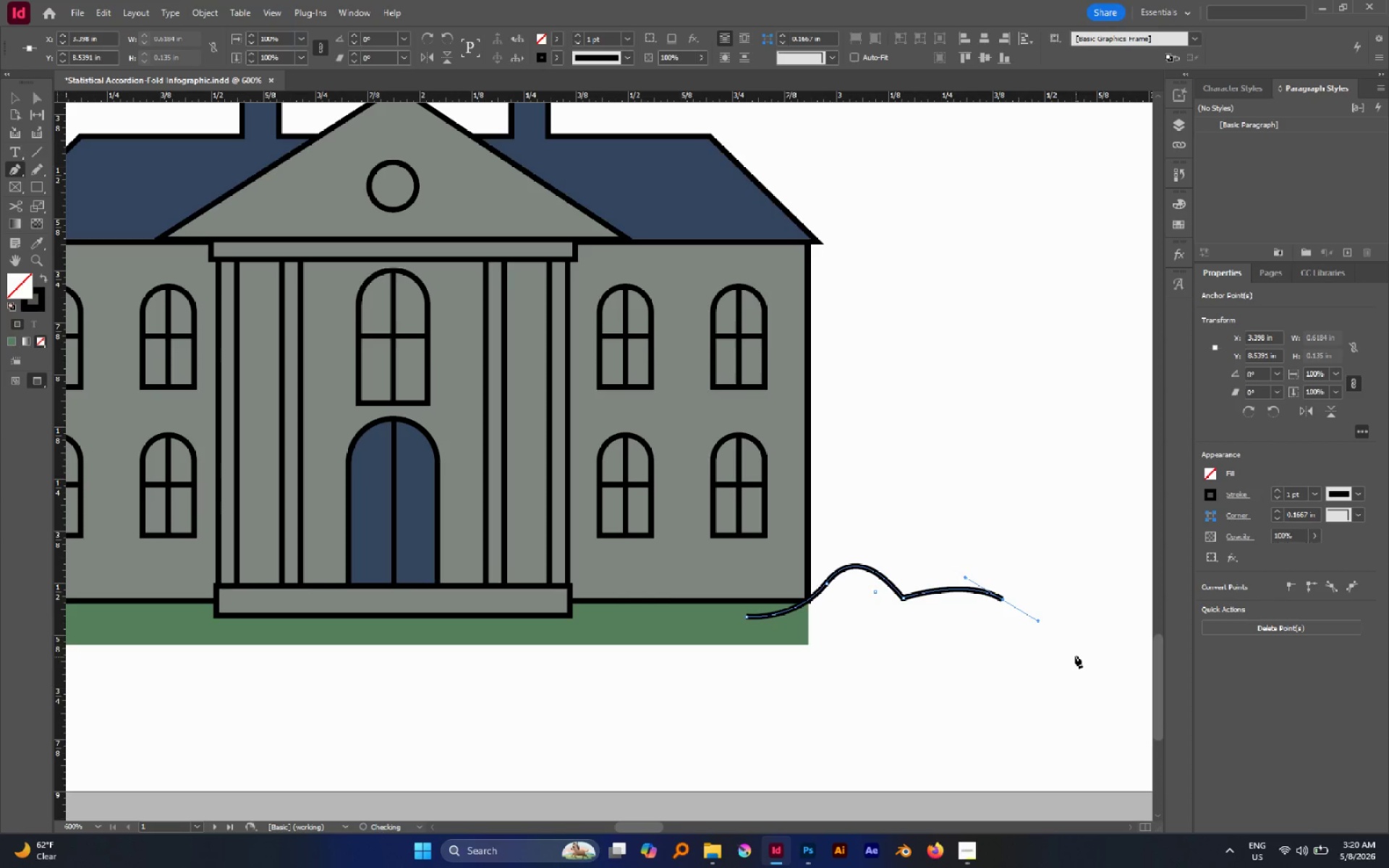 
left_click([1074, 651])
 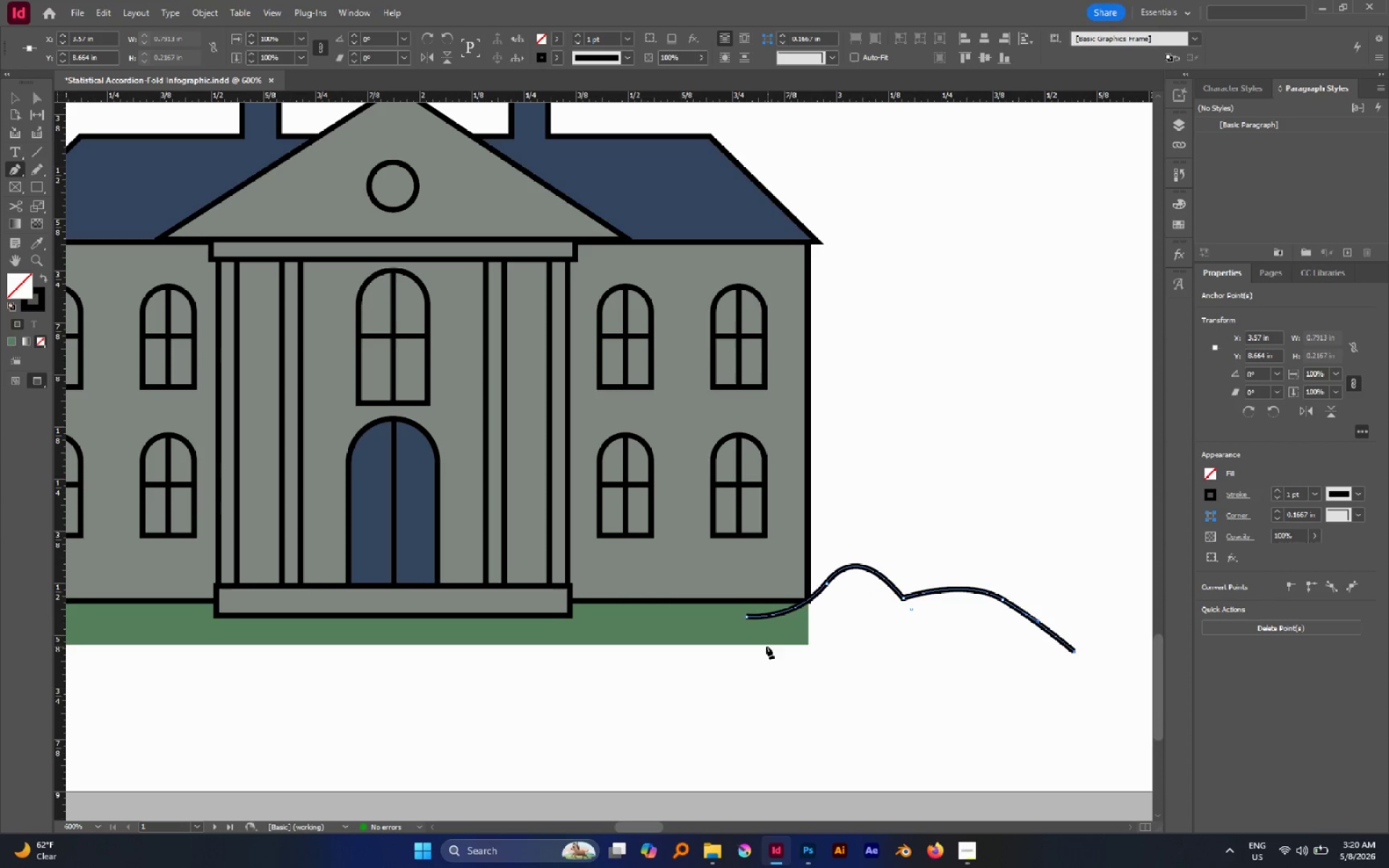 
hold_key(key=ShiftLeft, duration=4.17)
left_click([752, 662])
 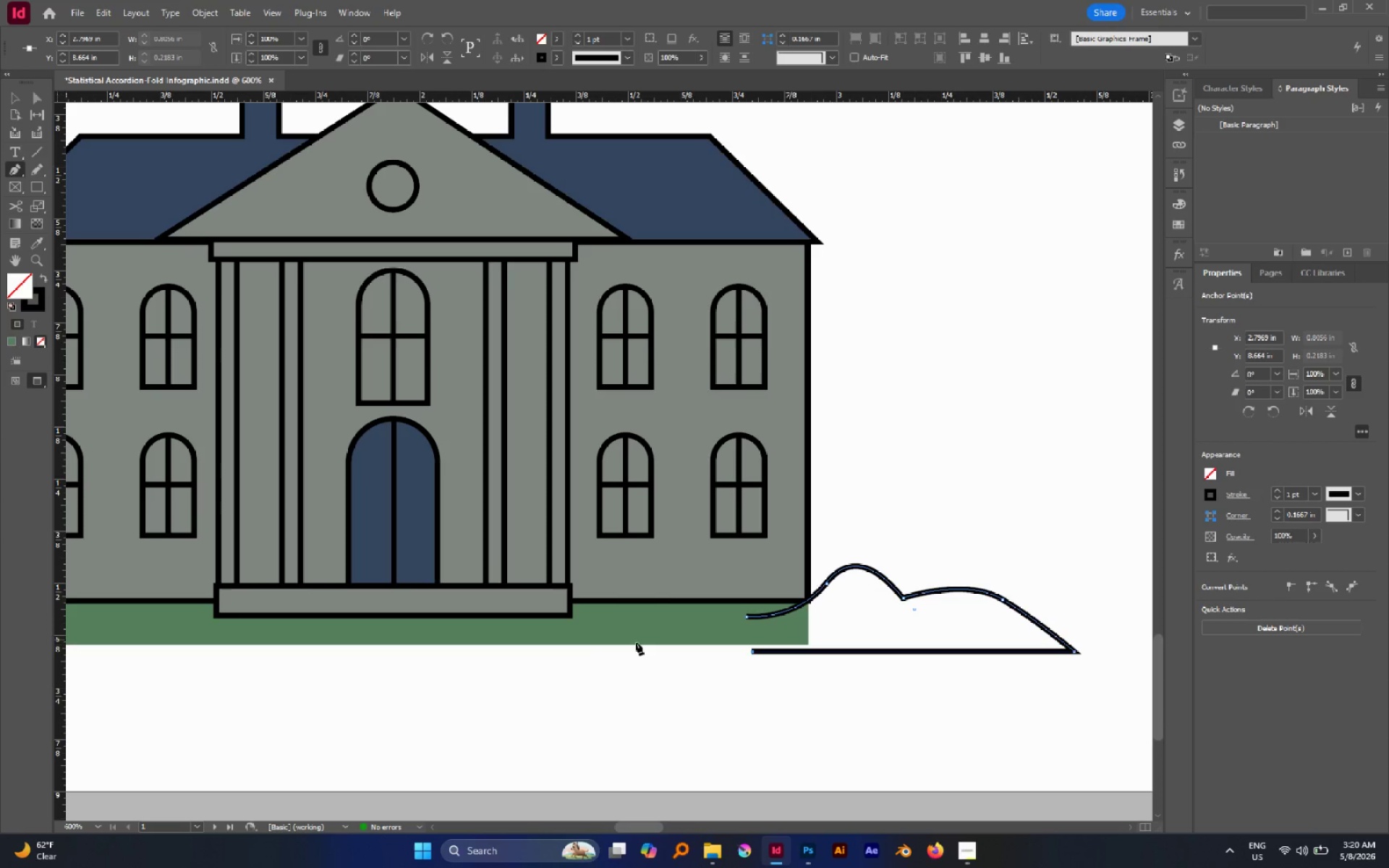 
left_click([560, 649])
 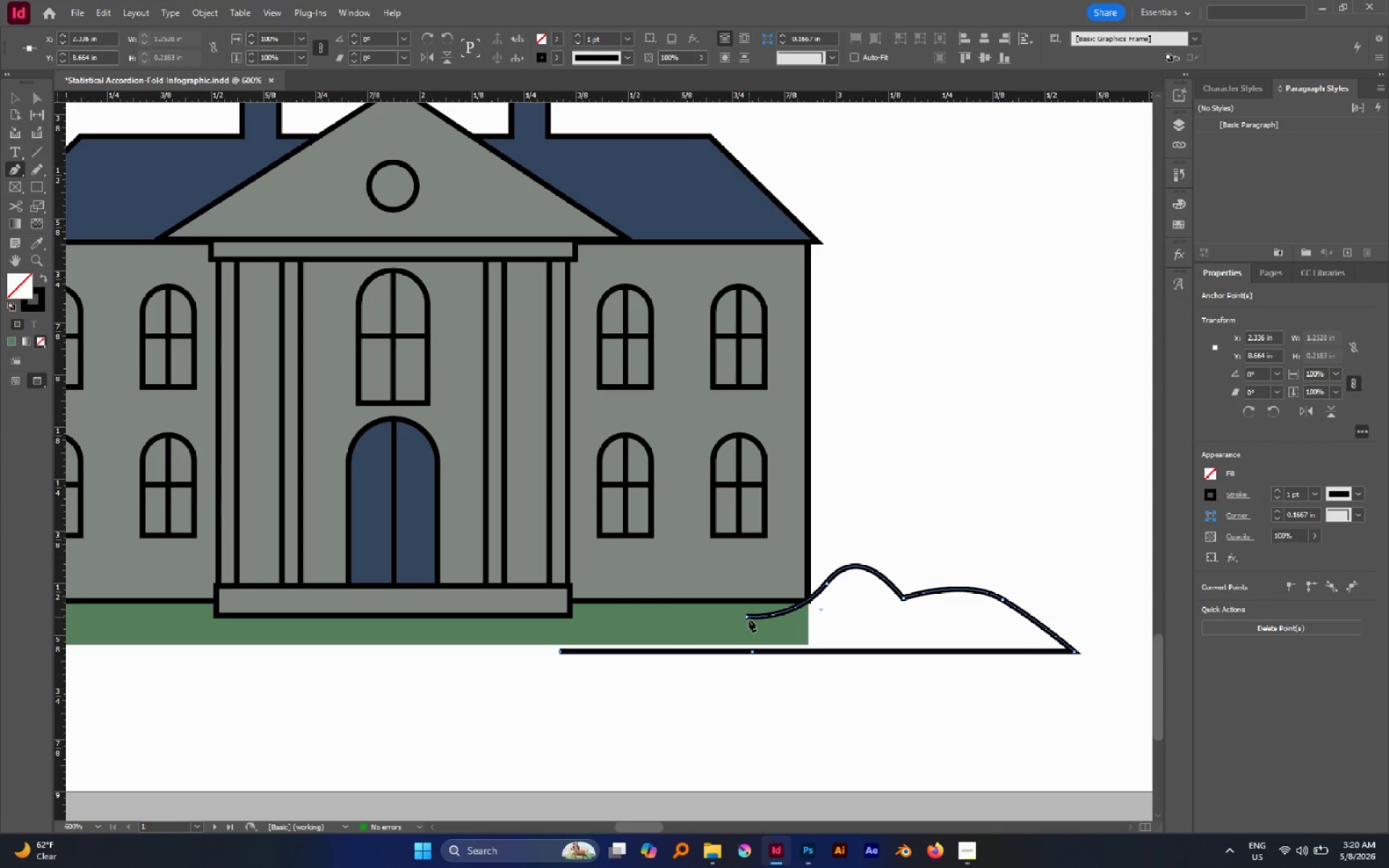 
left_click([747, 618])
 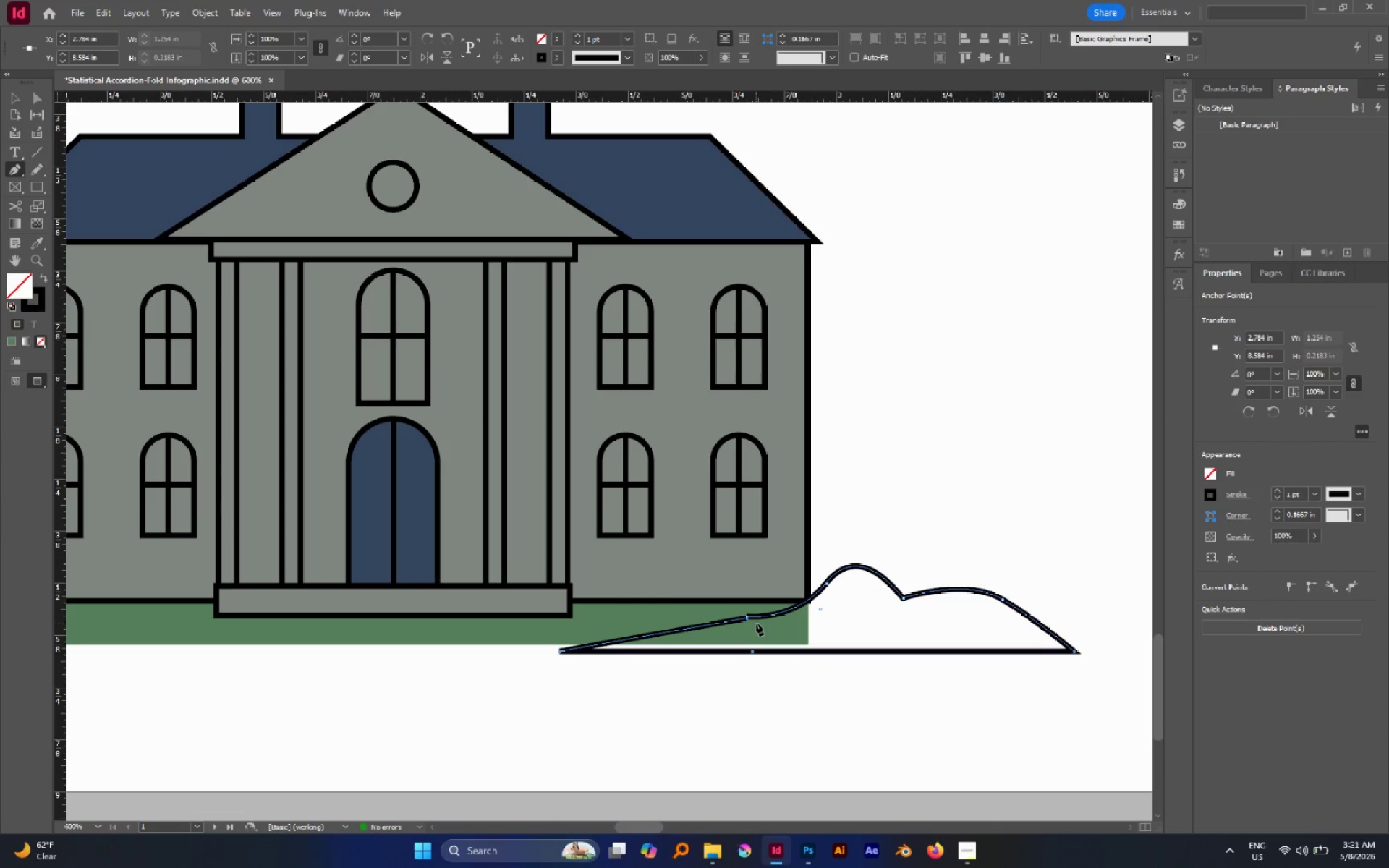 
key(I)
 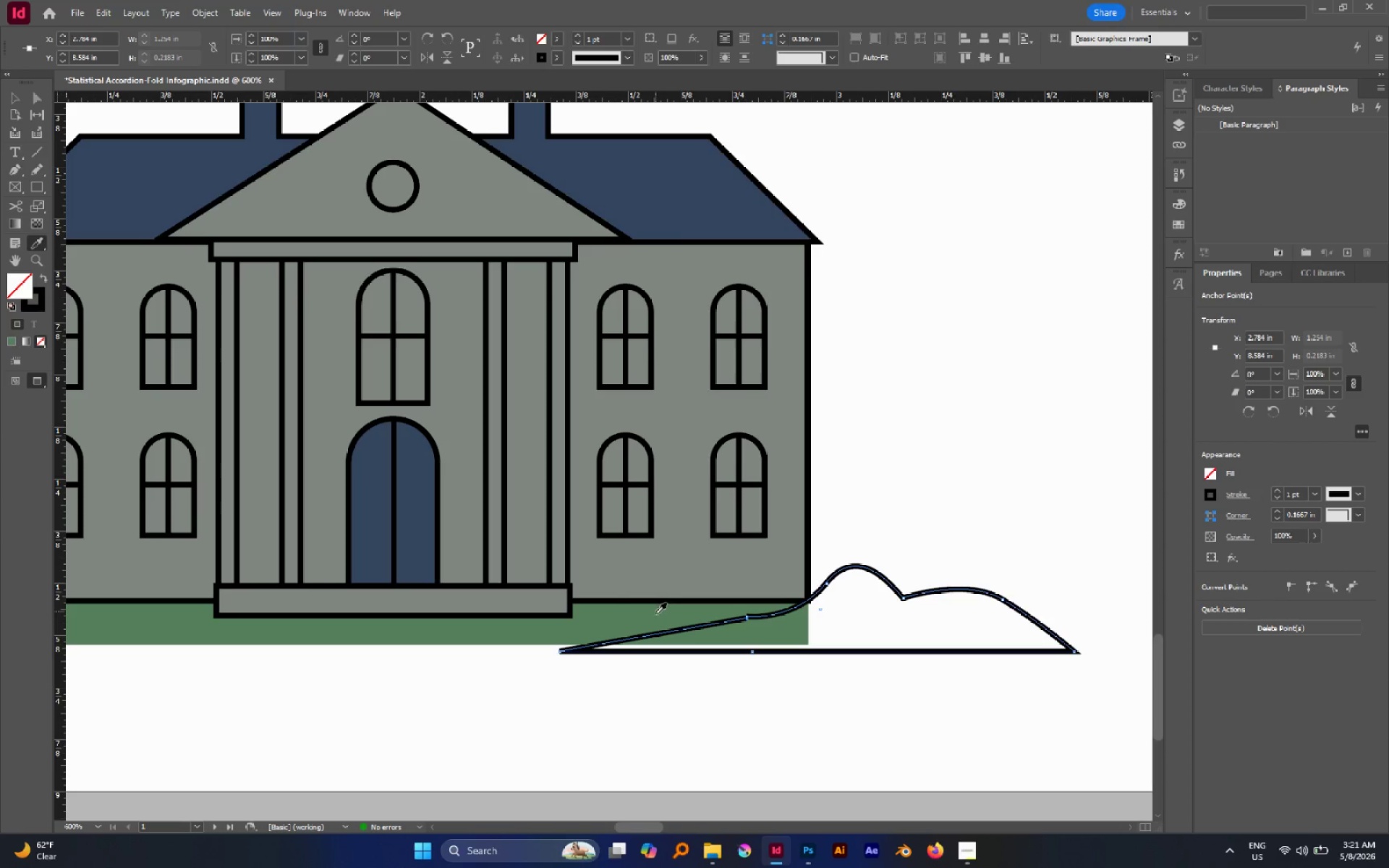 
left_click([655, 617])
 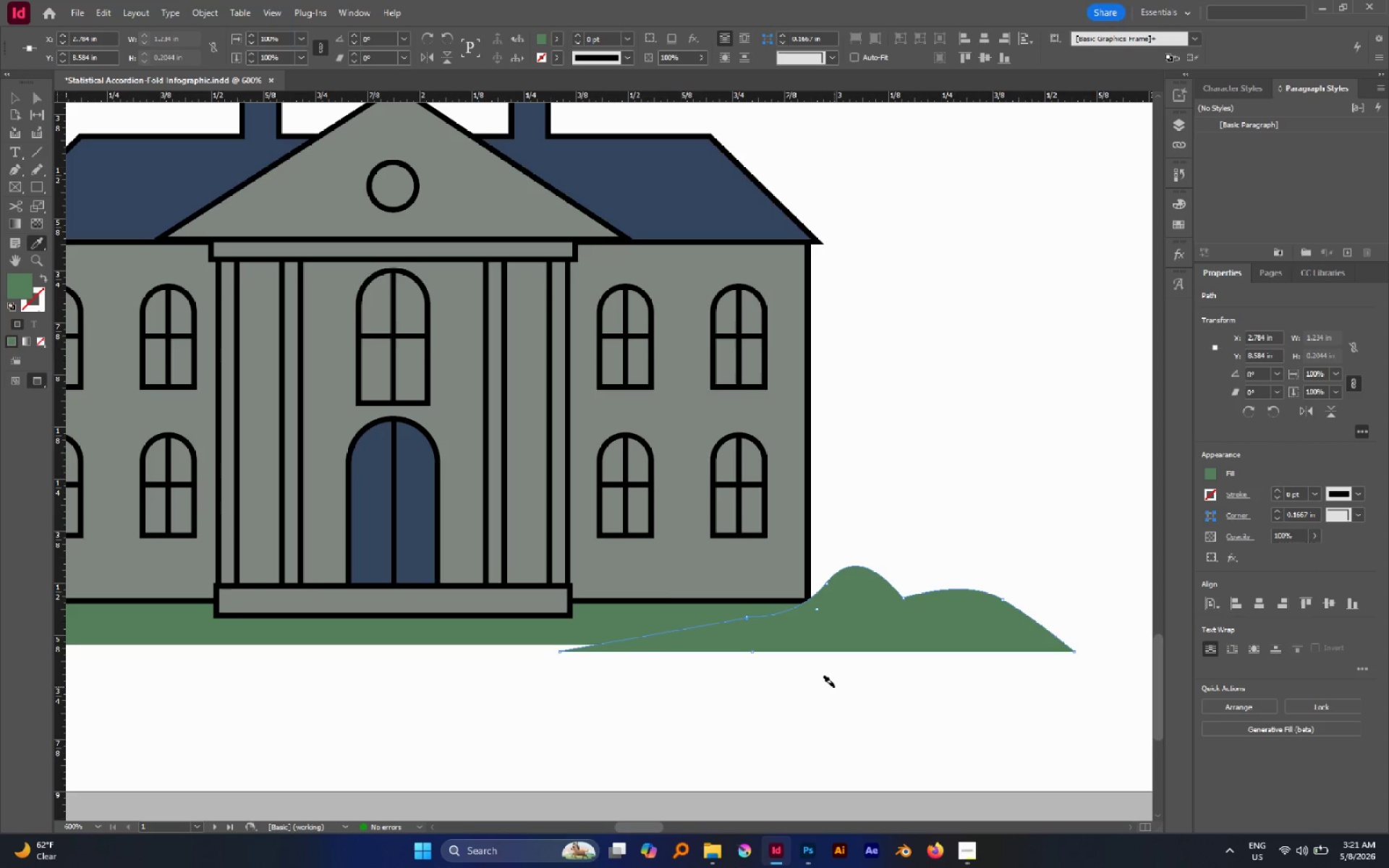 
key(V)
 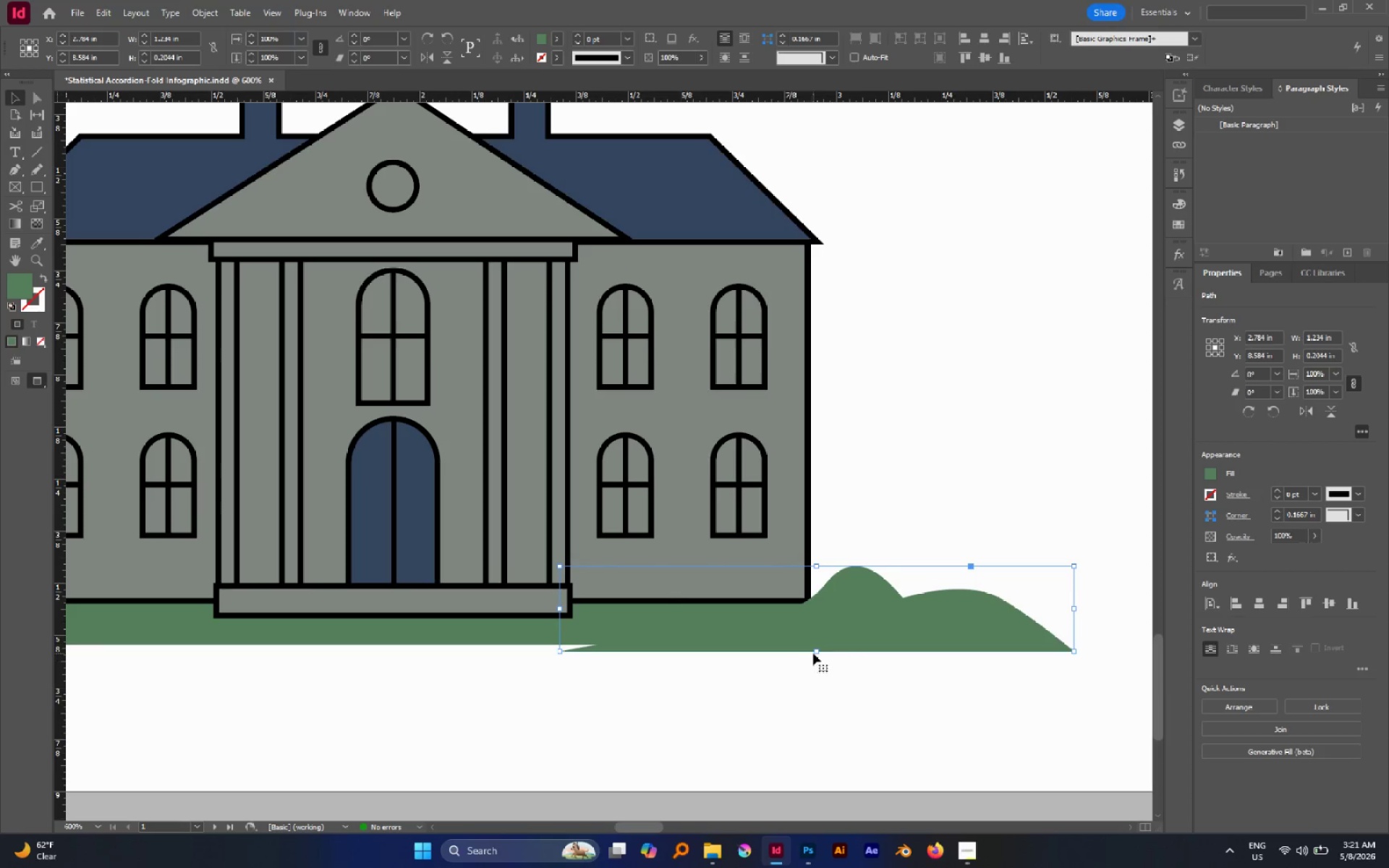 
hold_key(key=ShiftLeft, duration=1.91)
left_click_drag(start_coordinate=[817, 650], to_coordinate=[816, 644])
 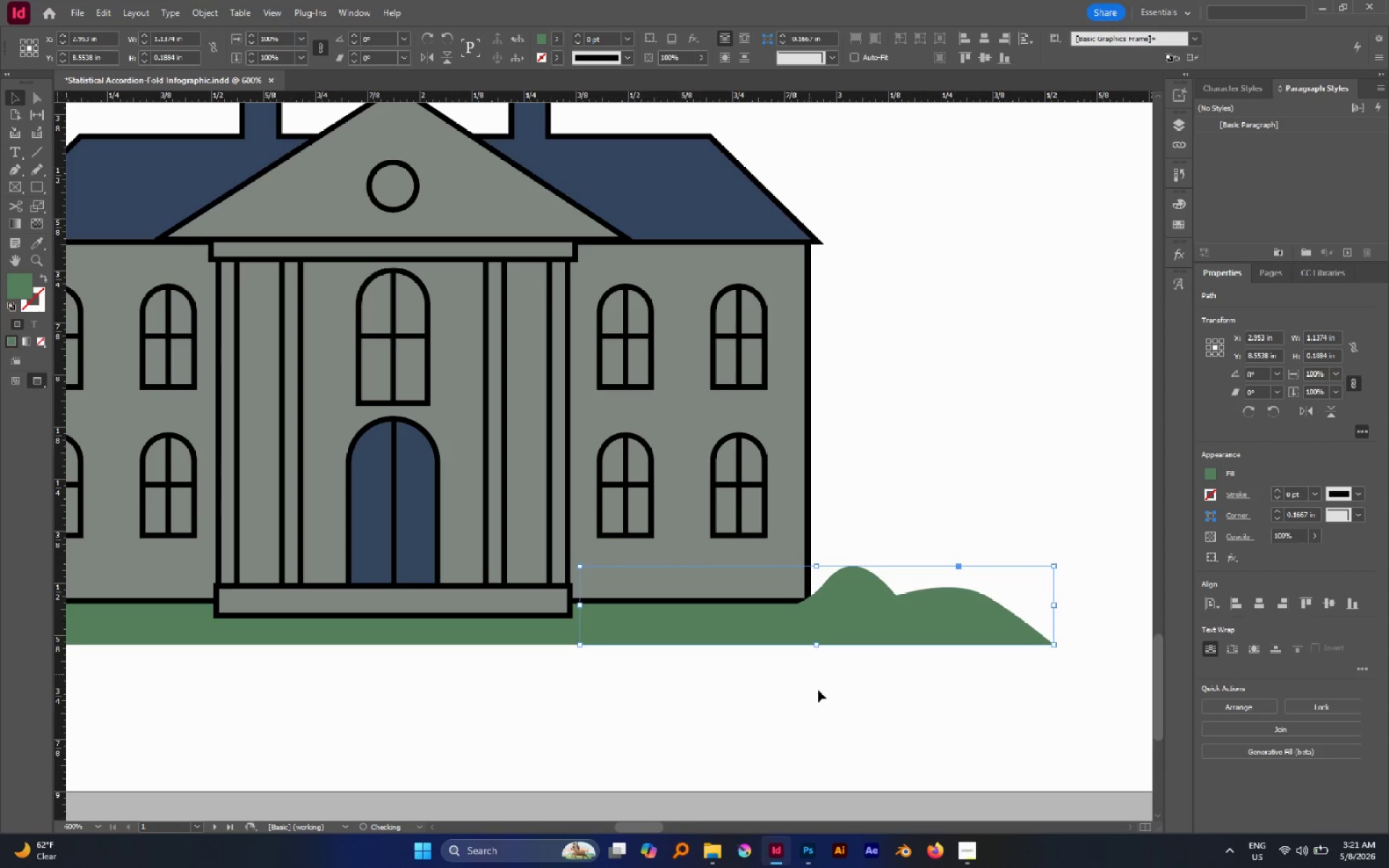 
left_click([821, 692])
 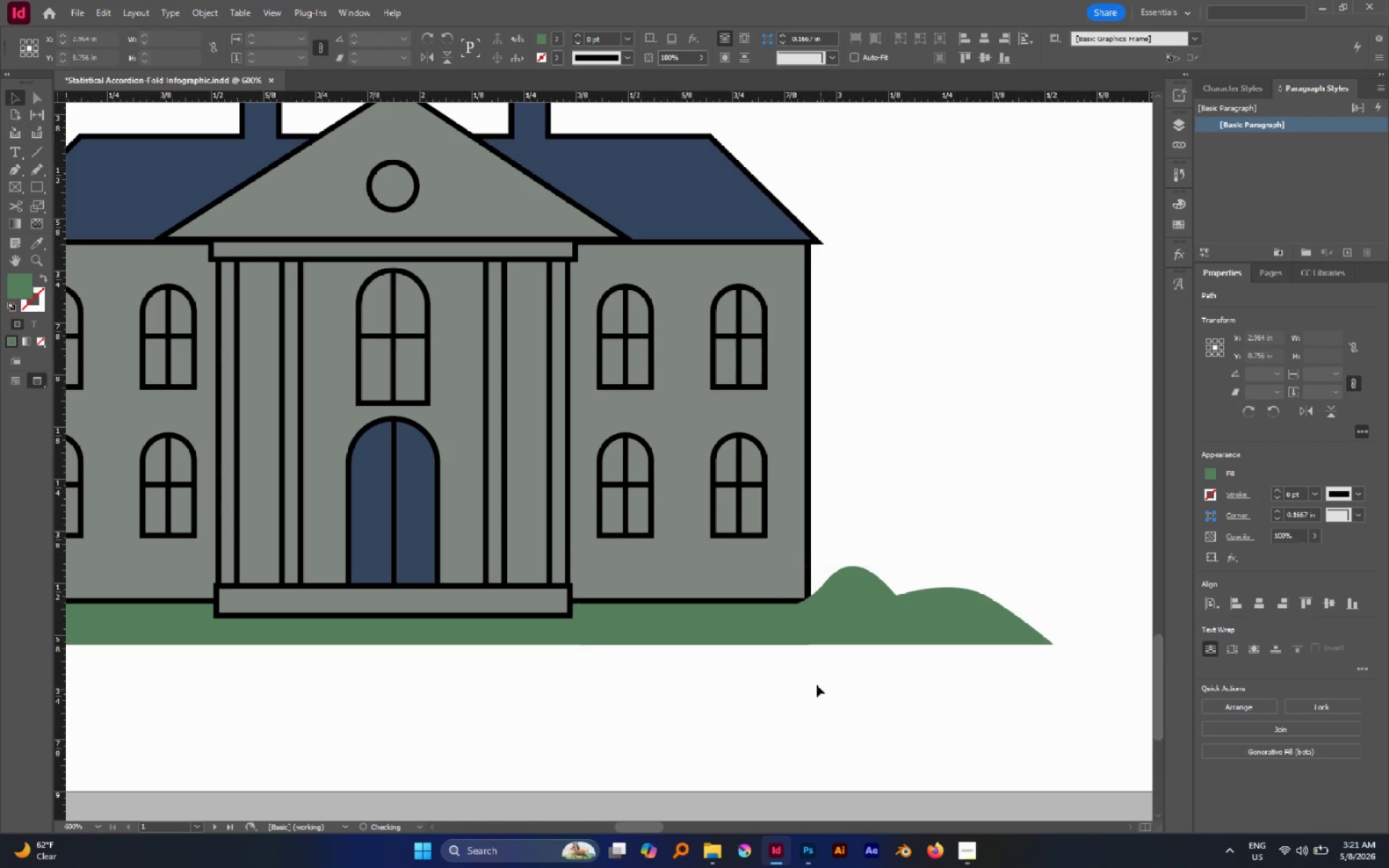 
hold_key(key=AltLeft, duration=0.67)
scroll: coordinate [805, 669], scroll_direction: down, amount: 2.0
 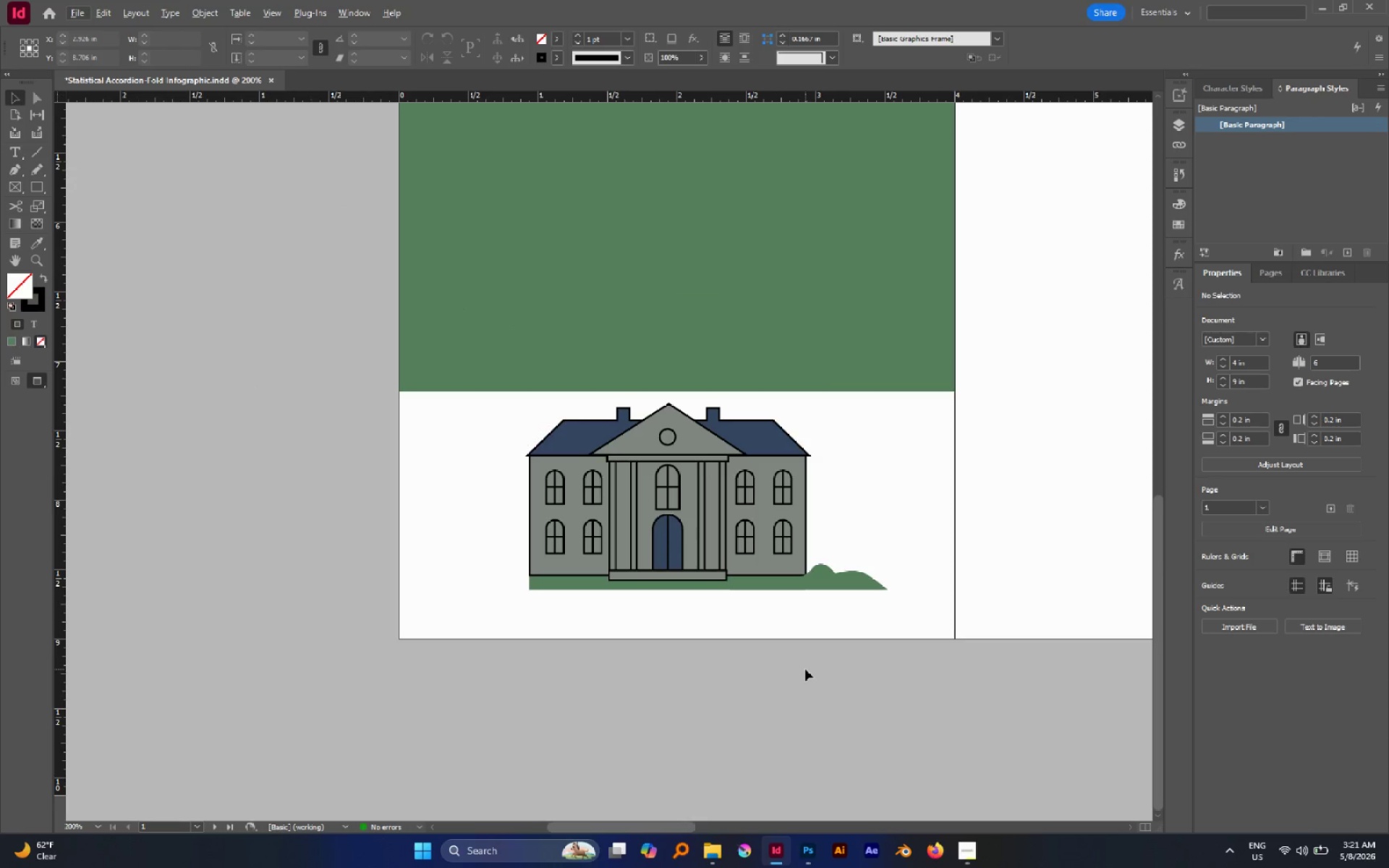 
left_click([849, 585])
 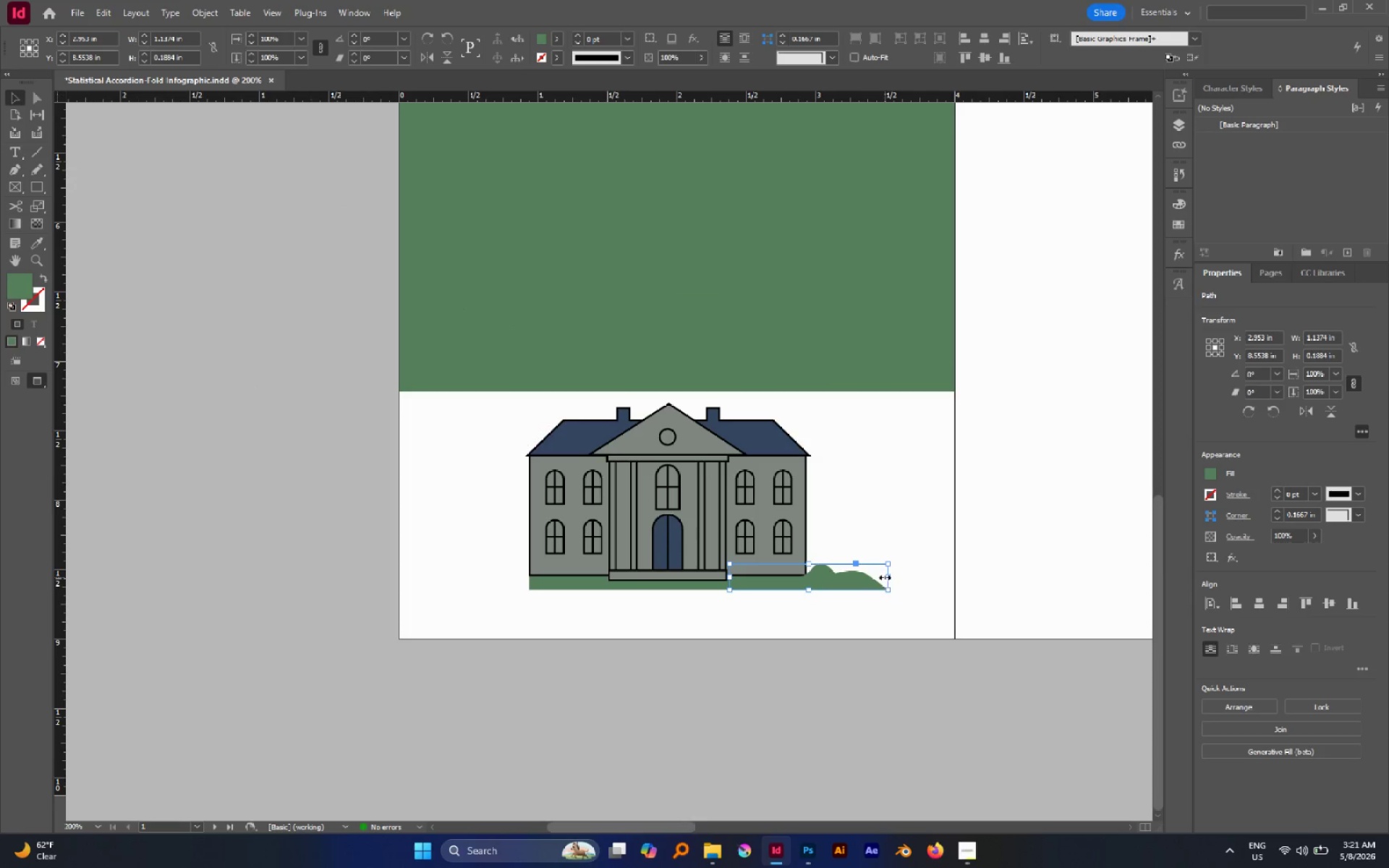 
left_click_drag(start_coordinate=[888, 578], to_coordinate=[816, 573])
 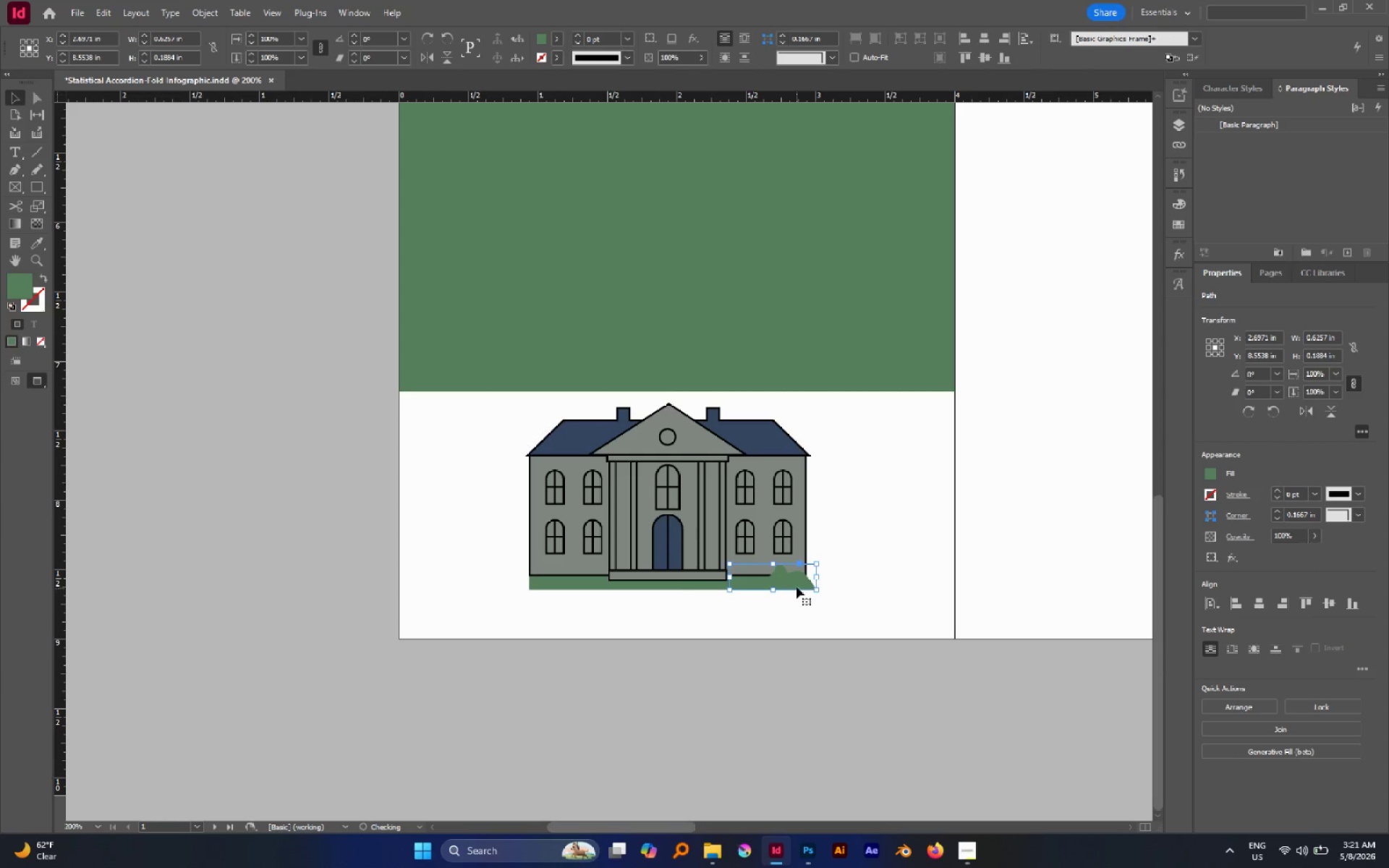 
left_click_drag(start_coordinate=[797, 585], to_coordinate=[815, 587])
 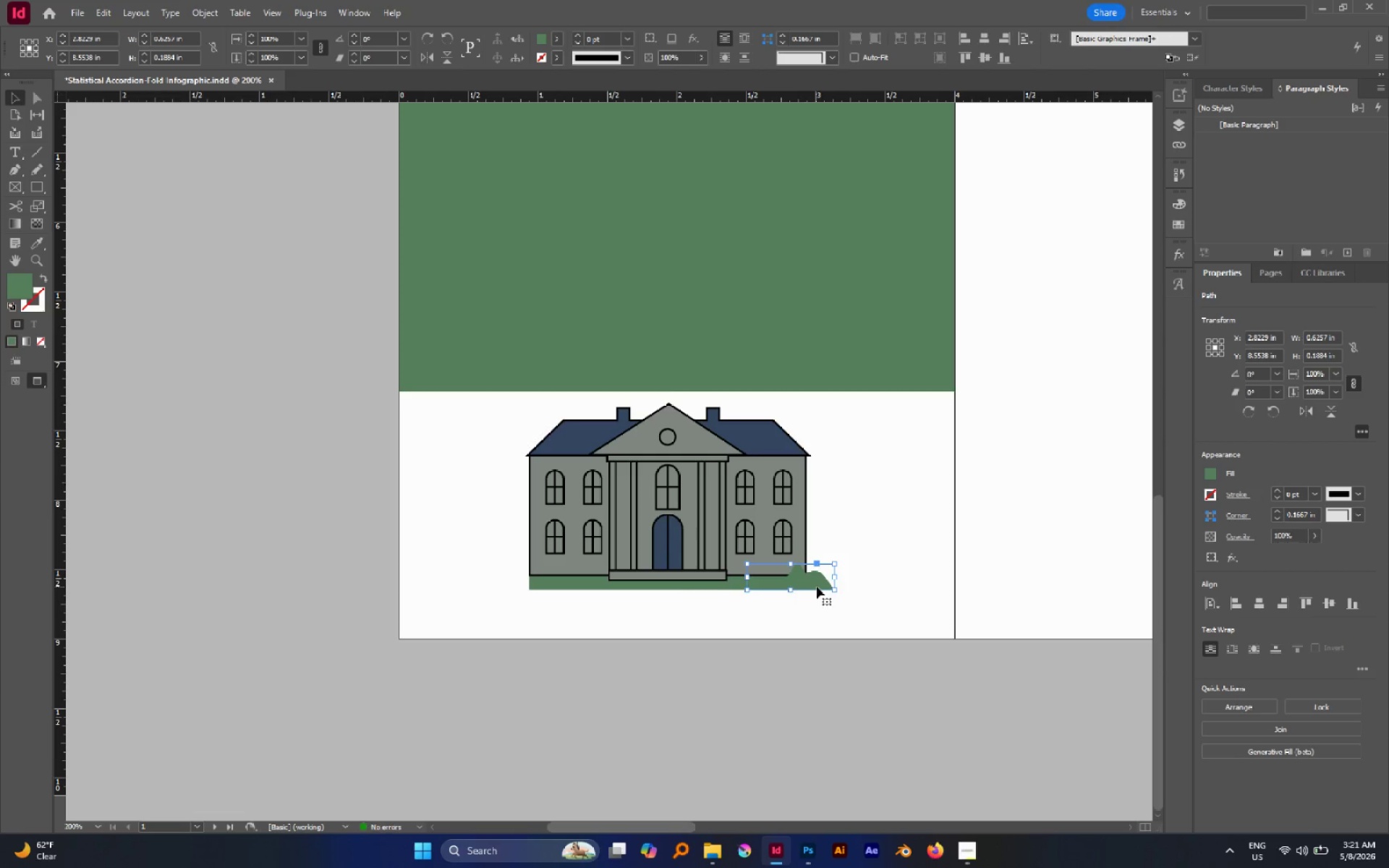 
hold_key(key=ShiftLeft, duration=1.16)
 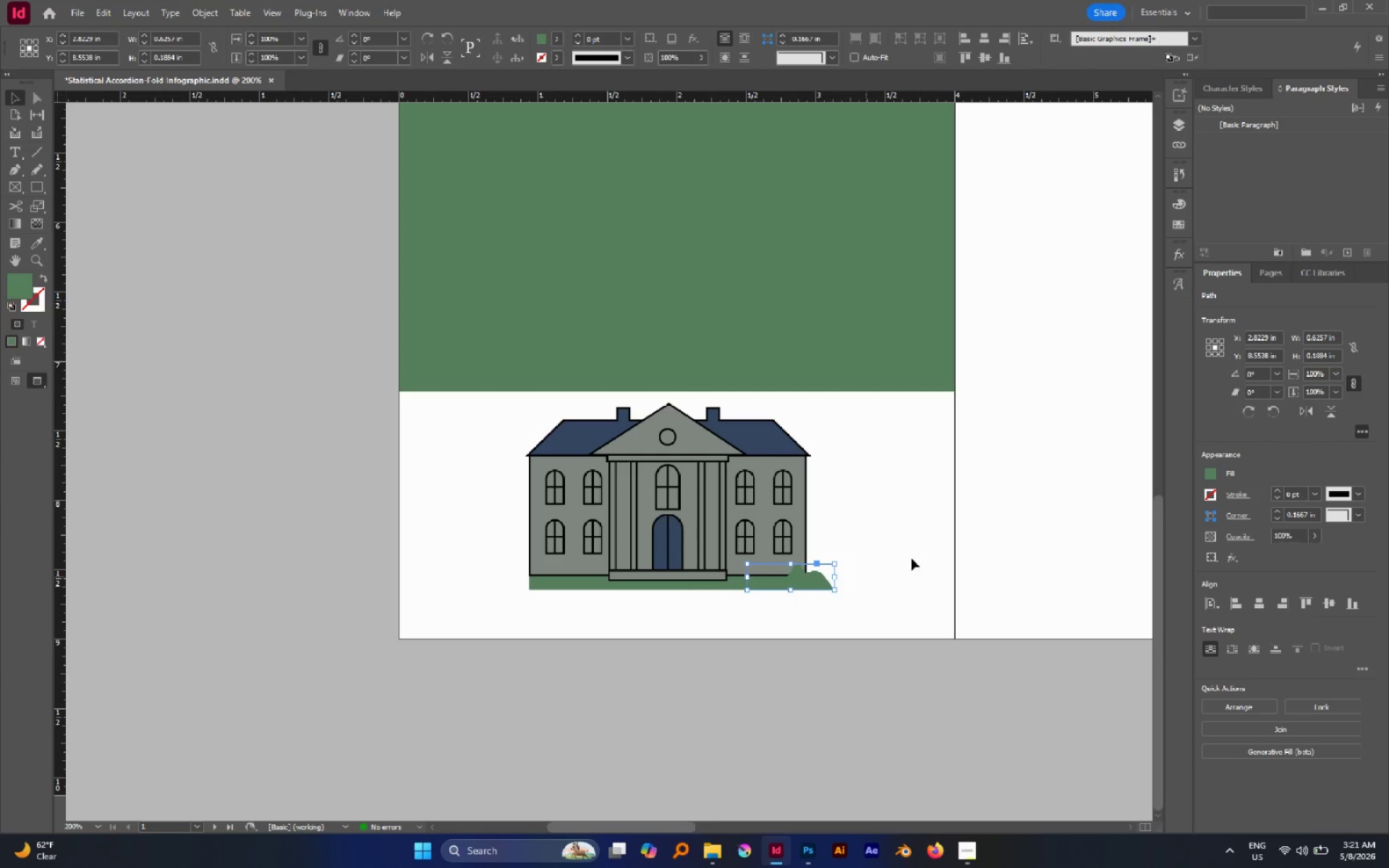 
left_click([915, 556])
 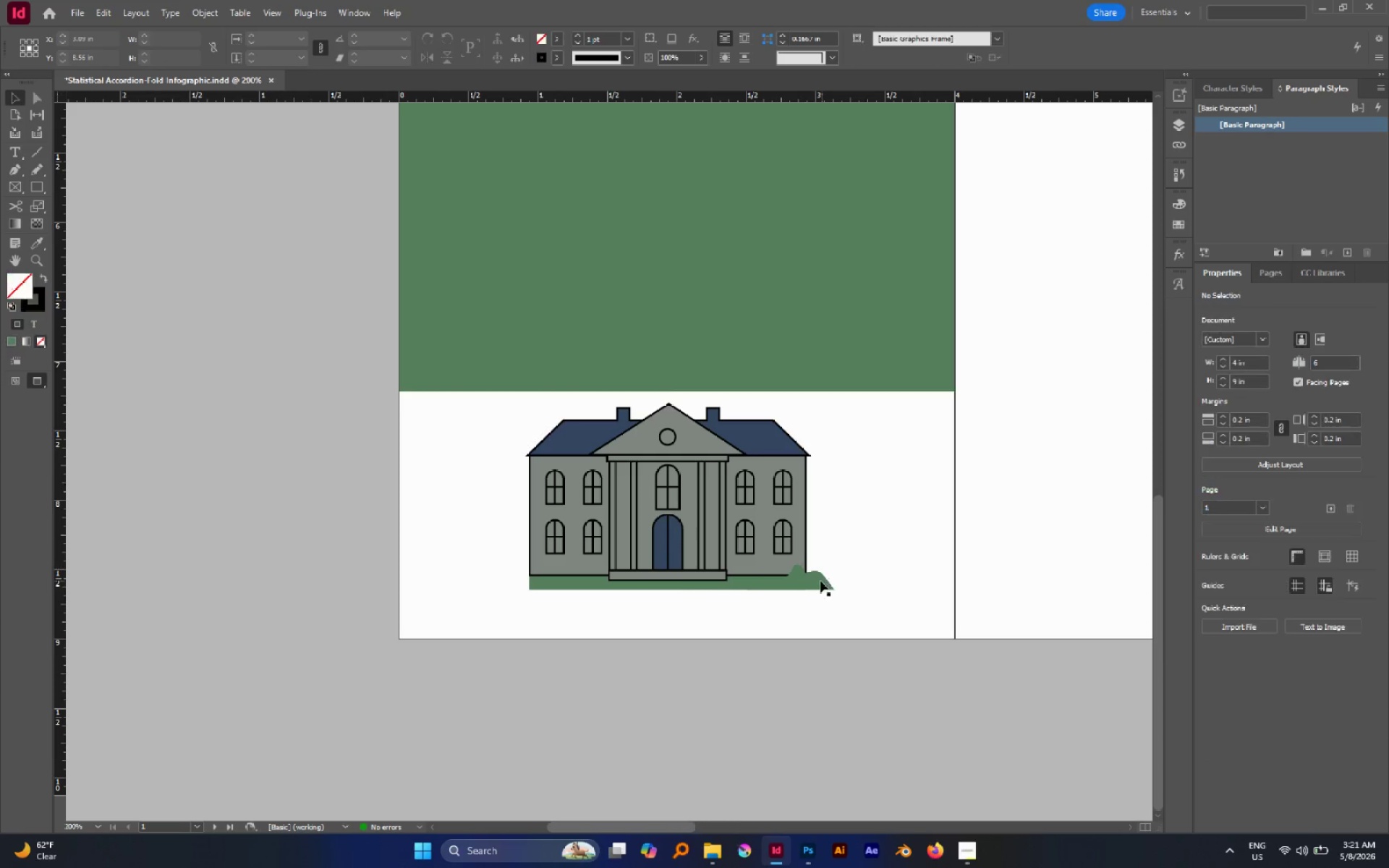 
hold_key(key=AltLeft, duration=0.89)
left_click_drag(start_coordinate=[817, 582], to_coordinate=[592, 576])
 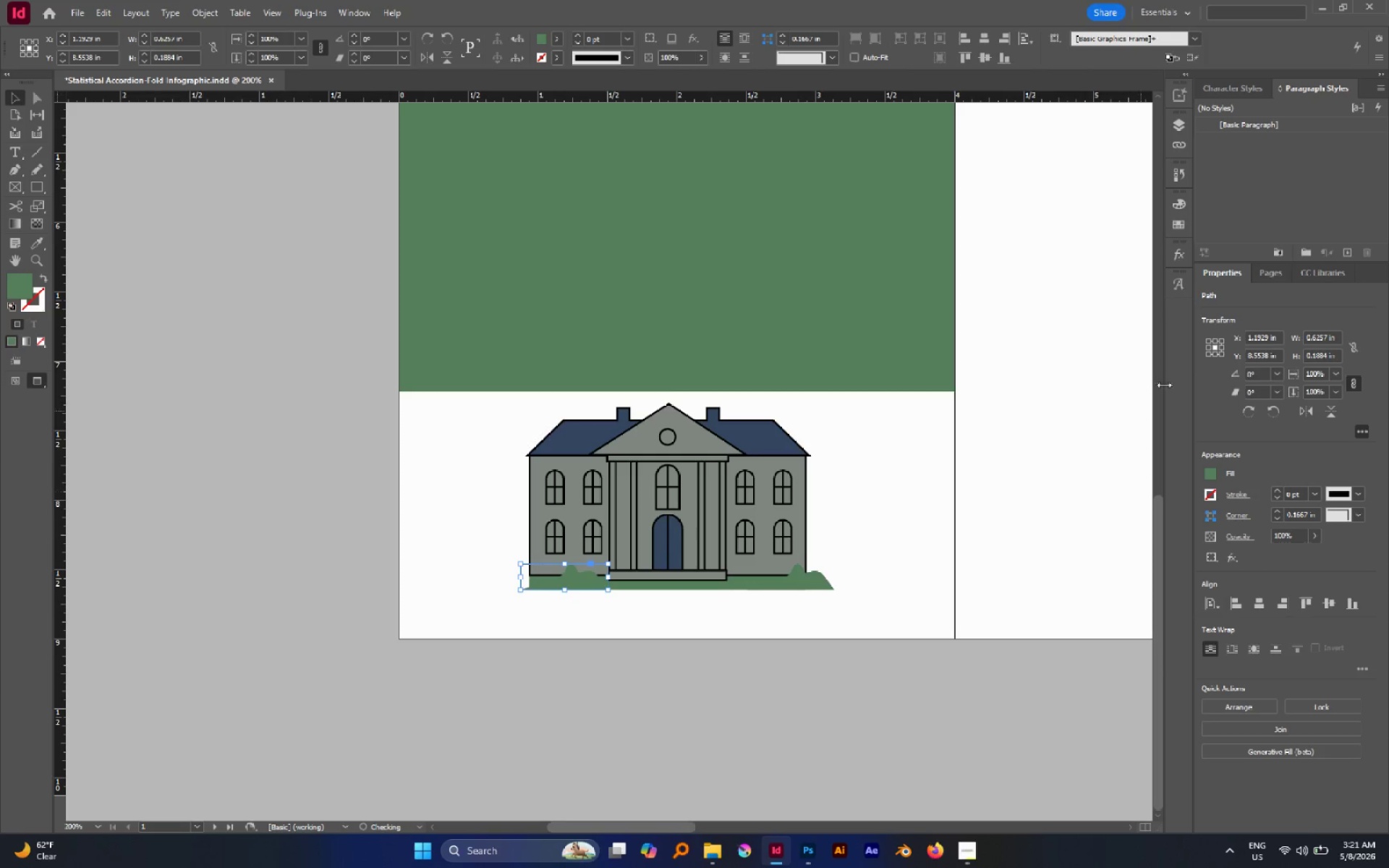 
hold_key(key=ShiftLeft, duration=0.64)
 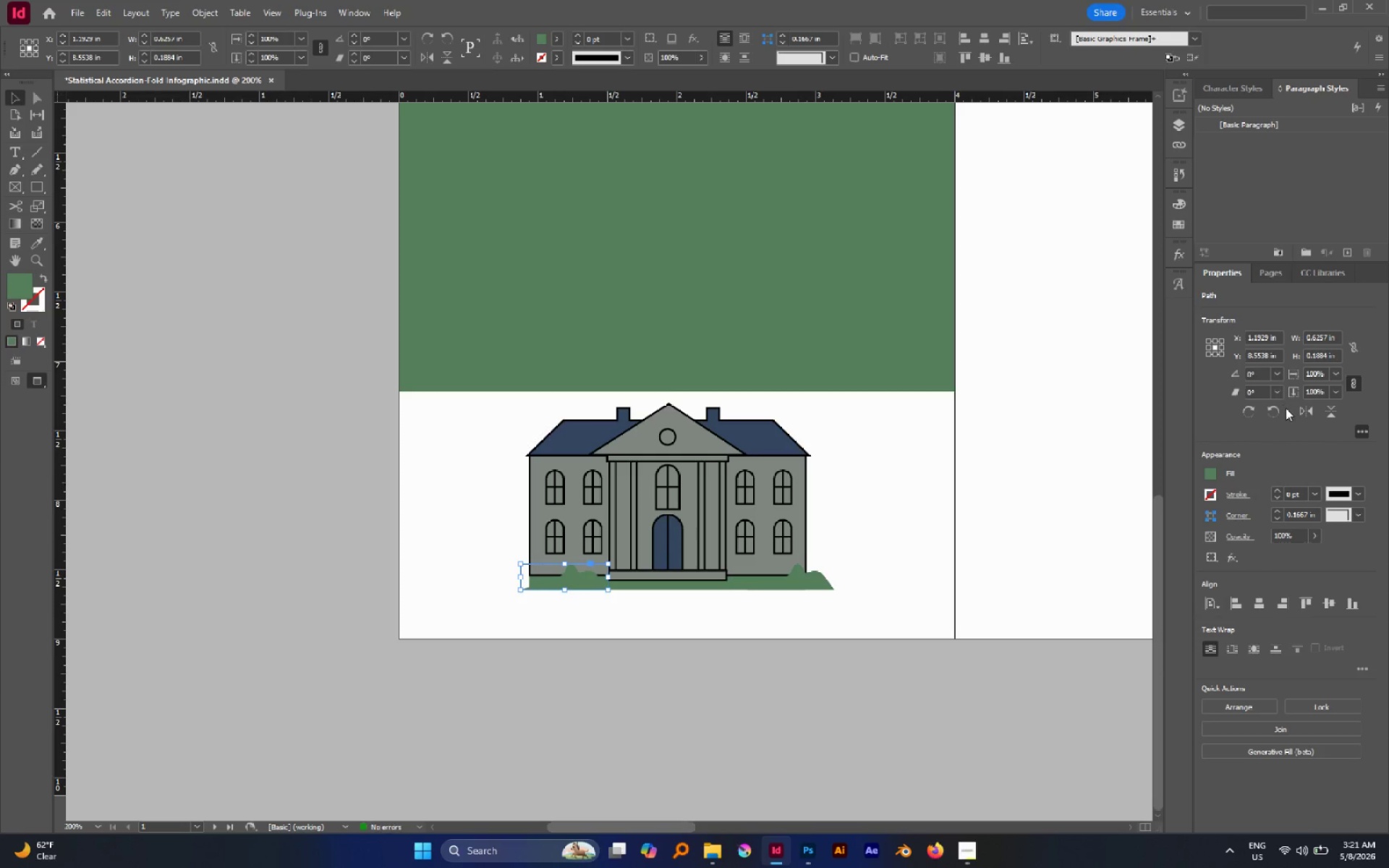 
left_click([1304, 409])
 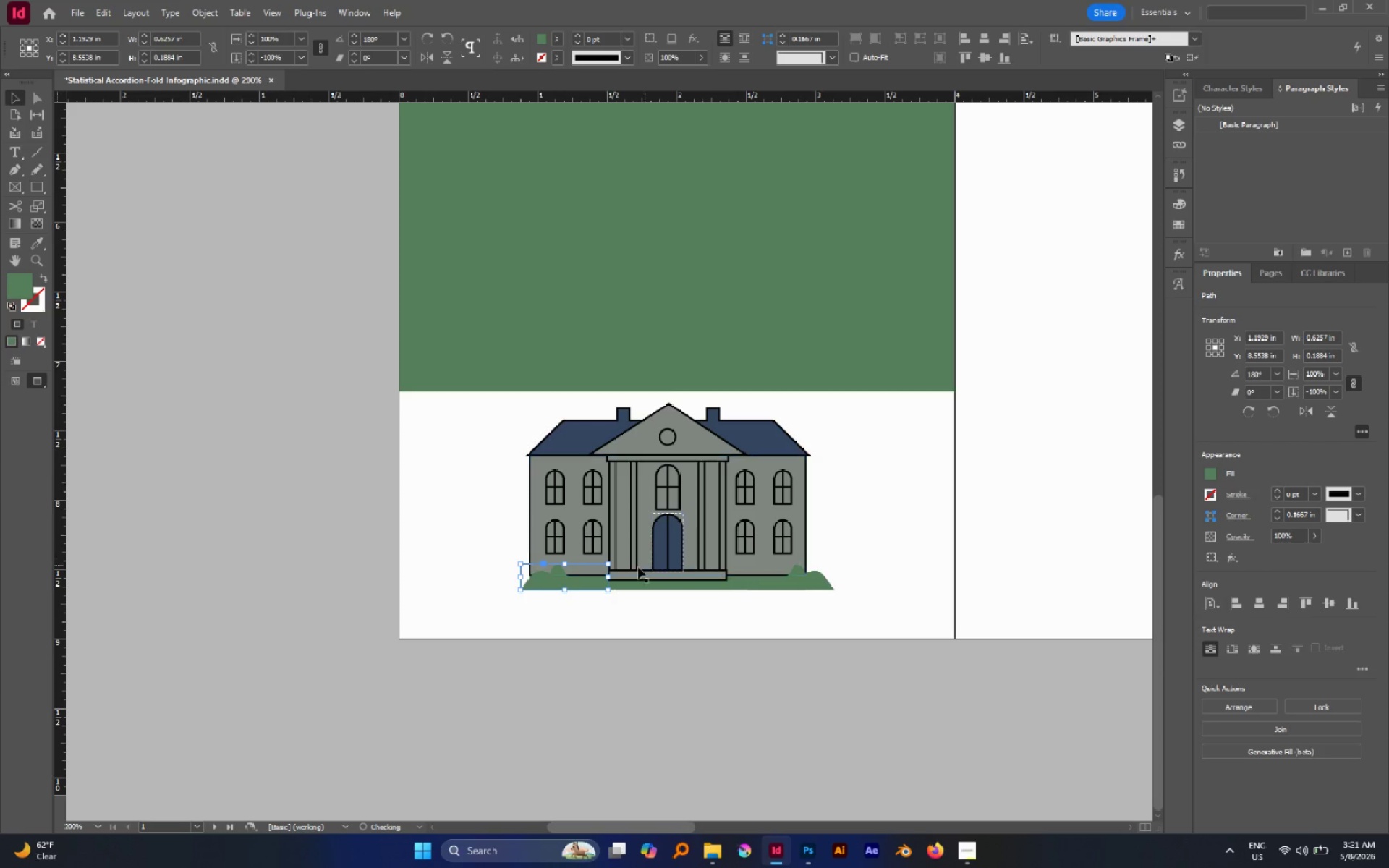 
hold_key(key=AltLeft, duration=0.7)
 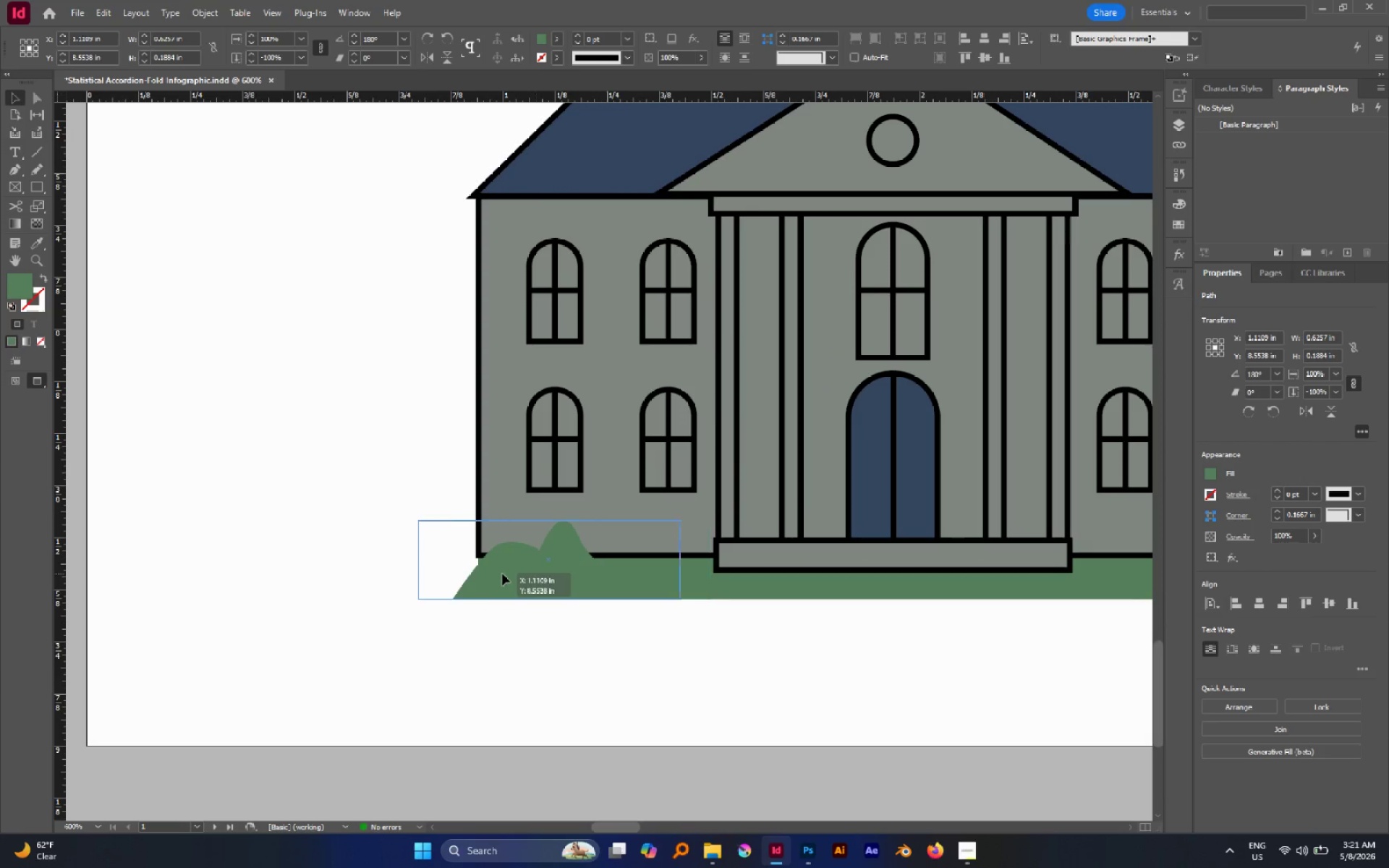 
left_click_drag(start_coordinate=[535, 574], to_coordinate=[482, 571])
 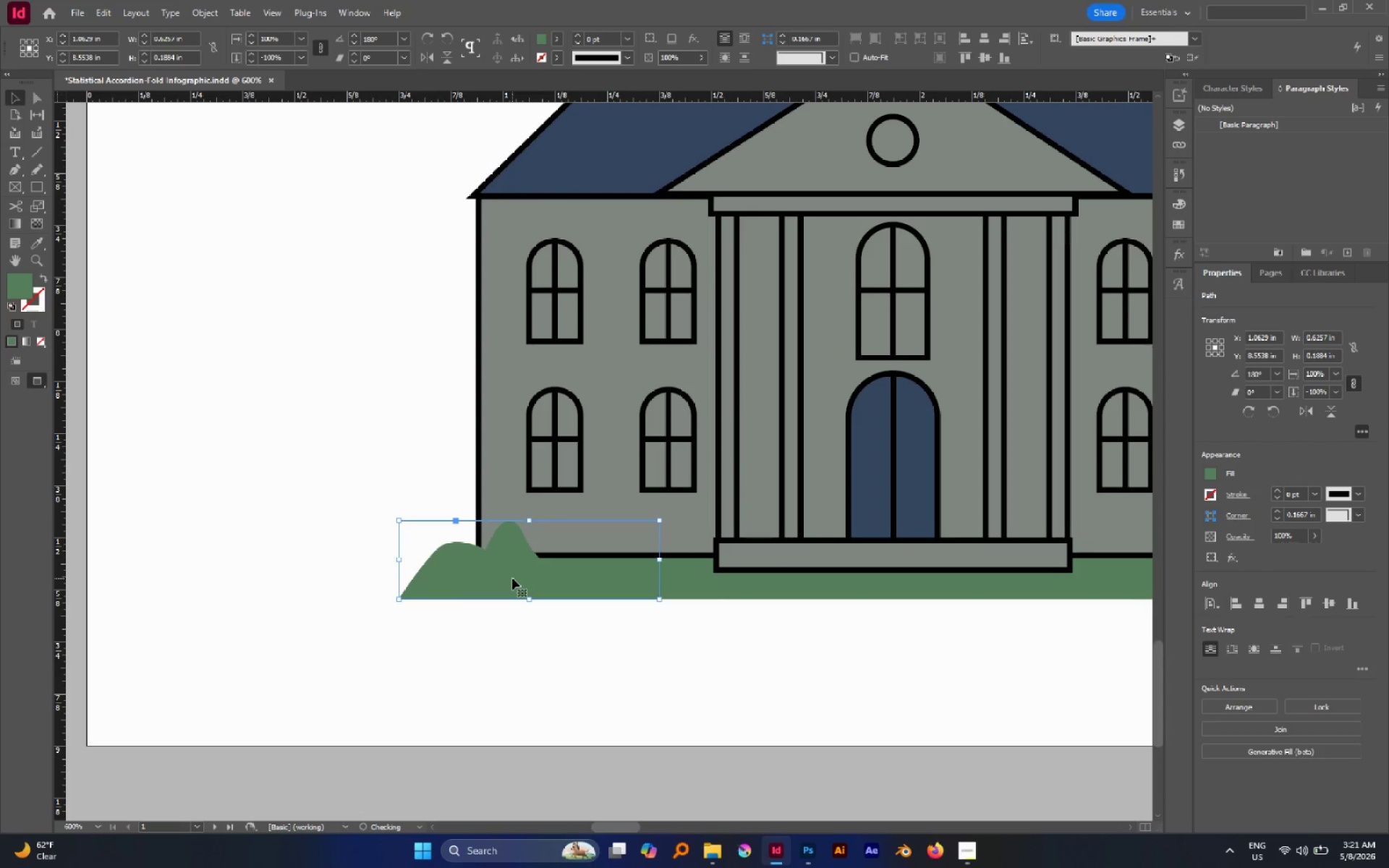 
scroll: coordinate [516, 585], scroll_direction: up, amount: 3.0
 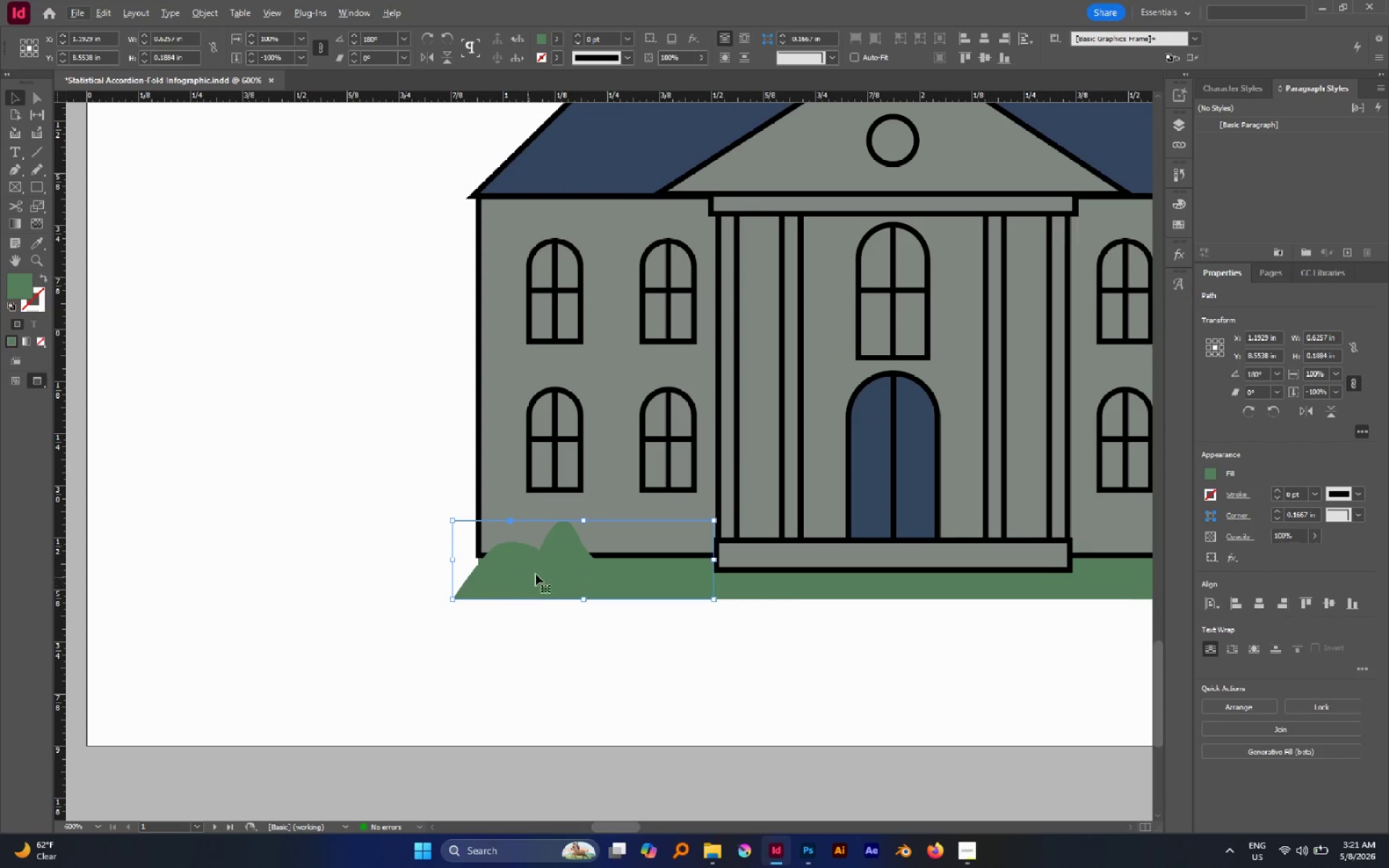 
hold_key(key=ShiftLeft, duration=0.72)
 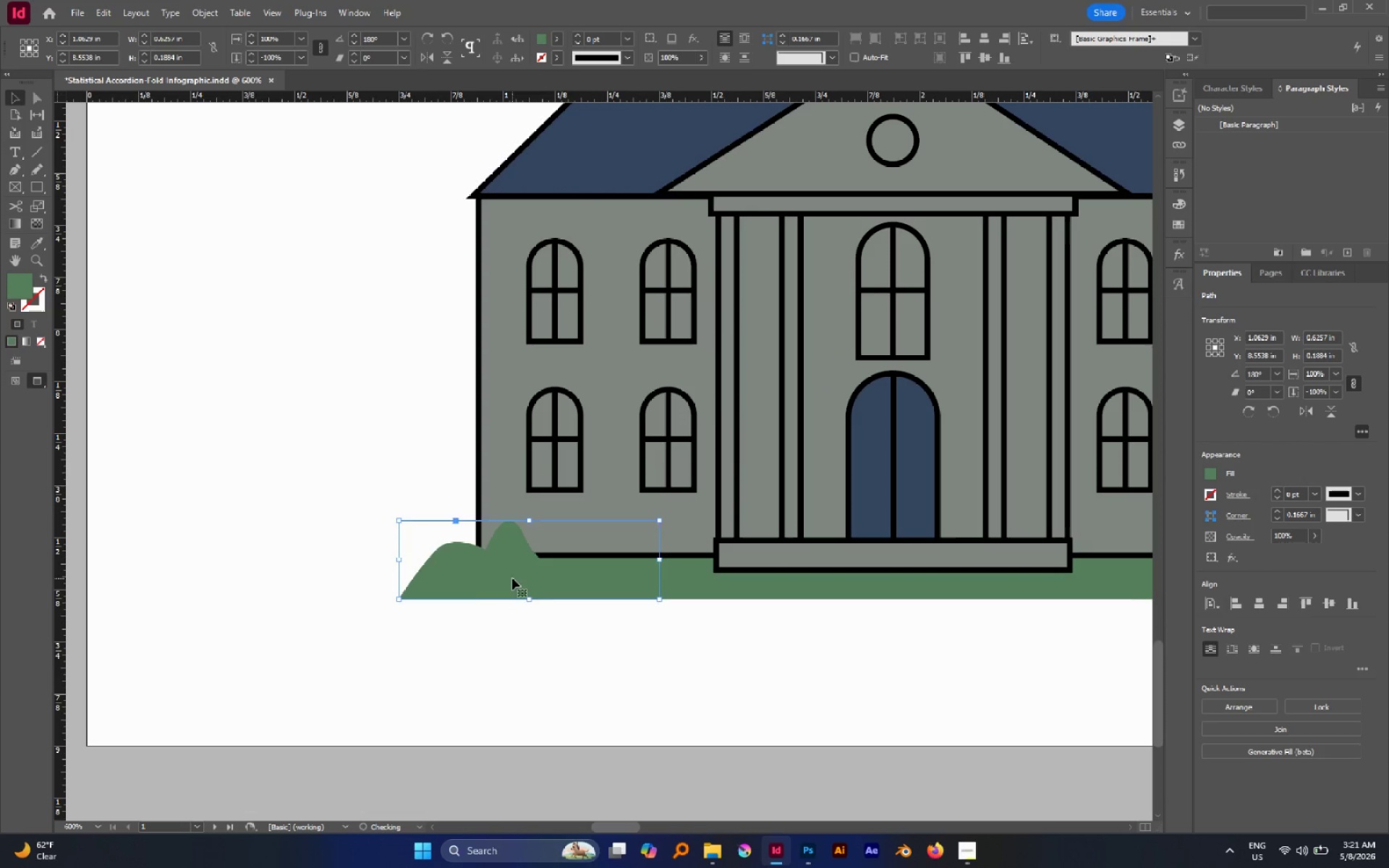 
left_click_drag(start_coordinate=[512, 578], to_coordinate=[503, 579])
 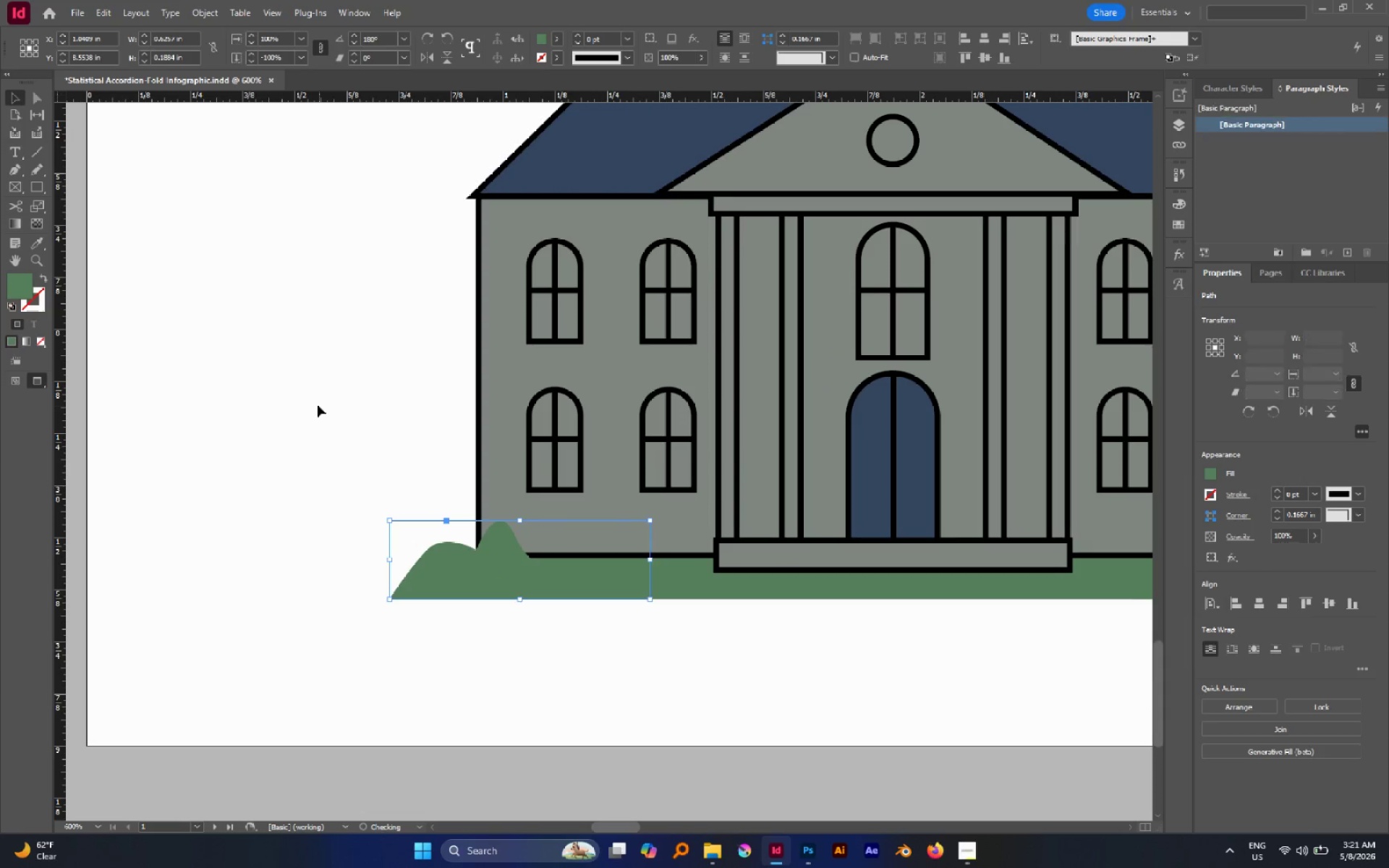 
hold_key(key=ShiftLeft, duration=0.39)
 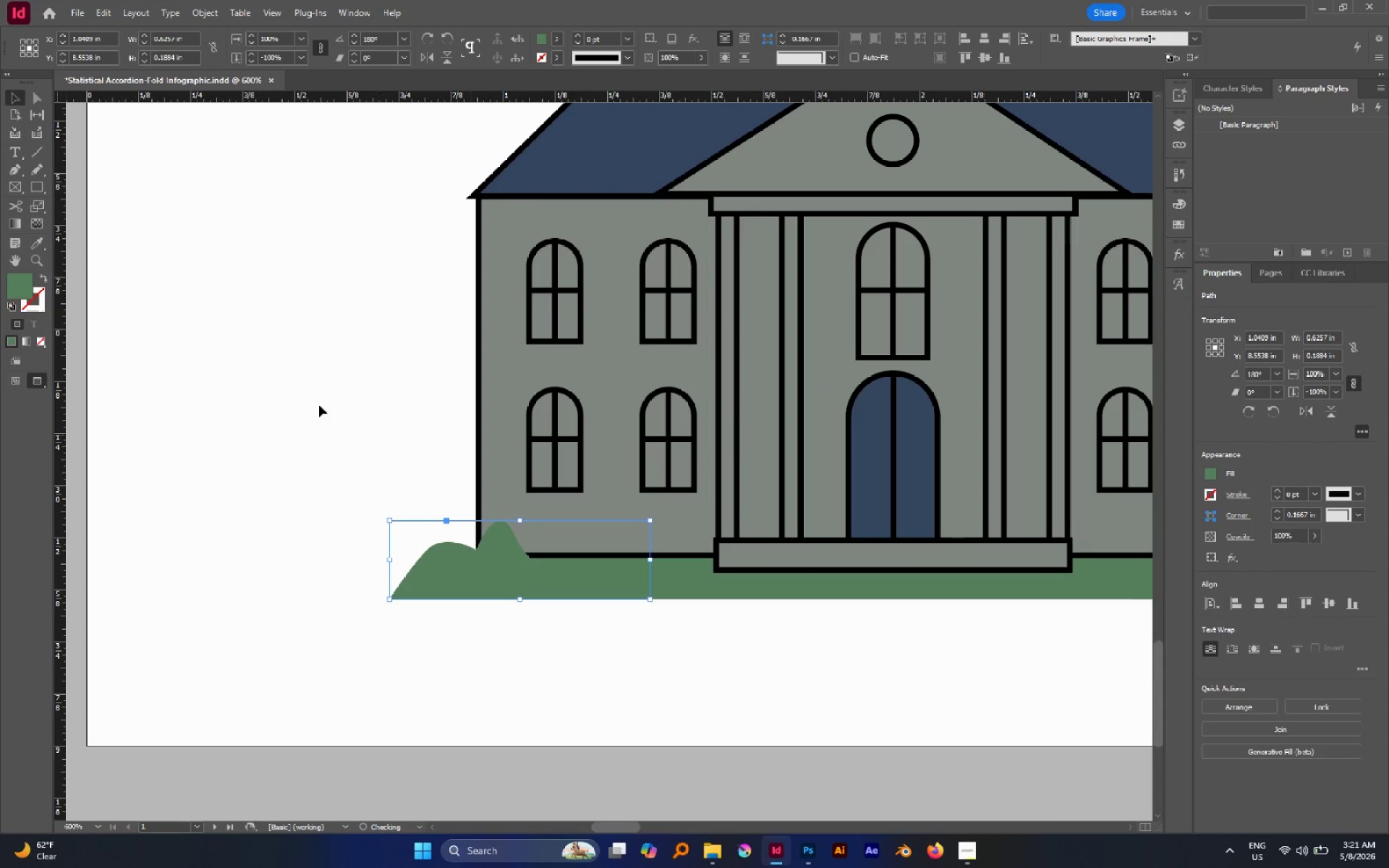 
left_click([318, 405])
 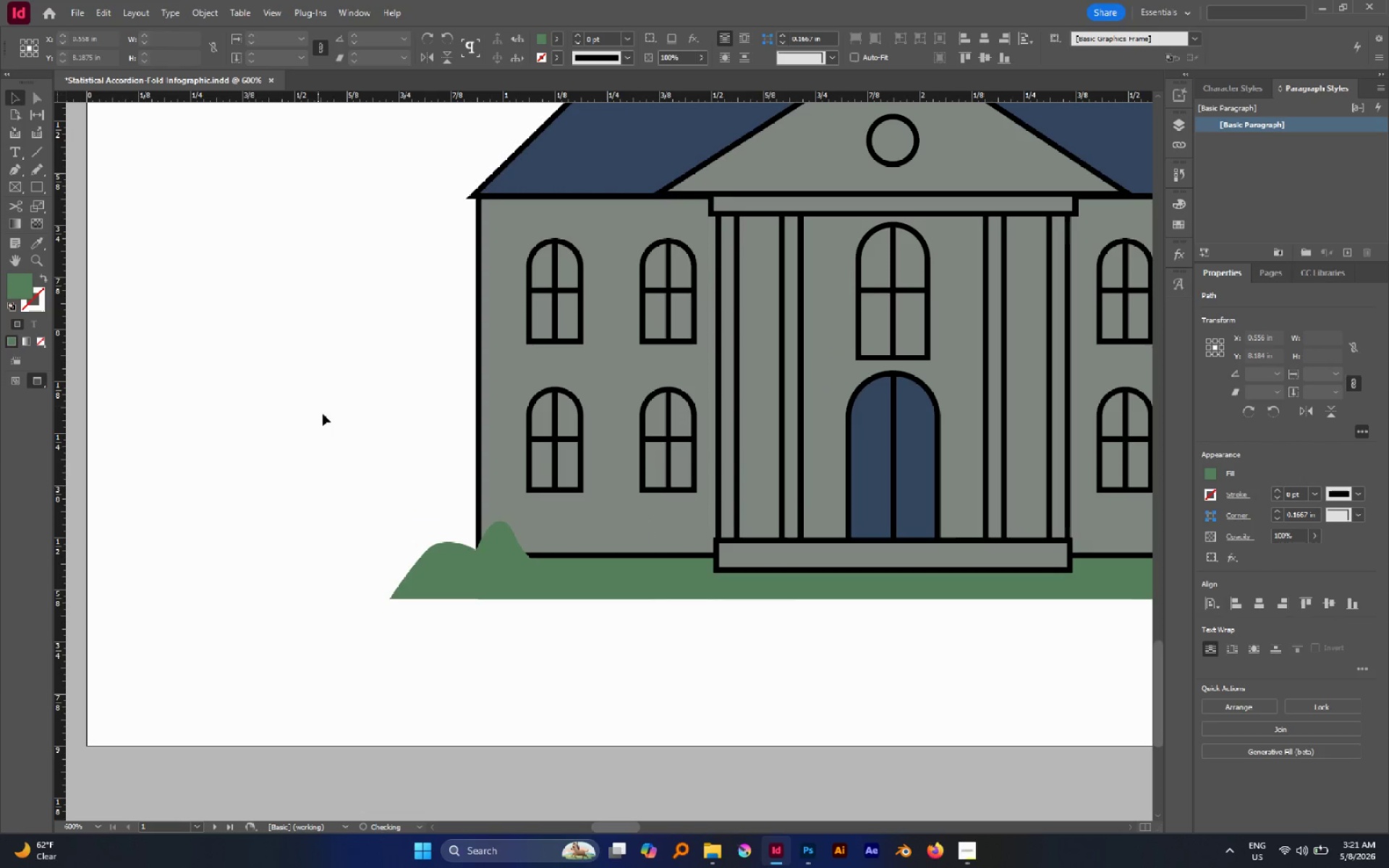 
hold_key(key=AltLeft, duration=0.77)
scroll: coordinate [339, 432], scroll_direction: down, amount: 3.0
 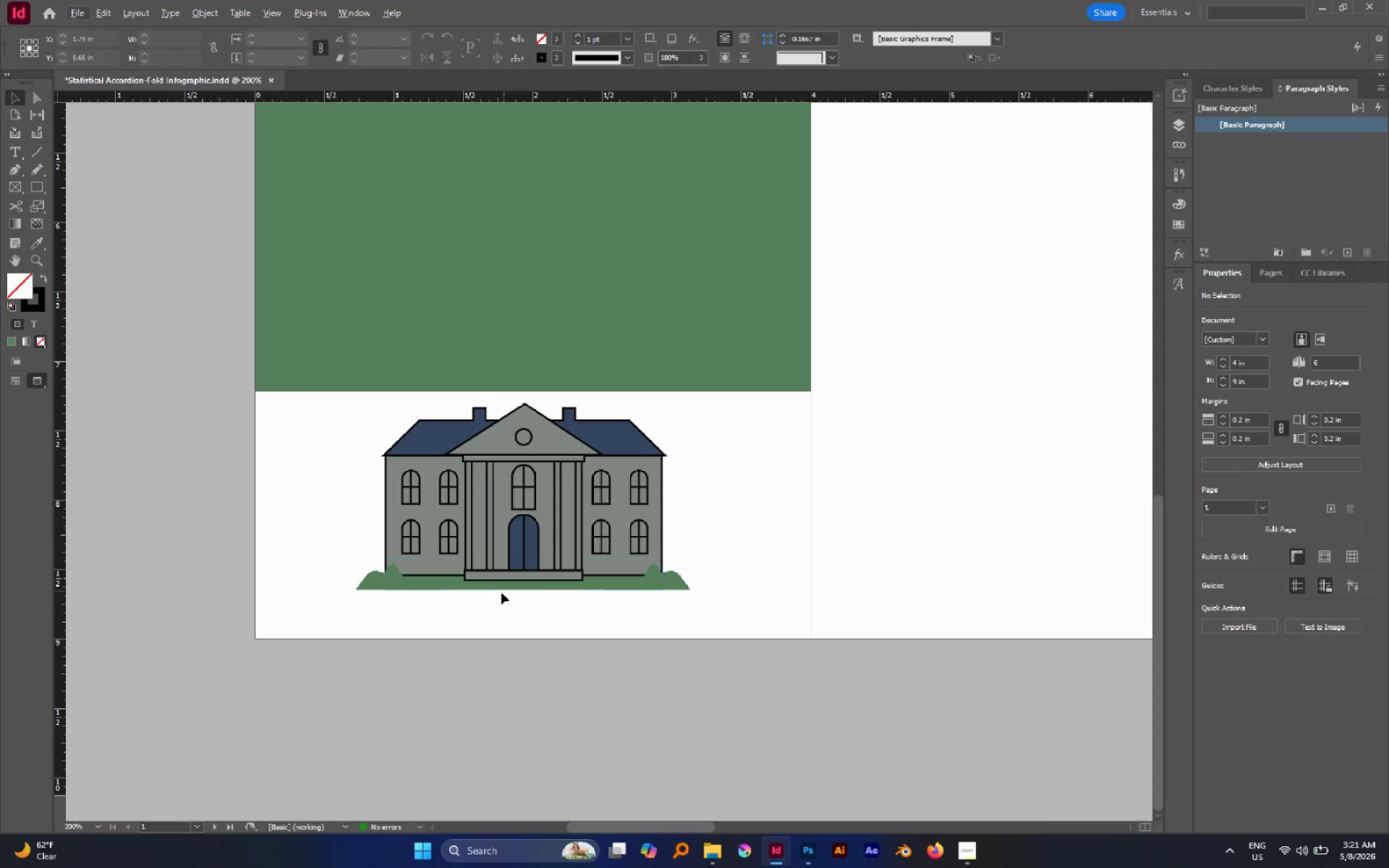 
left_click([378, 574])
 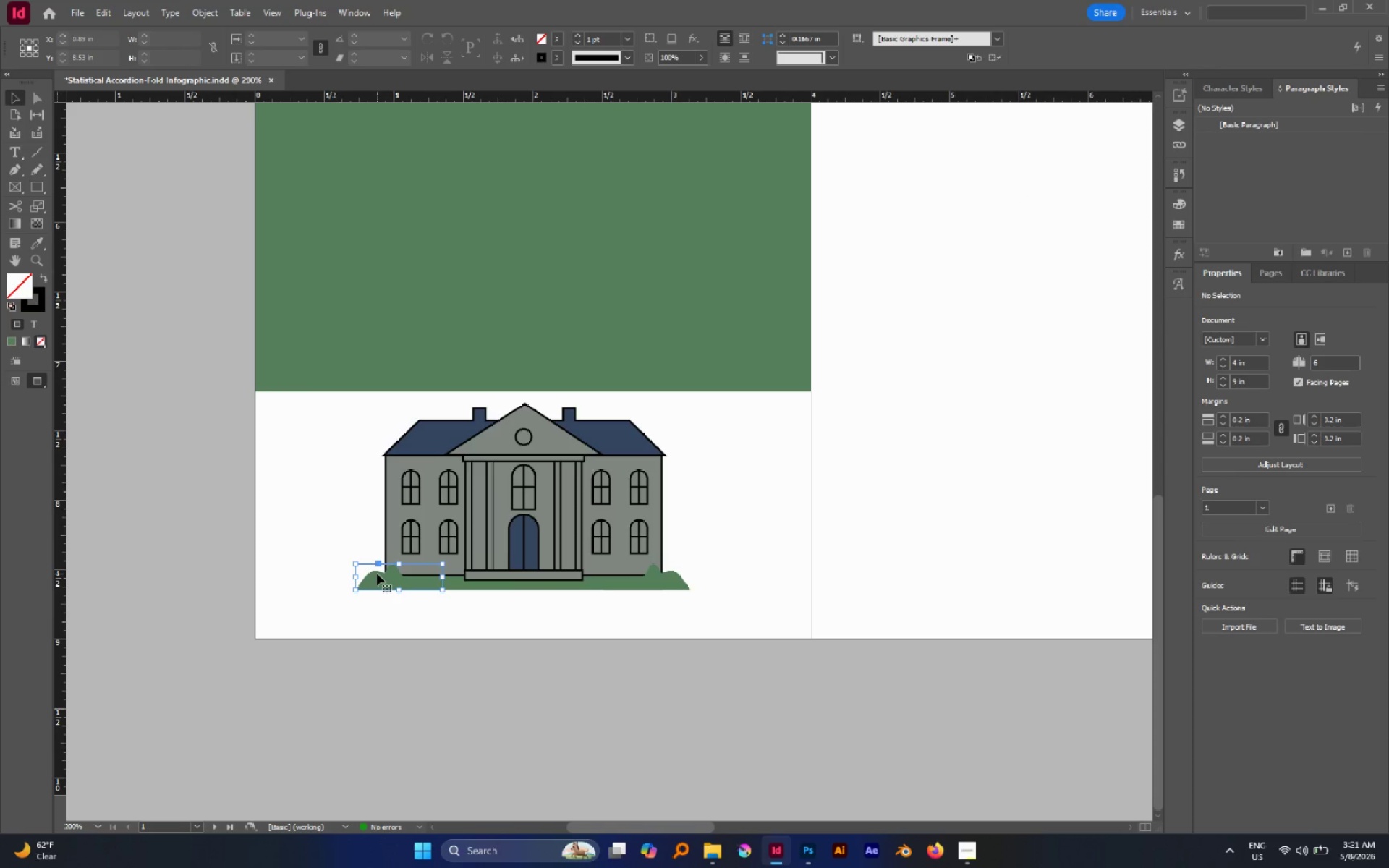 
key(Control+Shift+BracketLeft)
 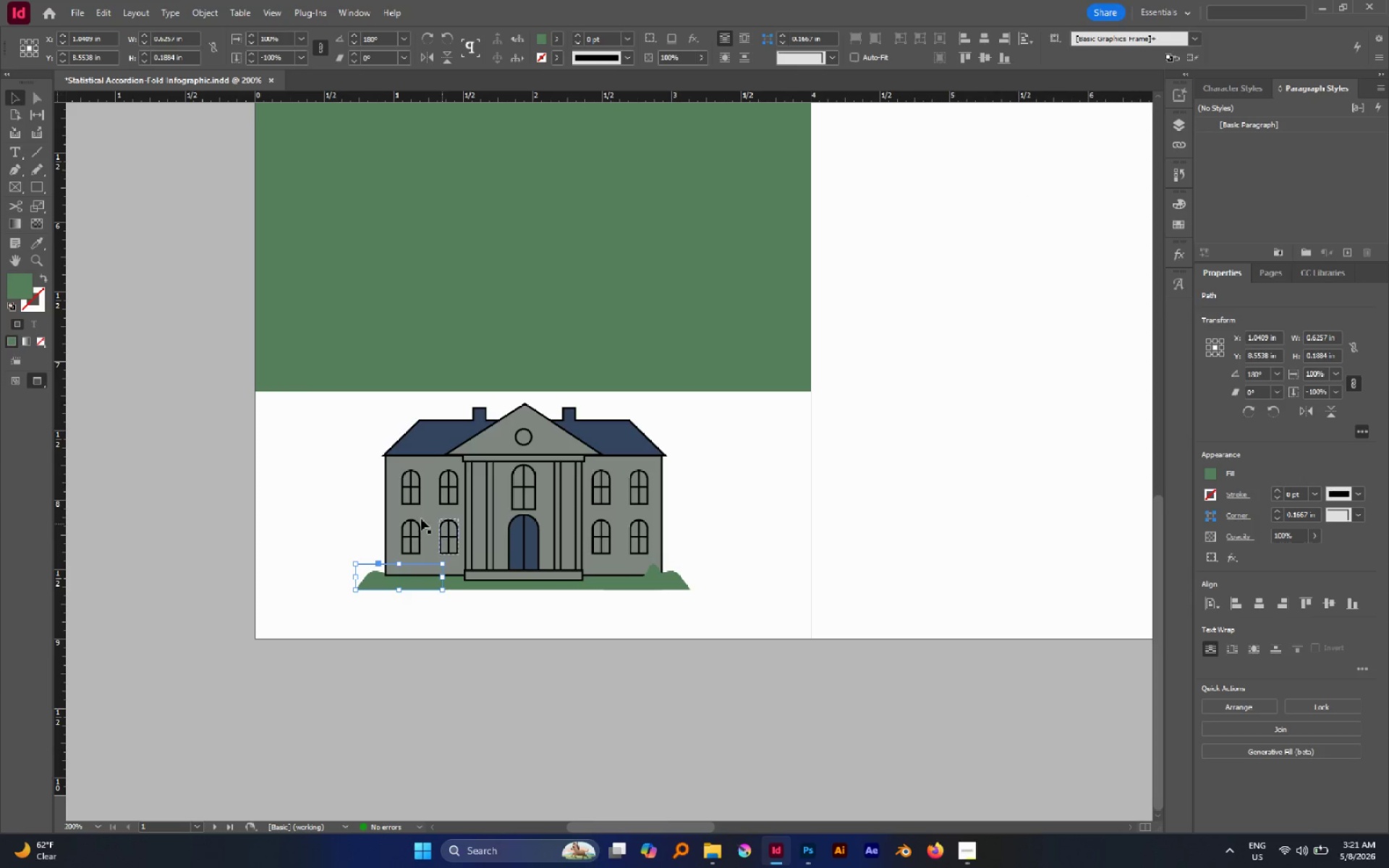 
hold_key(key=AltLeft, duration=0.64)
scroll: coordinate [365, 558], scroll_direction: up, amount: 1.0
 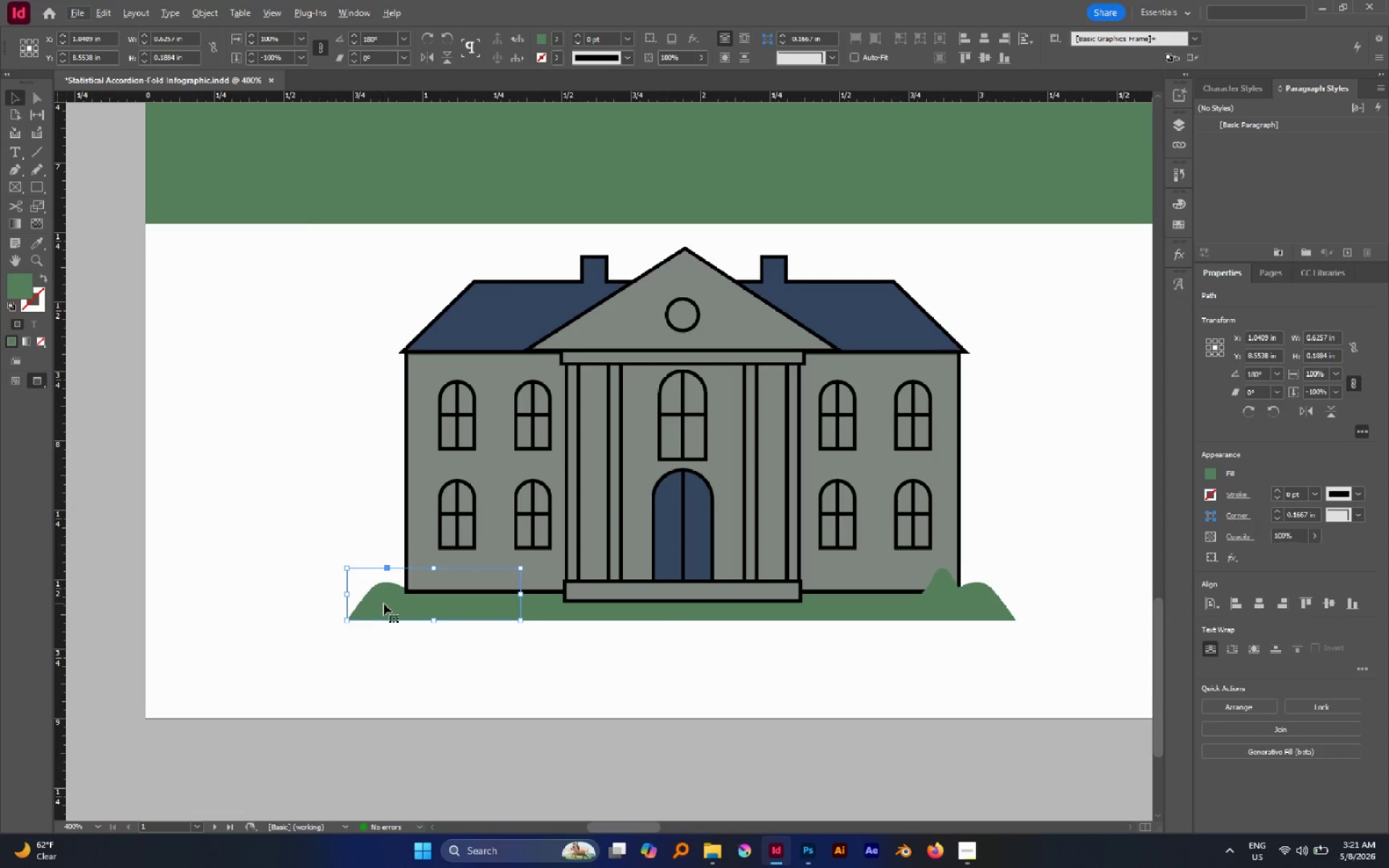 
left_click_drag(start_coordinate=[383, 604], to_coordinate=[375, 603])
 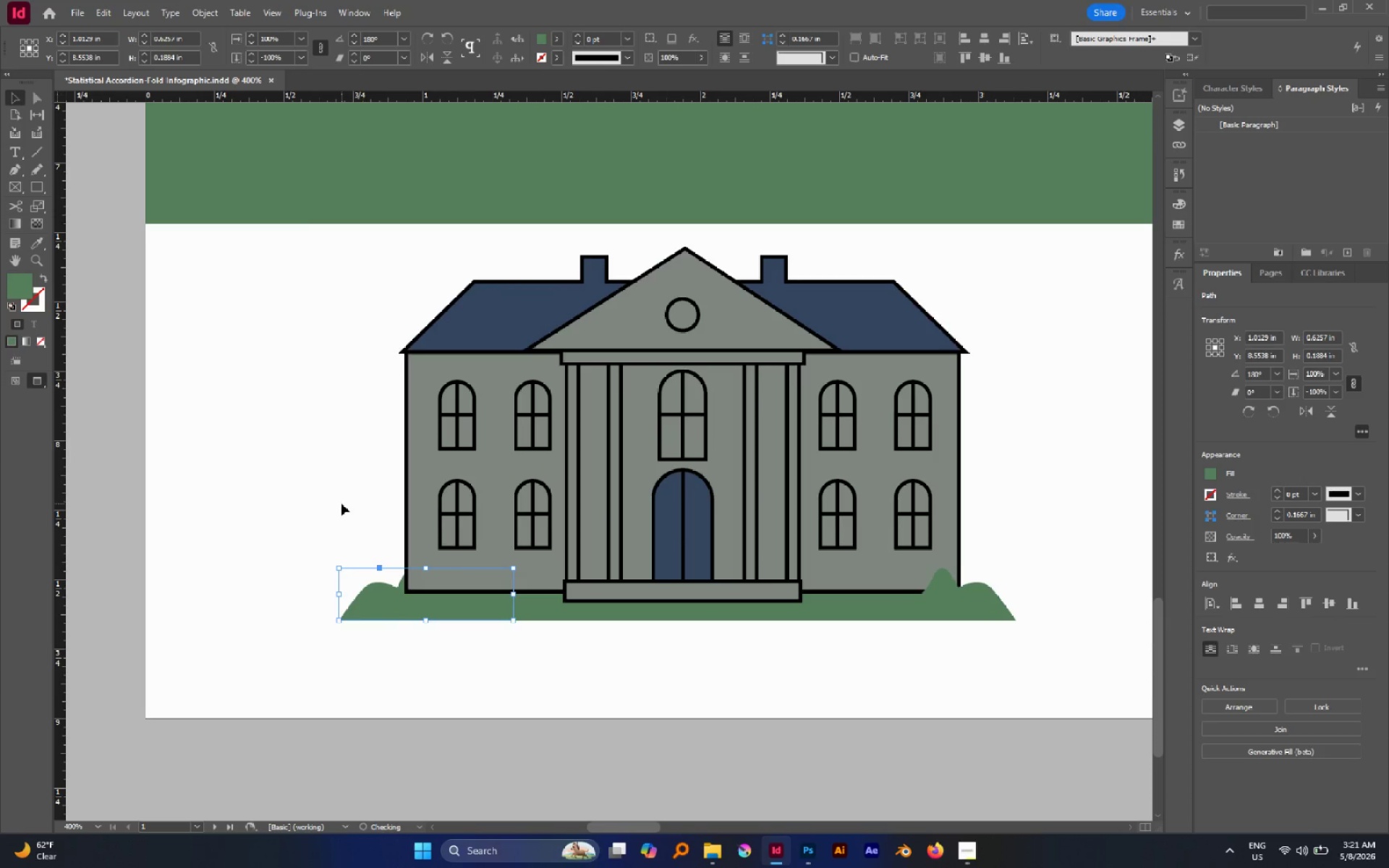 
hold_key(key=ShiftLeft, duration=0.59)
 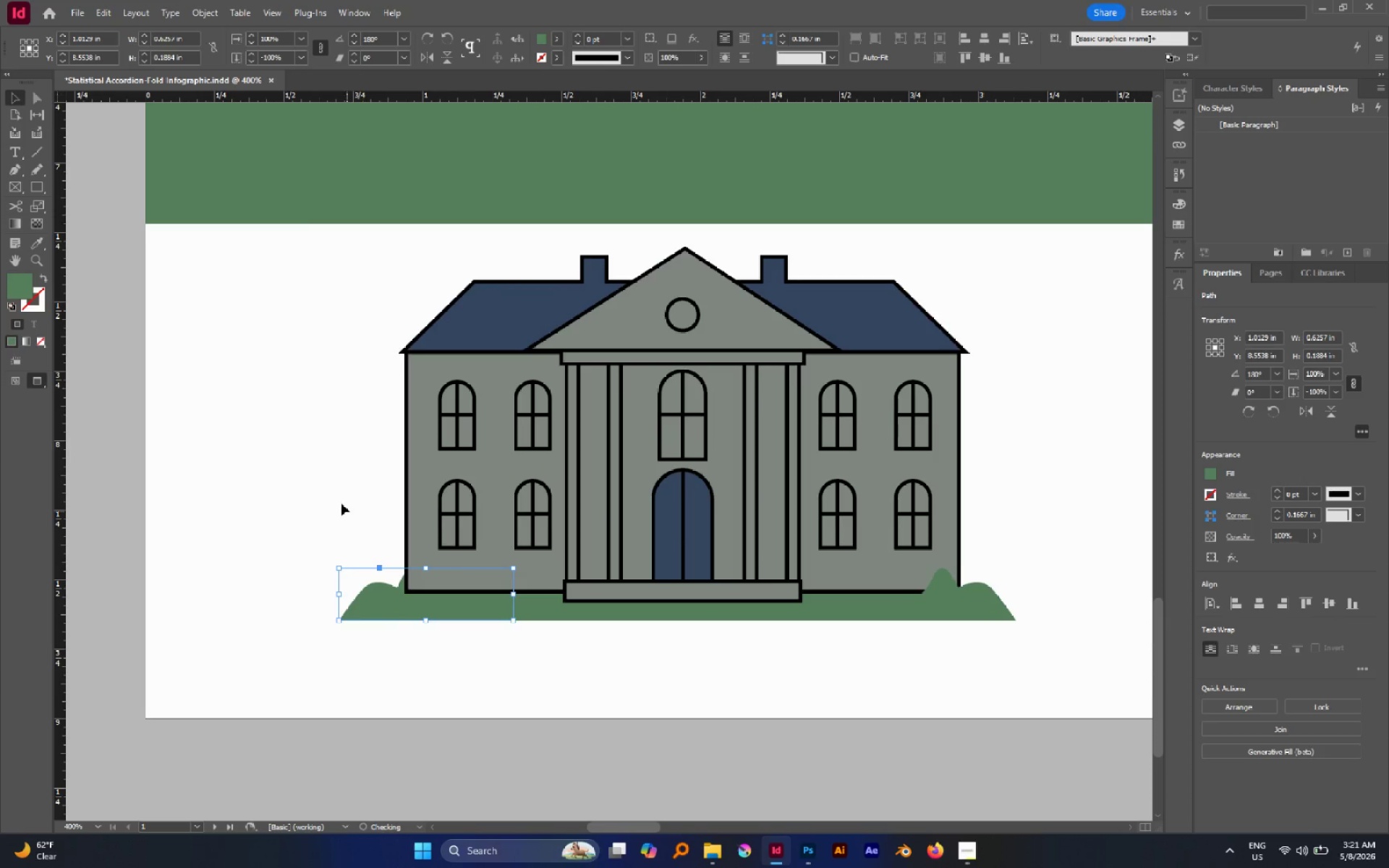 
left_click([341, 503])
 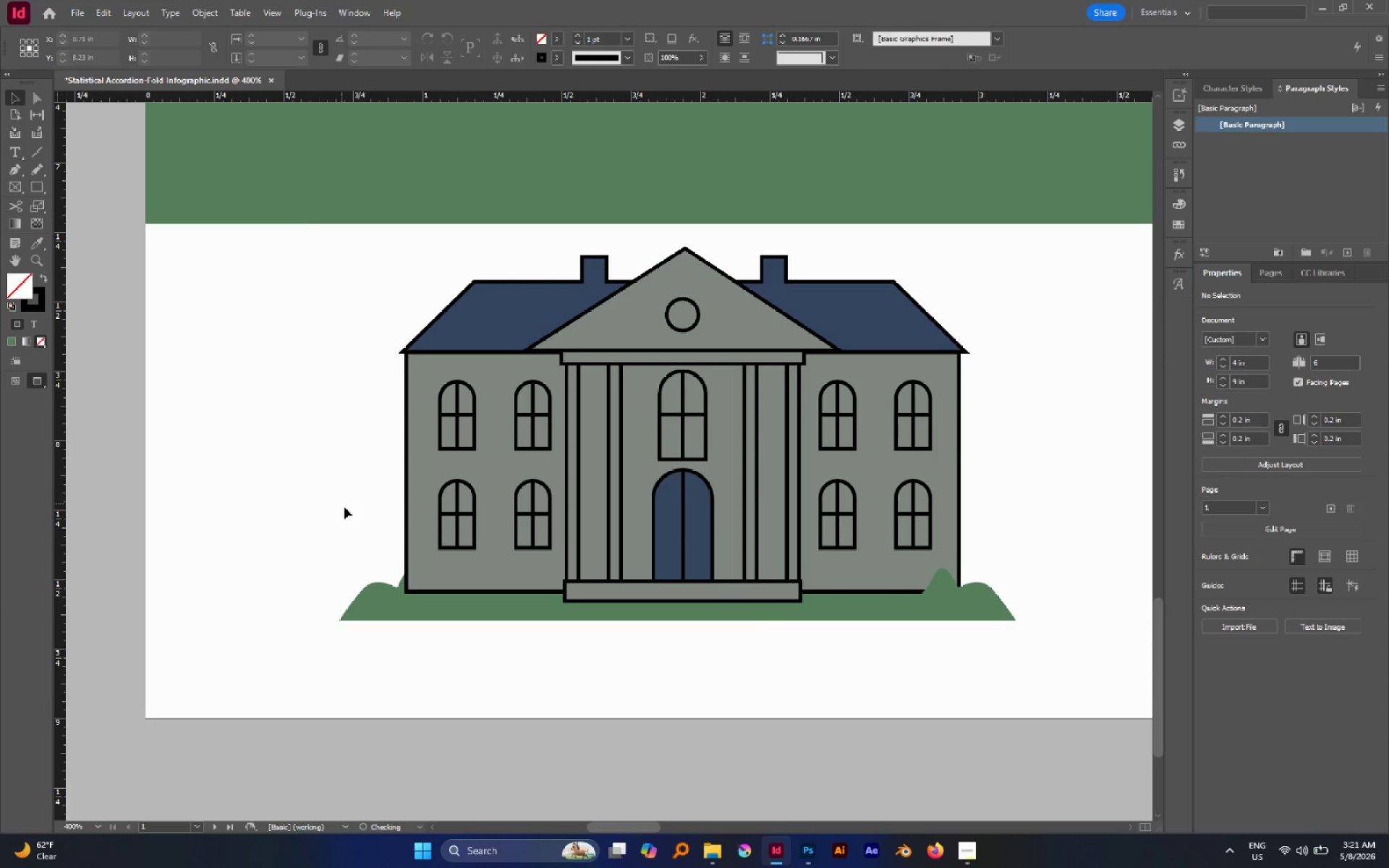 
hold_key(key=AltLeft, duration=0.86)
 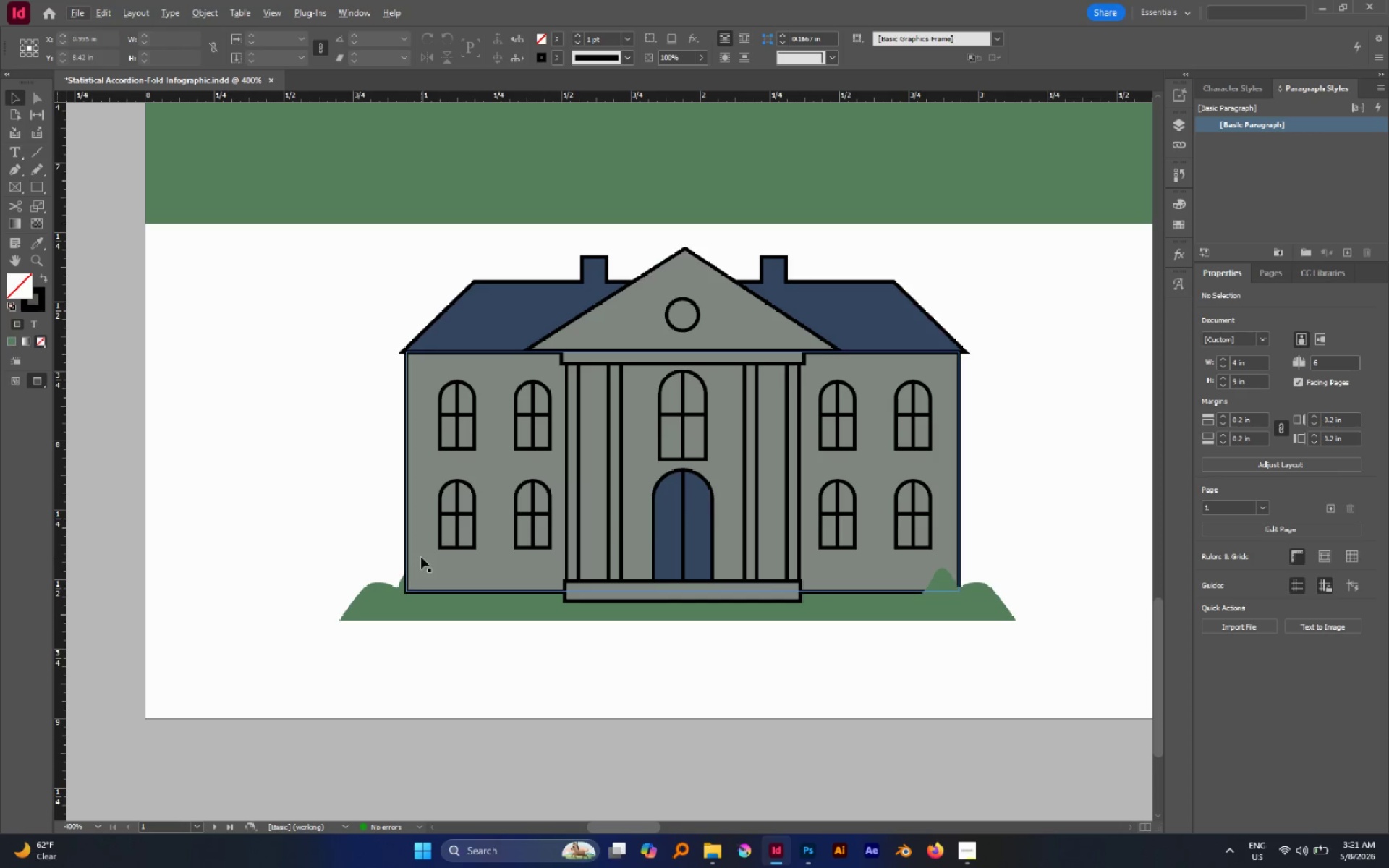 
hold_key(key=AltLeft, duration=0.61)
 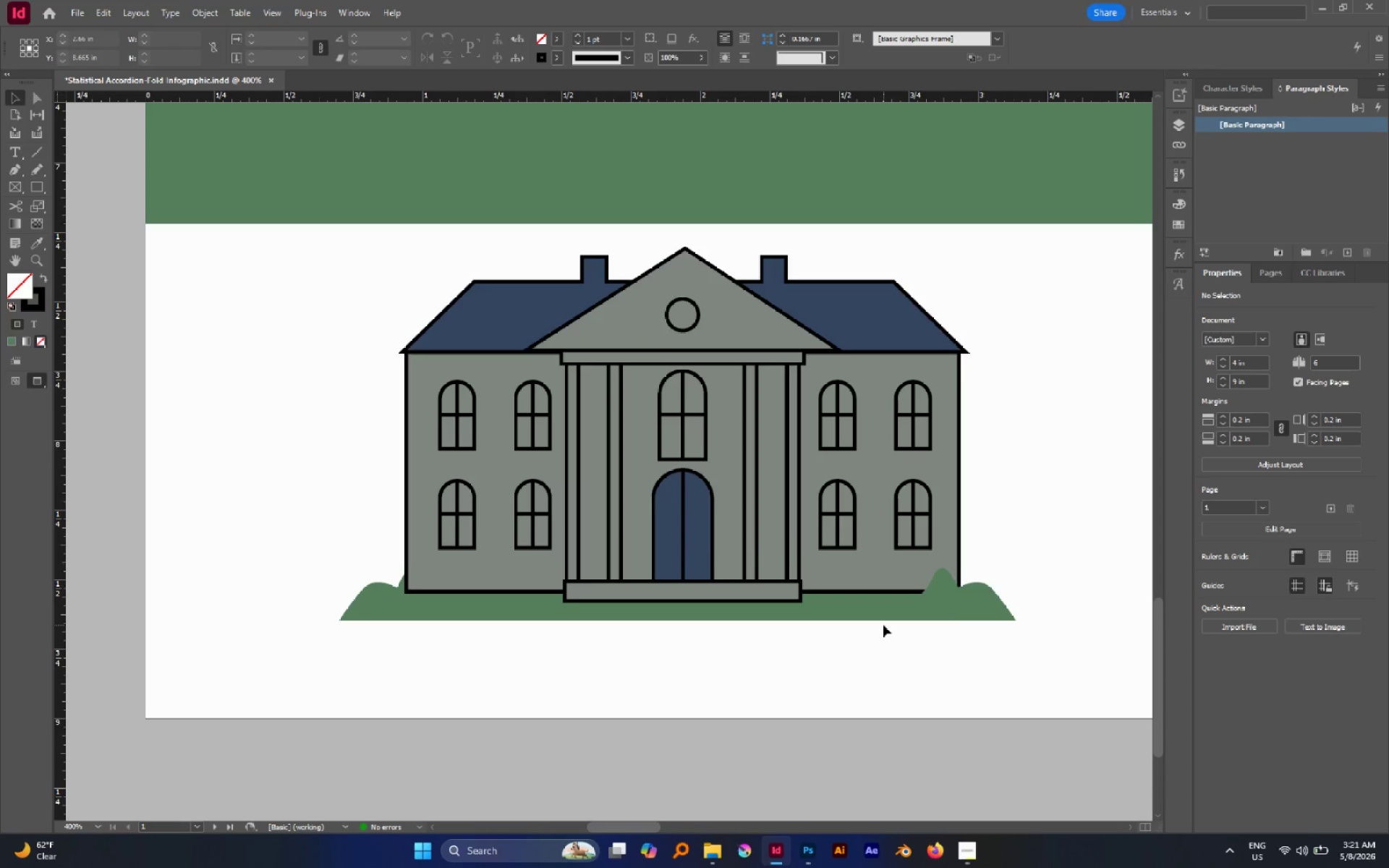 
scroll: coordinate [883, 625], scroll_direction: up, amount: 2.0
 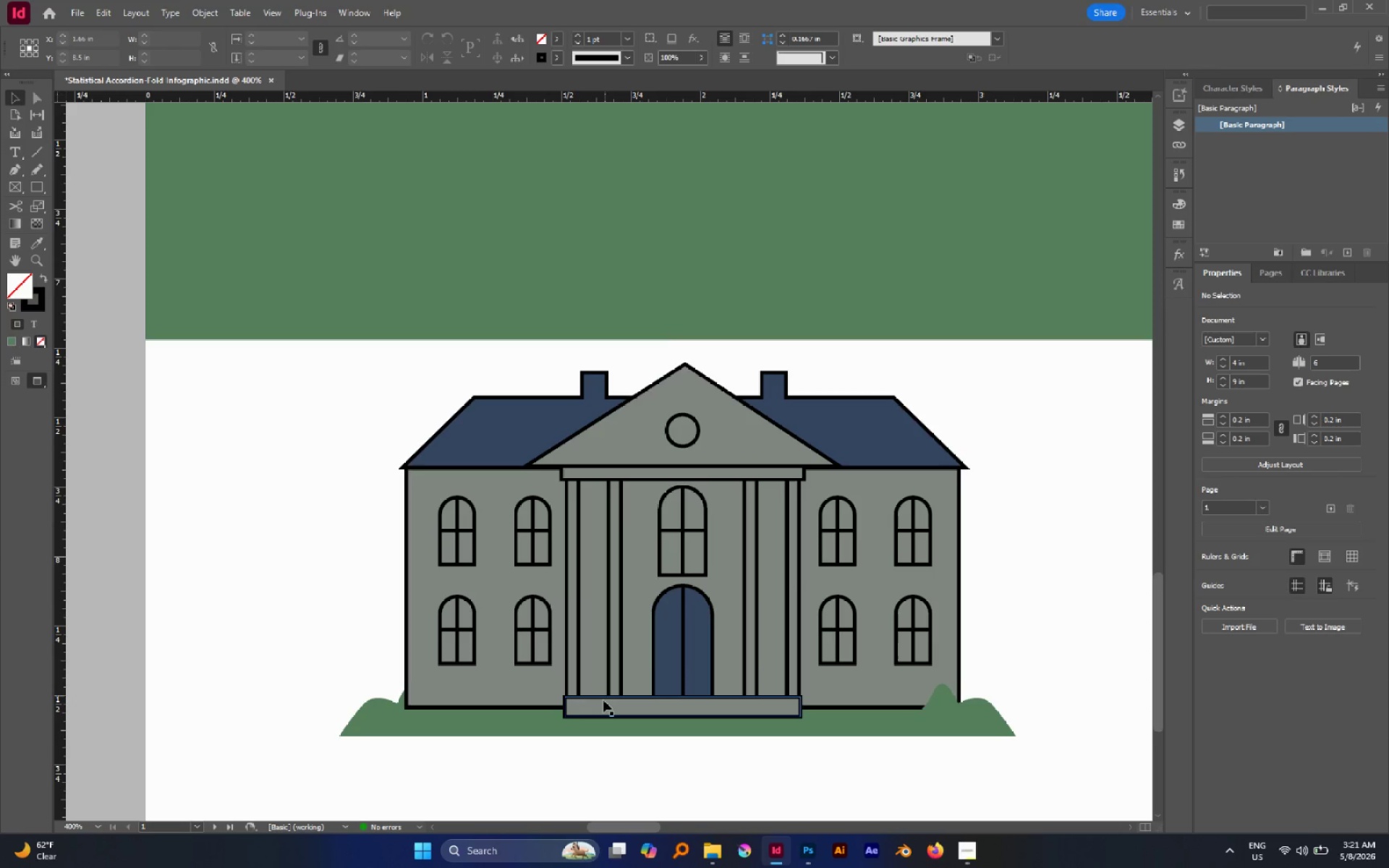 
left_click([603, 705])
 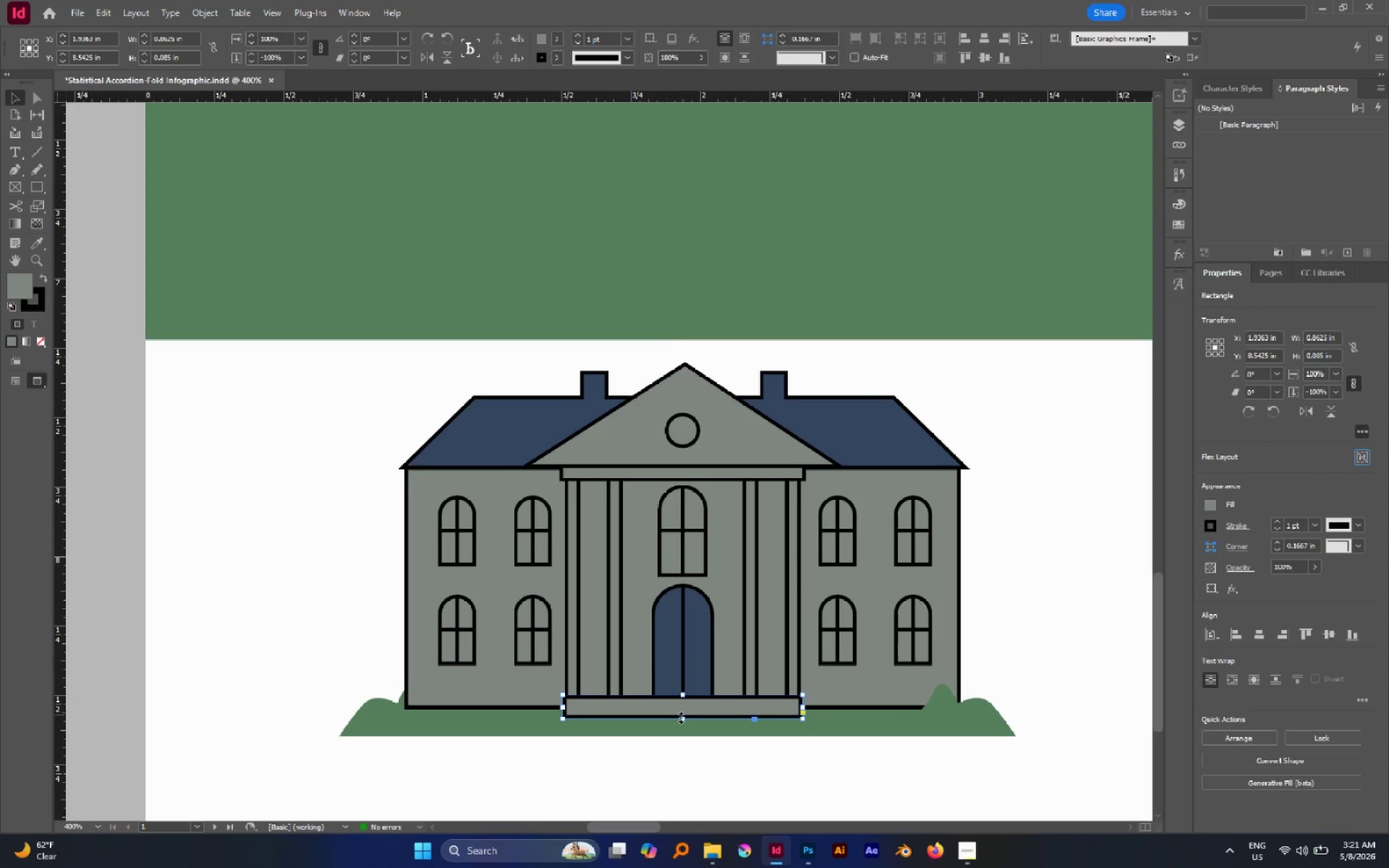 
left_click_drag(start_coordinate=[681, 718], to_coordinate=[684, 725])
 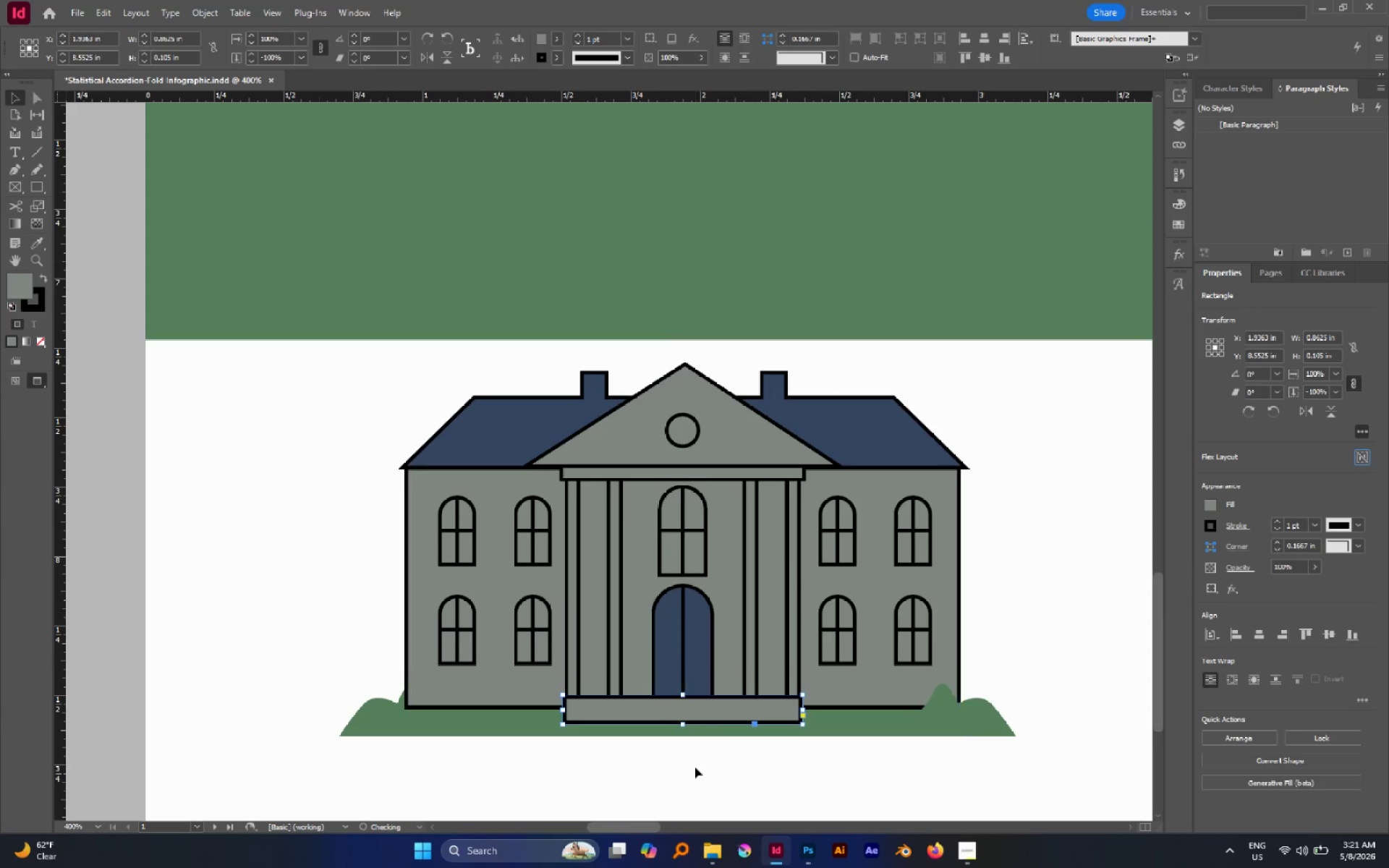 
left_click([695, 767])
 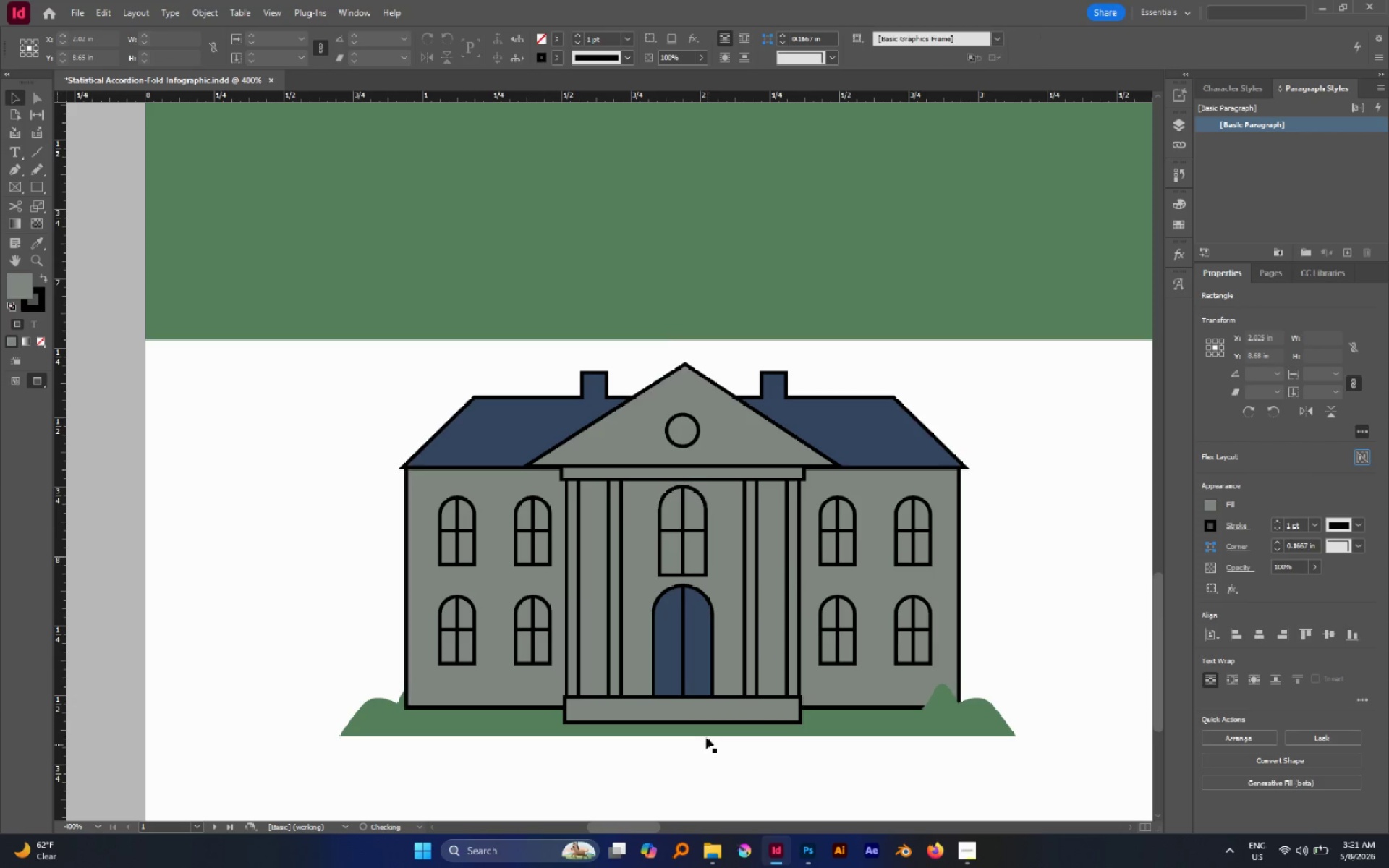 
hold_key(key=AltLeft, duration=0.48)
hold_key(key=AltLeft, duration=0.98)
scroll: coordinate [706, 736], scroll_direction: none, amount: 0.0
 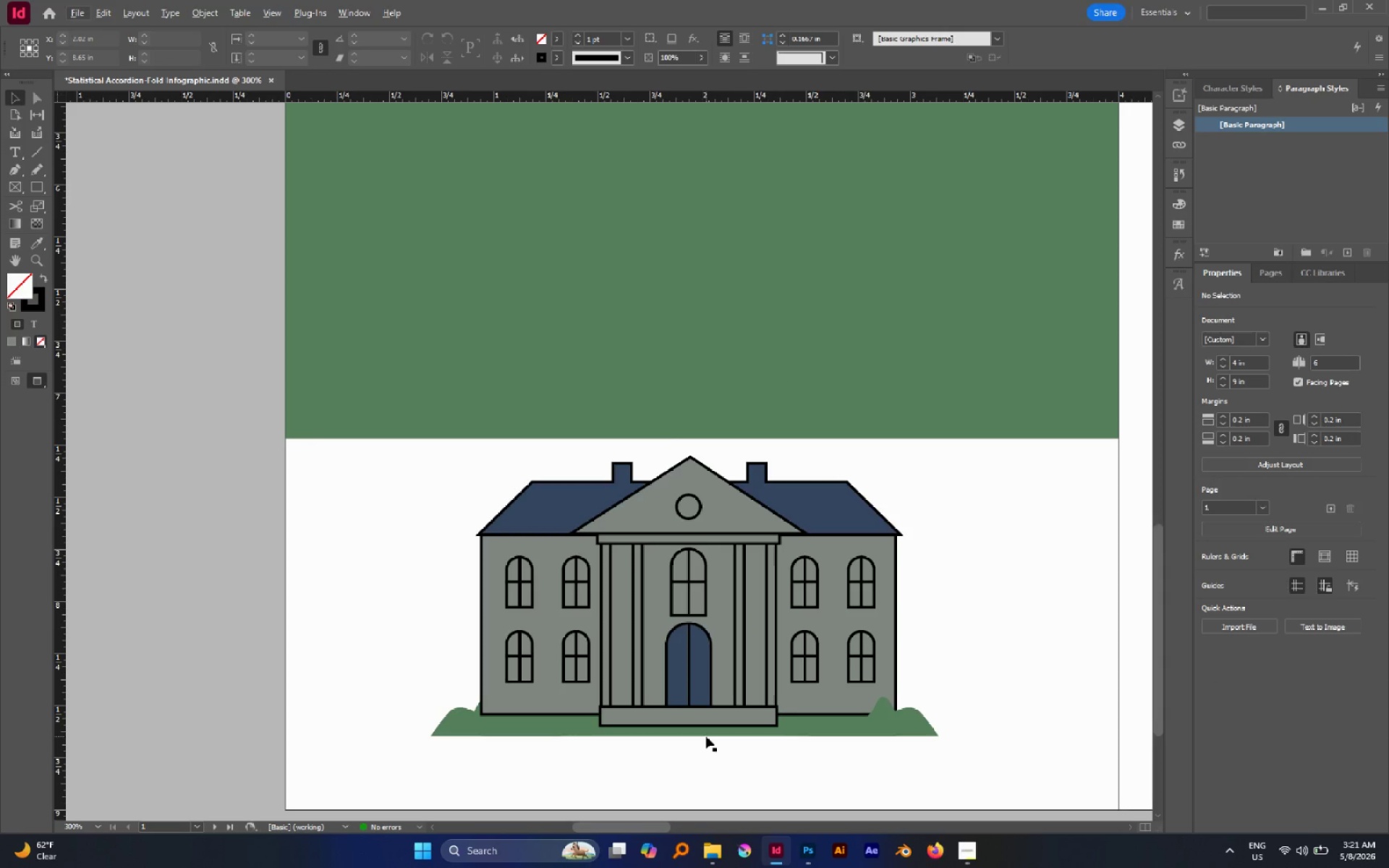 
scroll: coordinate [702, 731], scroll_direction: up, amount: 2.0
 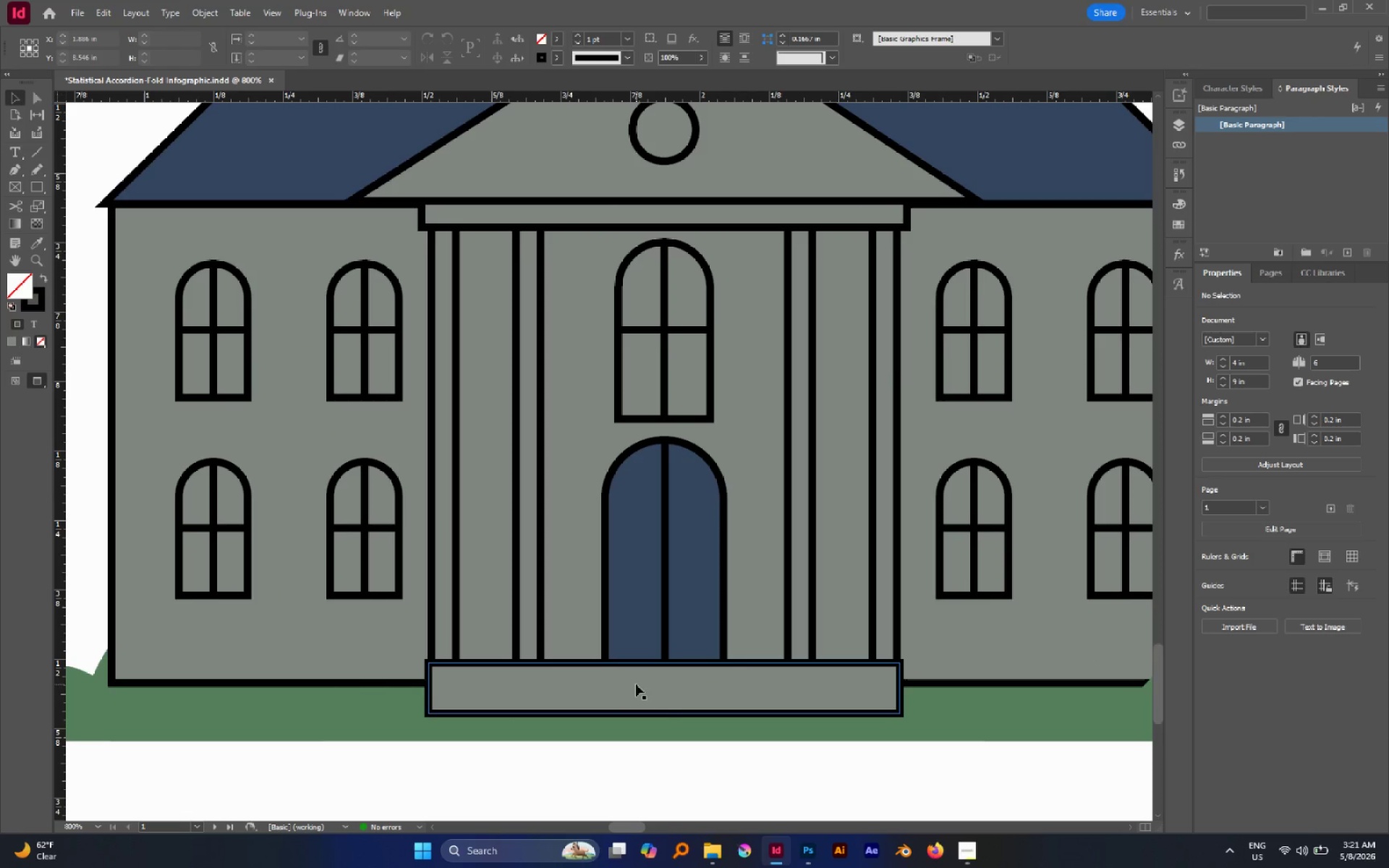 
key(P)
 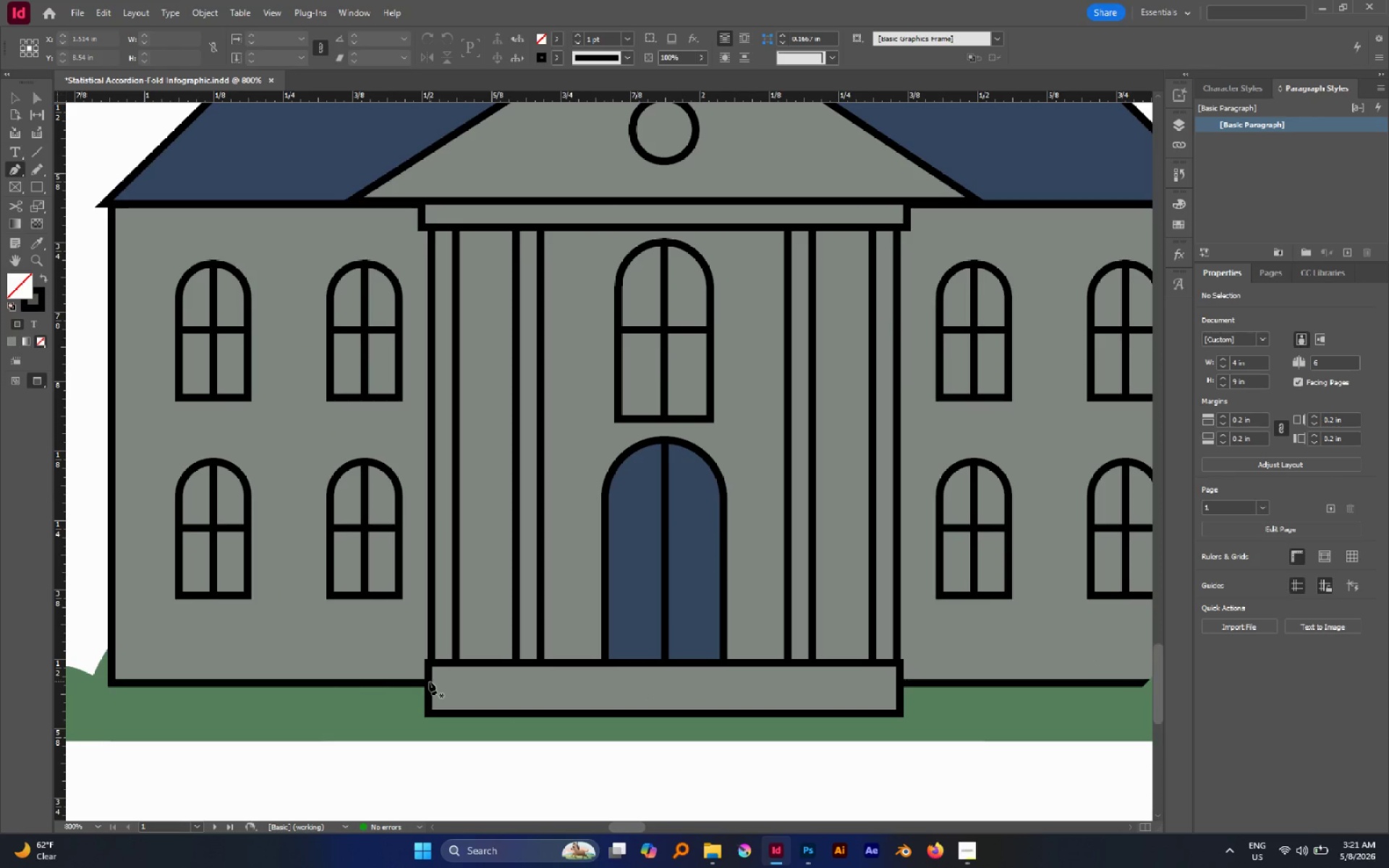 
left_click([429, 681])
 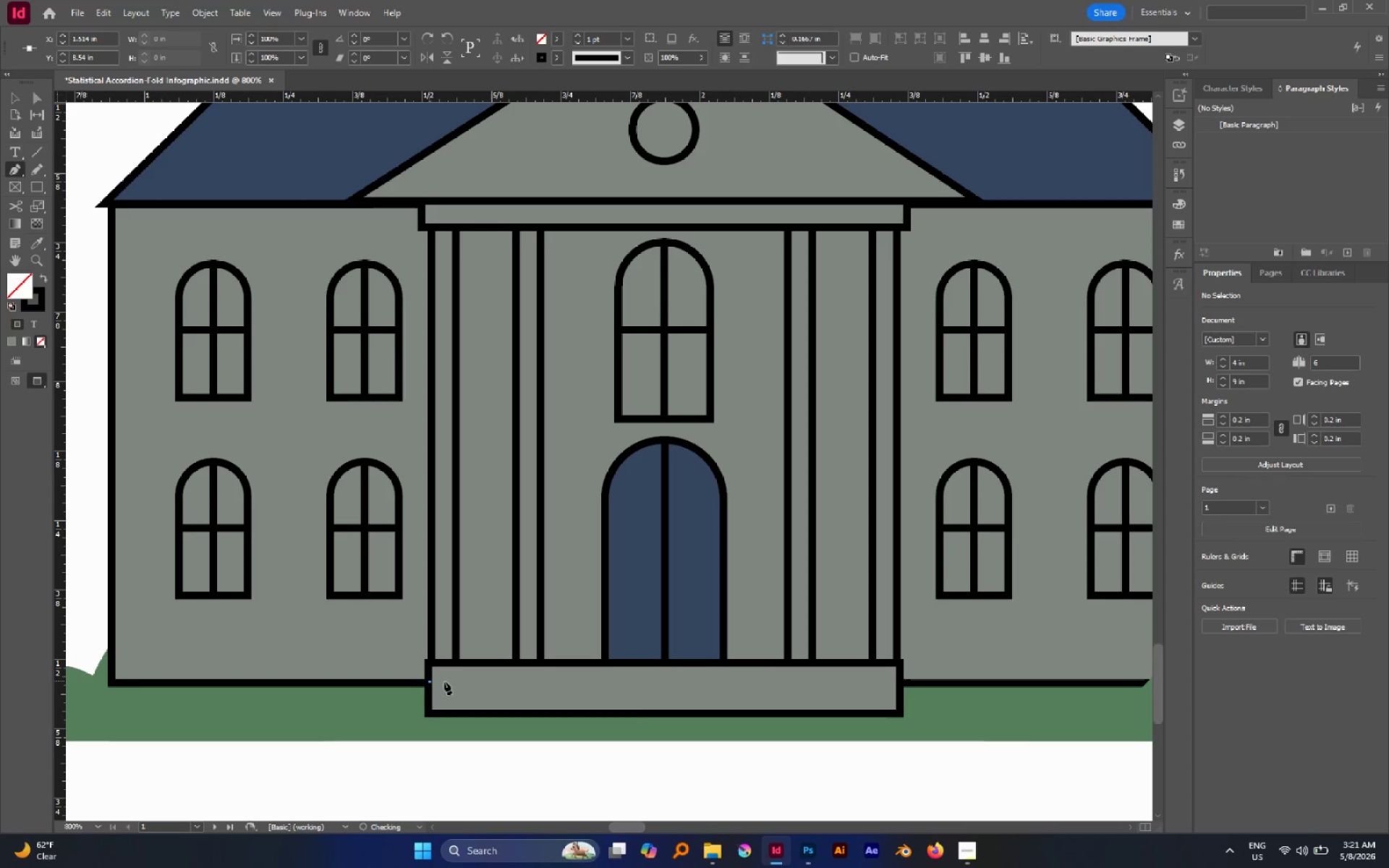 
hold_key(key=ShiftLeft, duration=1.8)
left_click([901, 682])
 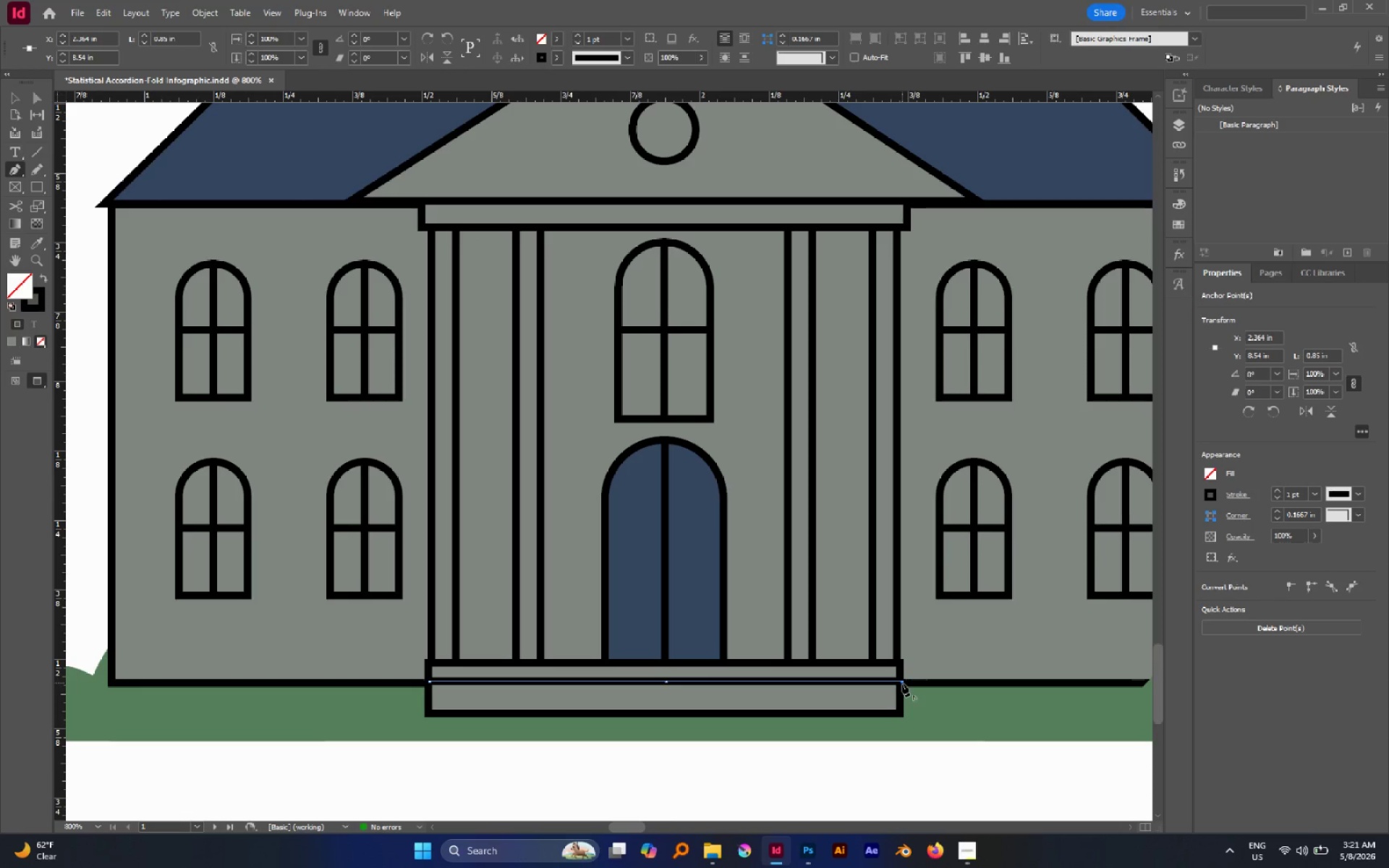 
key(V)
 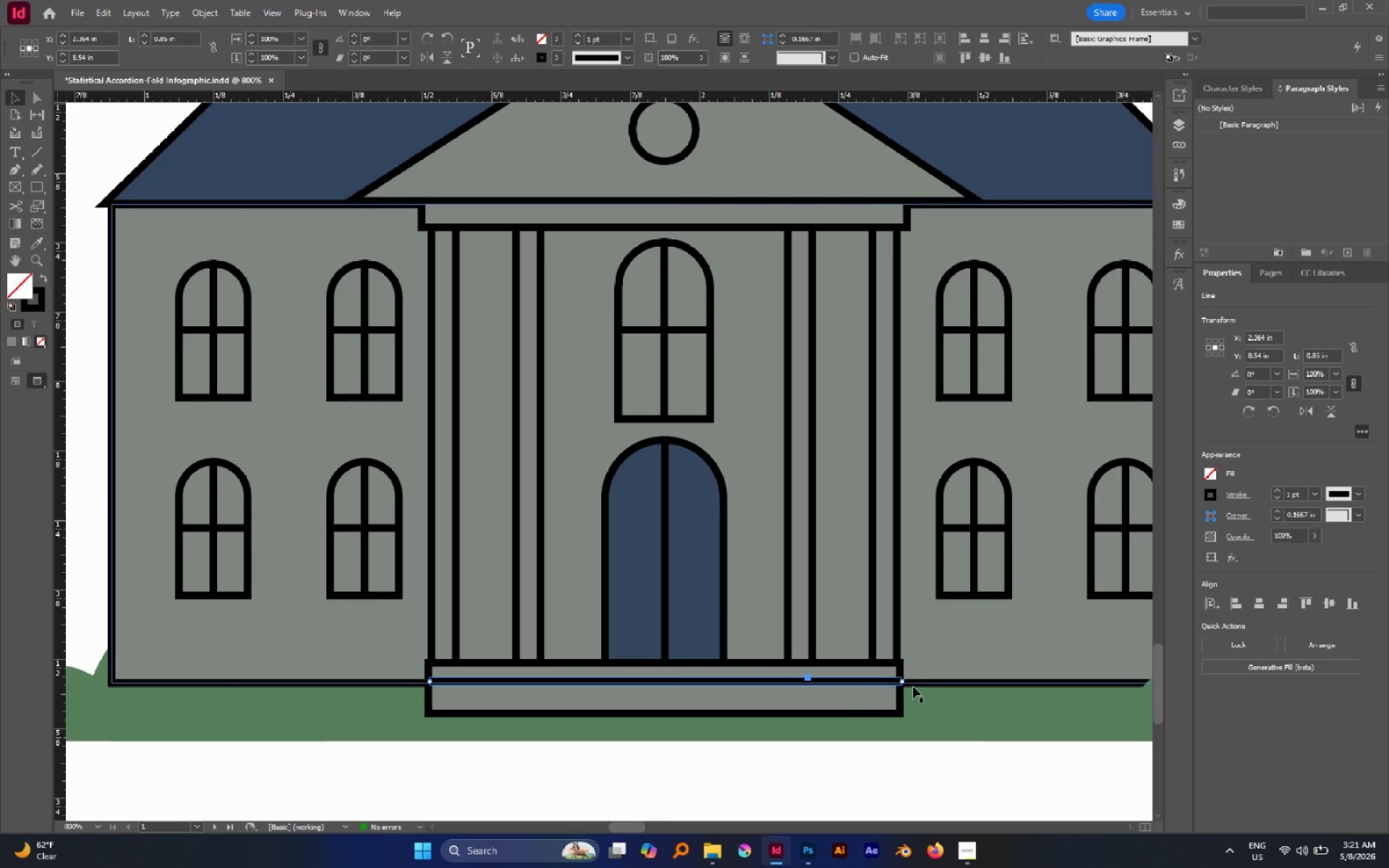 
hold_key(key=AltLeft, duration=3.11)
left_click_drag(start_coordinate=[899, 684], to_coordinate=[875, 678])
 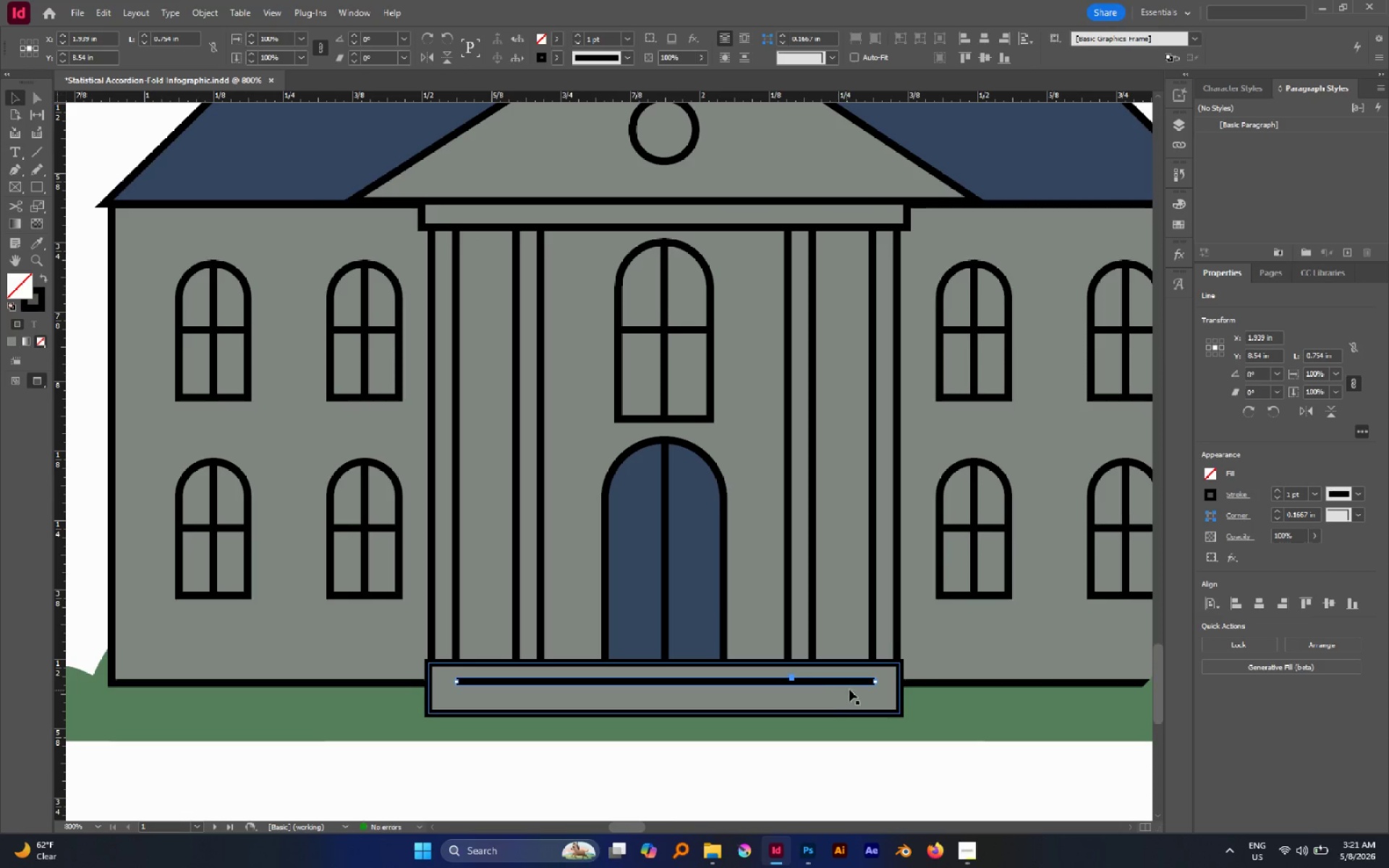 
hold_key(key=AltLeft, duration=1.7)
left_click_drag(start_coordinate=[877, 680], to_coordinate=[885, 681])
 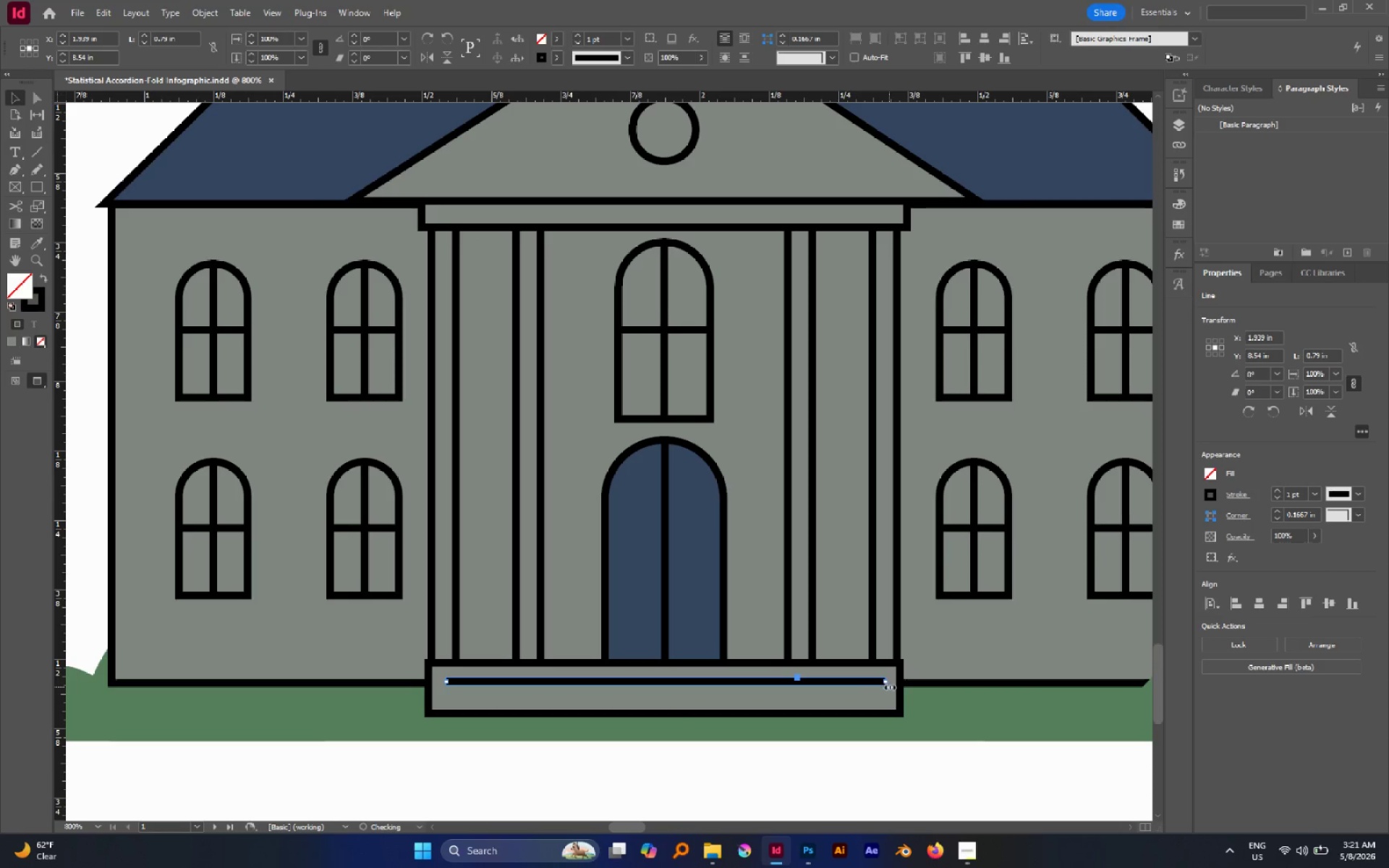 
hold_key(key=AltLeft, duration=0.34)
scroll: coordinate [889, 686], scroll_direction: up, amount: 1.0
 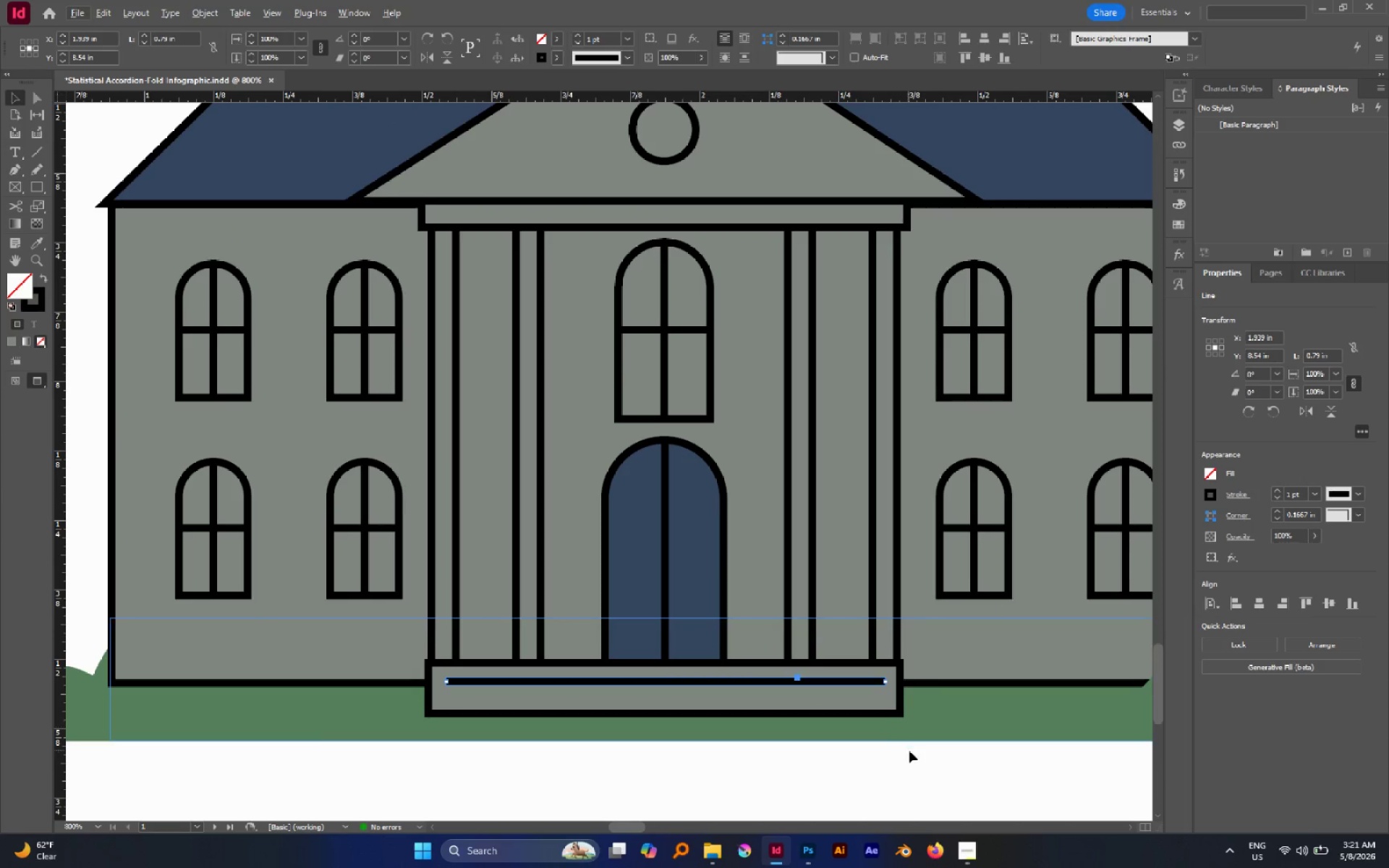 
left_click([909, 754])
 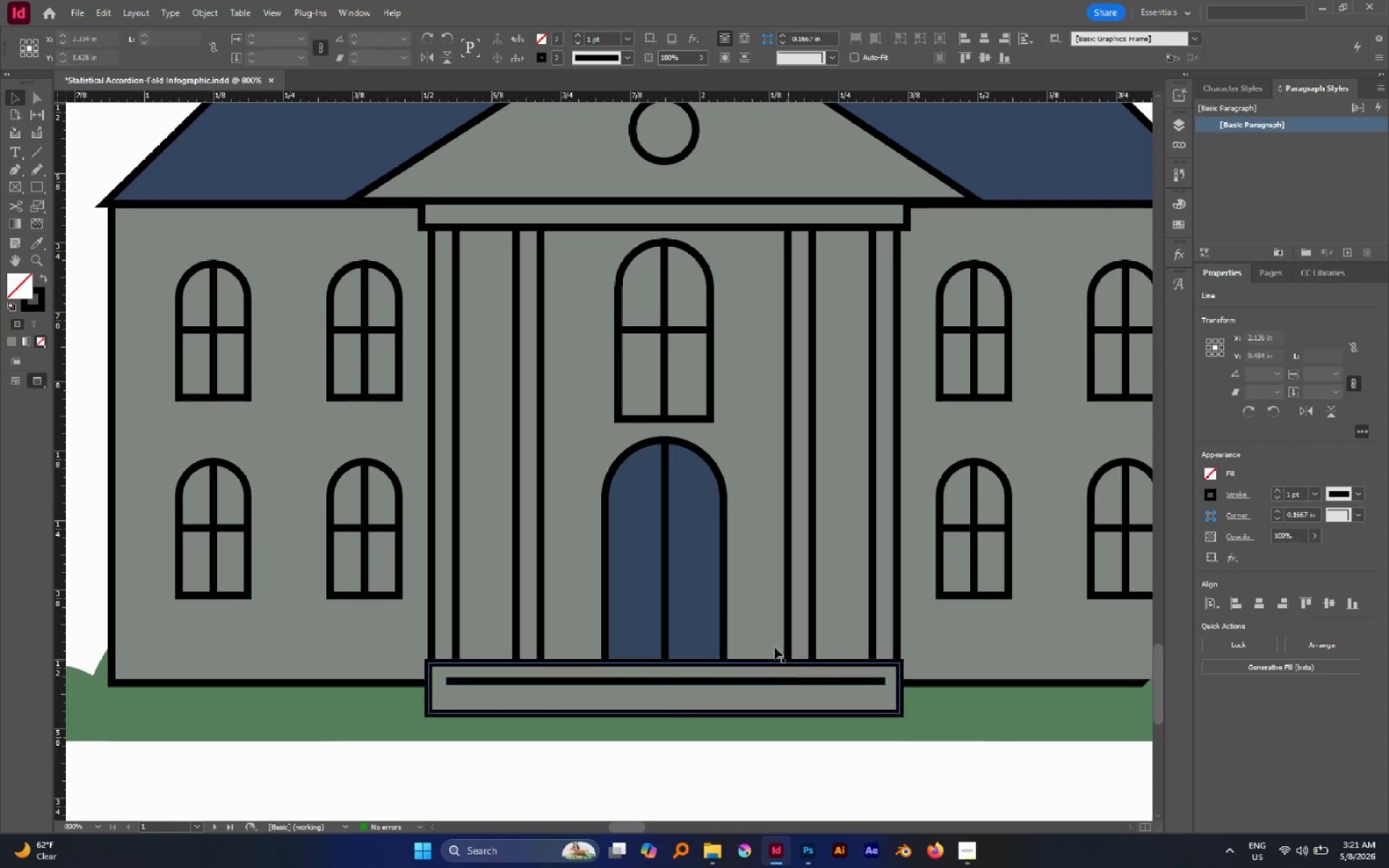 
hold_key(key=AltLeft, duration=0.91)
scroll: coordinate [773, 646], scroll_direction: down, amount: 4.0
 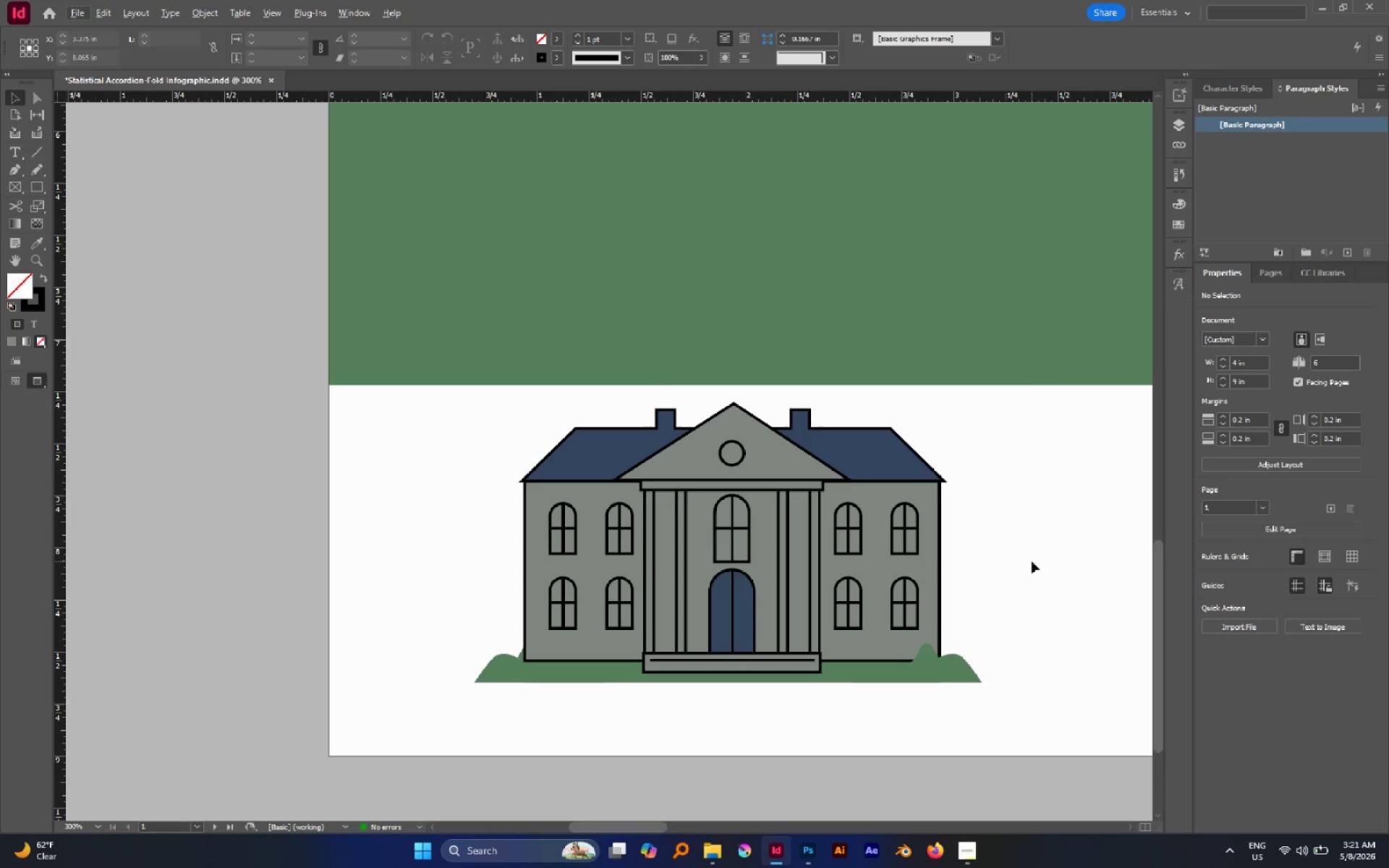 
wait(8.6)
 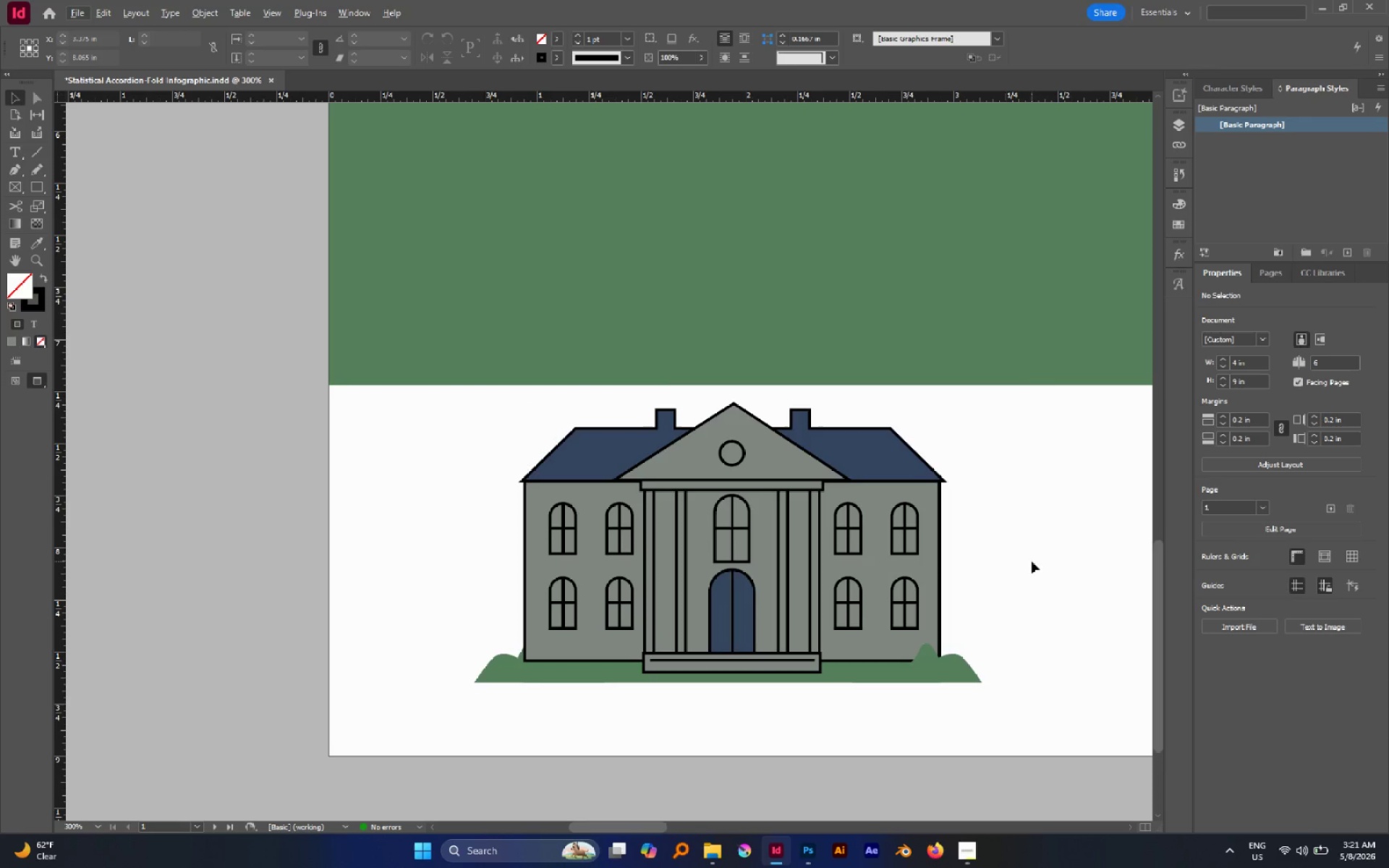 
left_click([19, 169])
 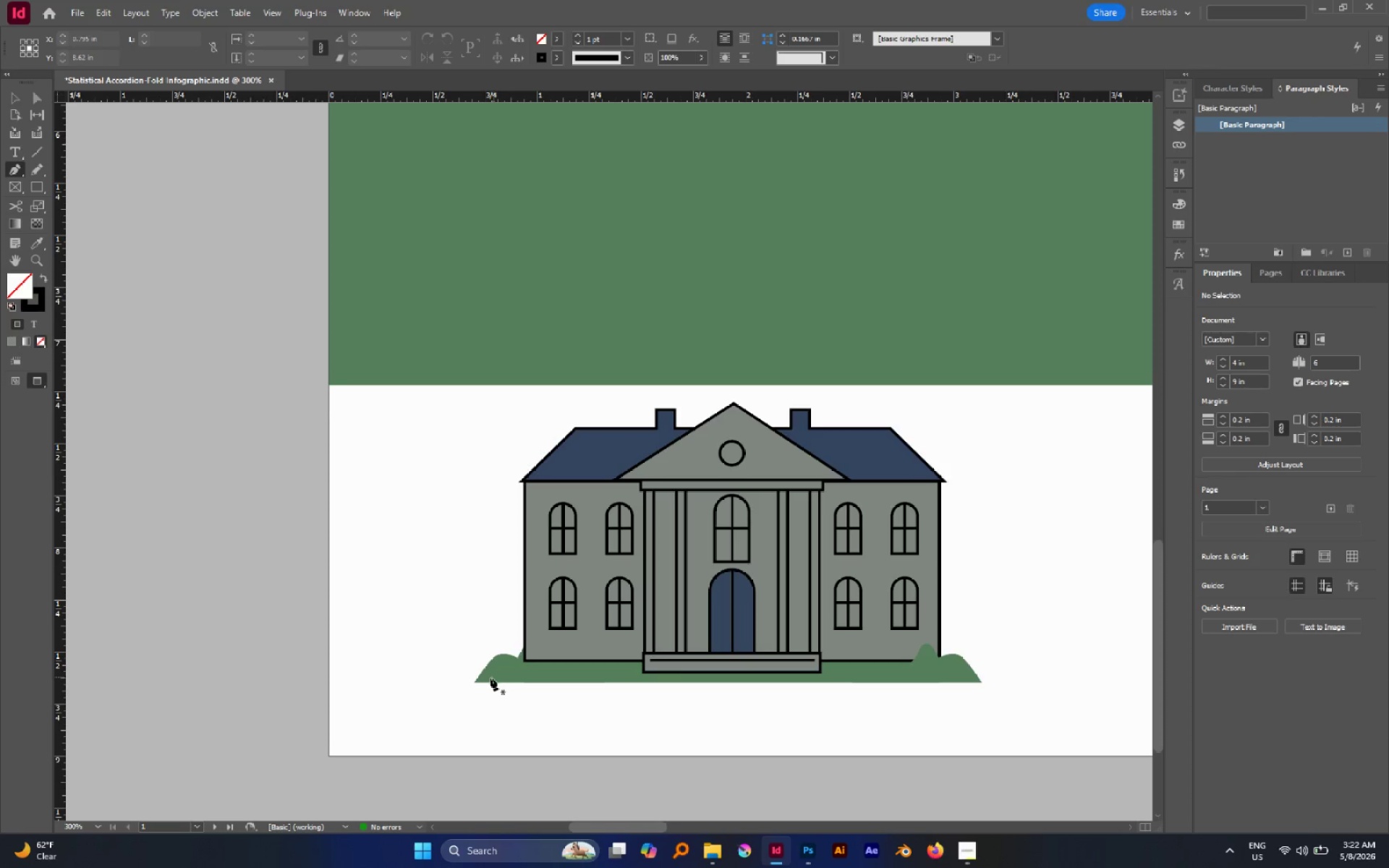 
left_click([482, 679])
 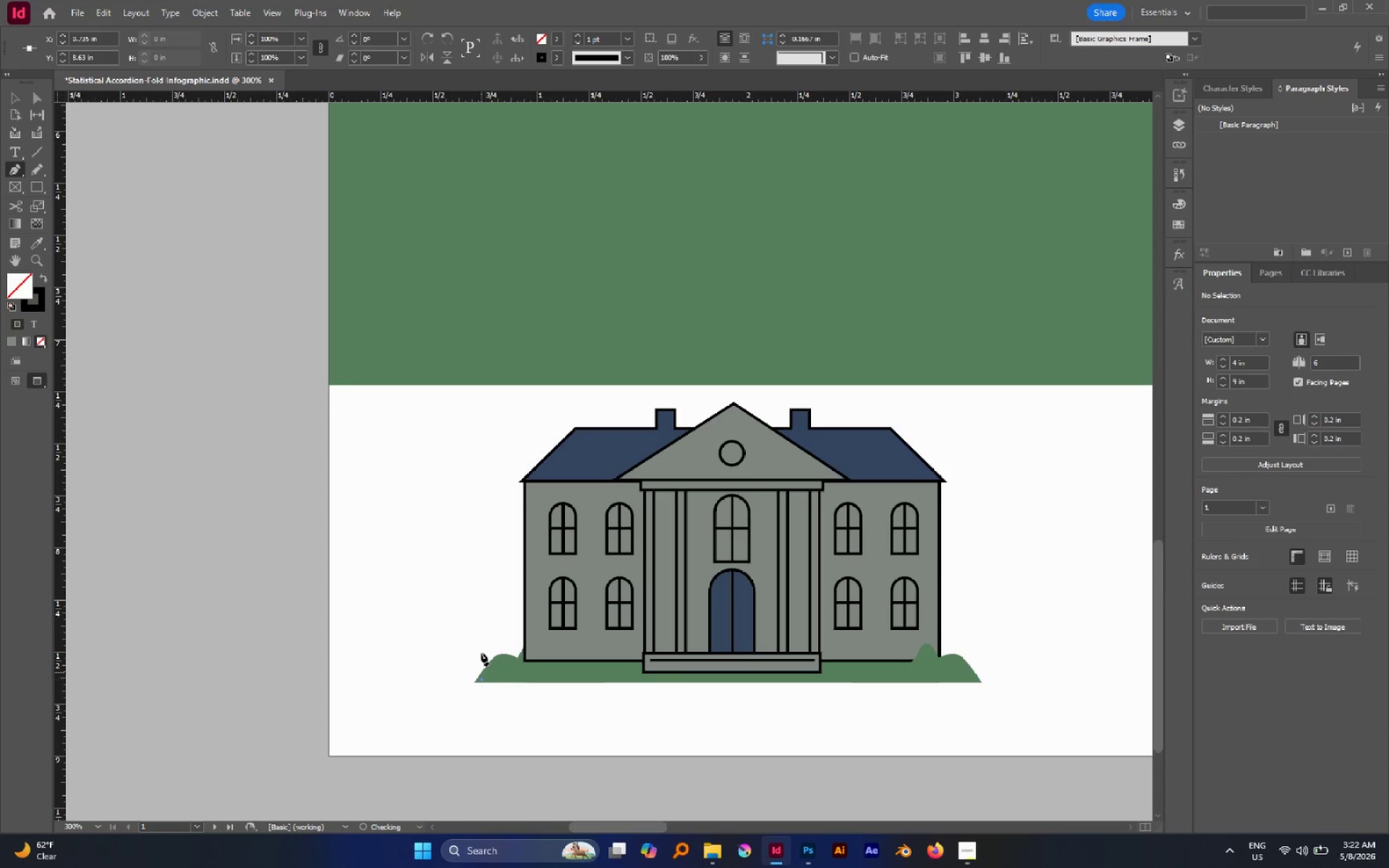 
hold_key(key=ShiftLeft, duration=1.14)
left_click([475, 584])
 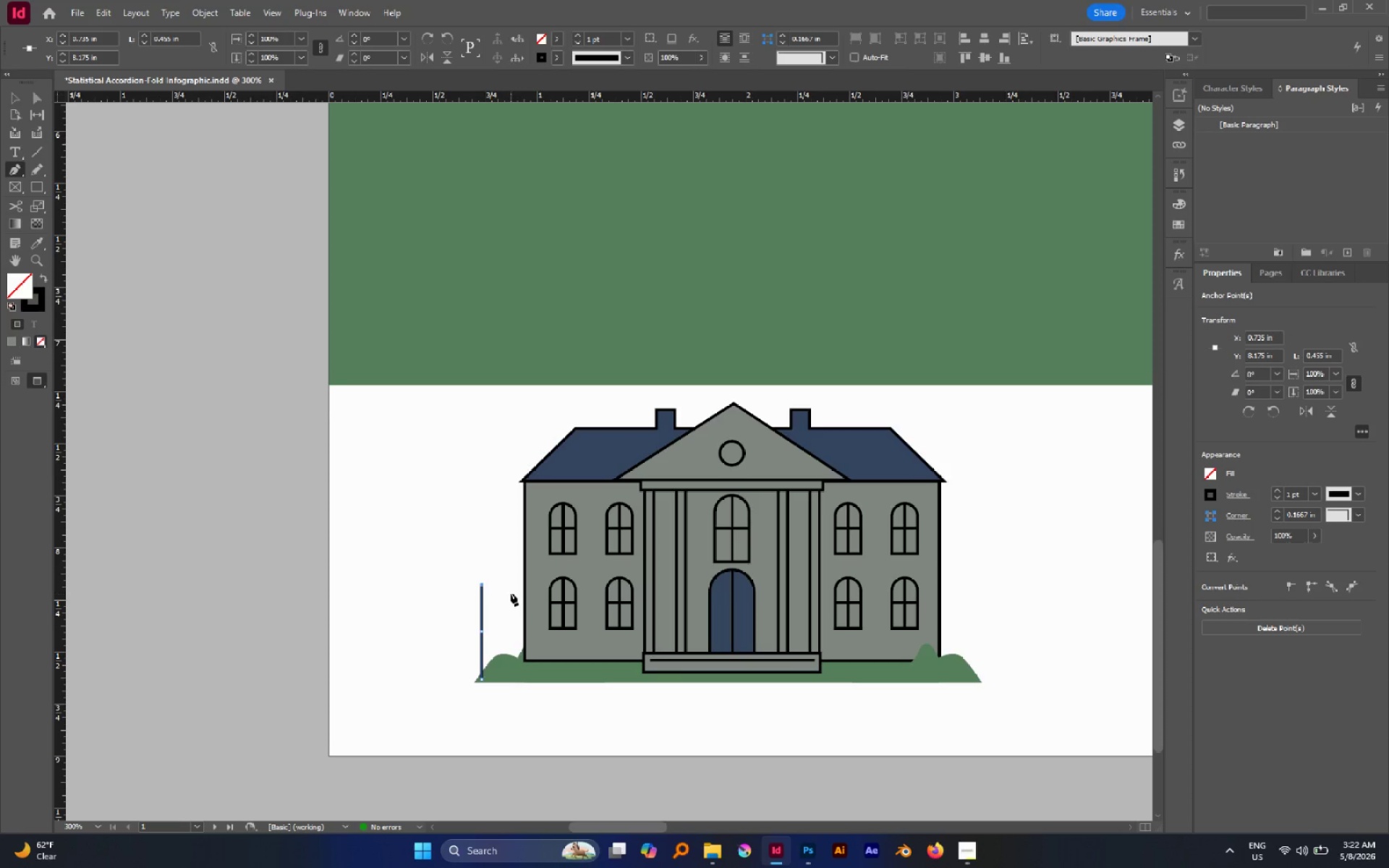 
key(V)
 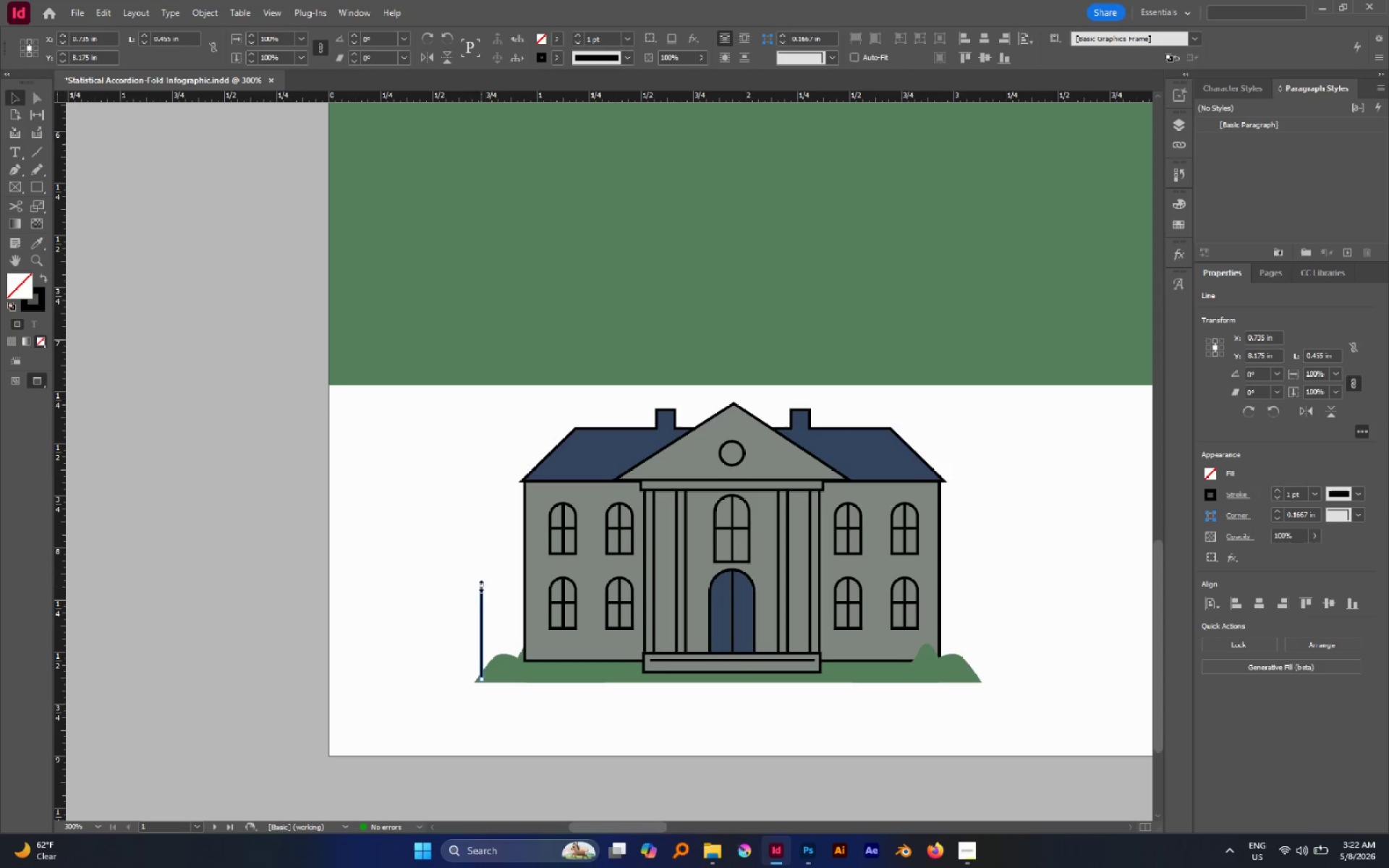 
left_click([468, 567])
 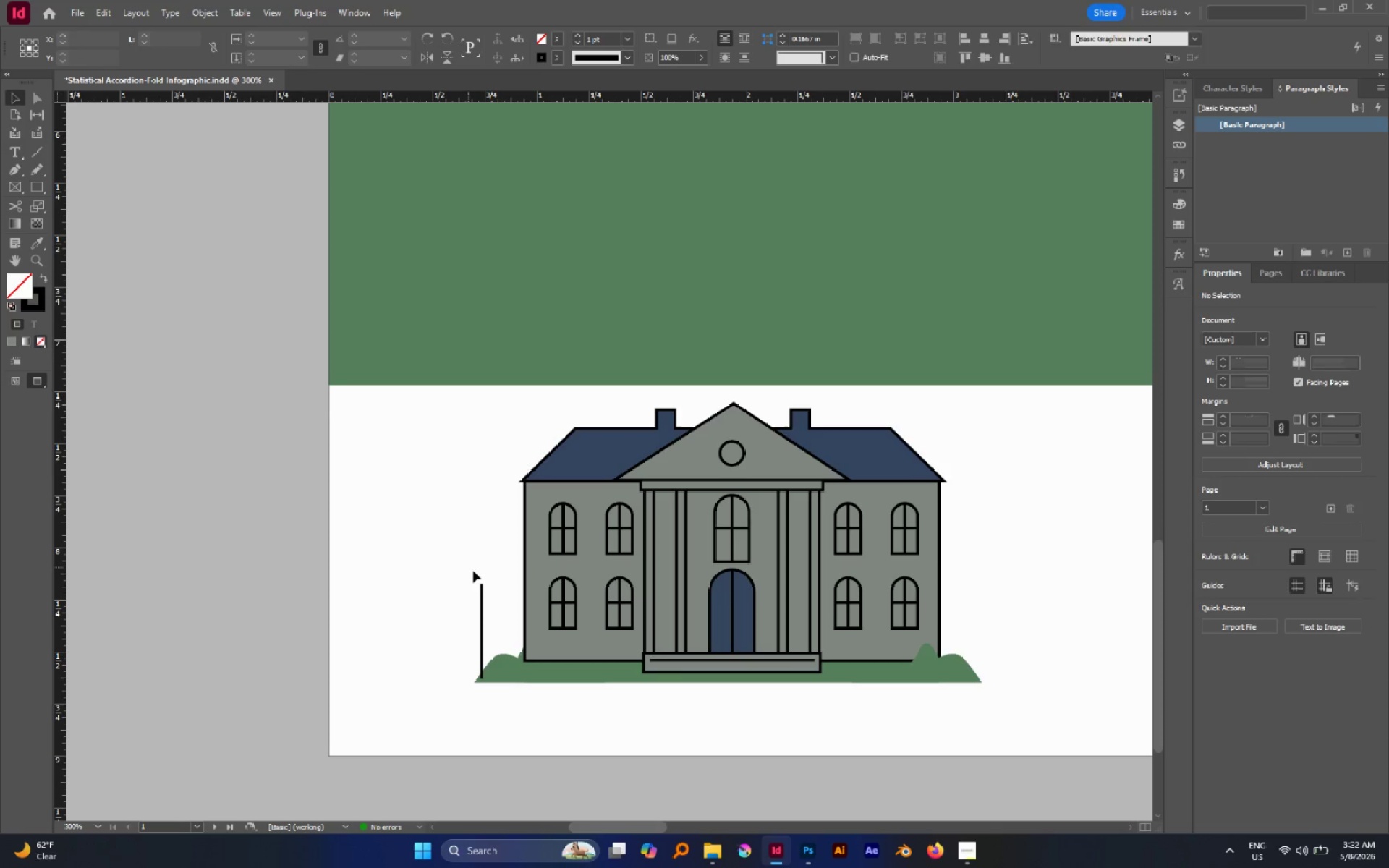 
hold_key(key=AltLeft, duration=0.77)
scroll: coordinate [478, 576], scroll_direction: up, amount: 1.0
 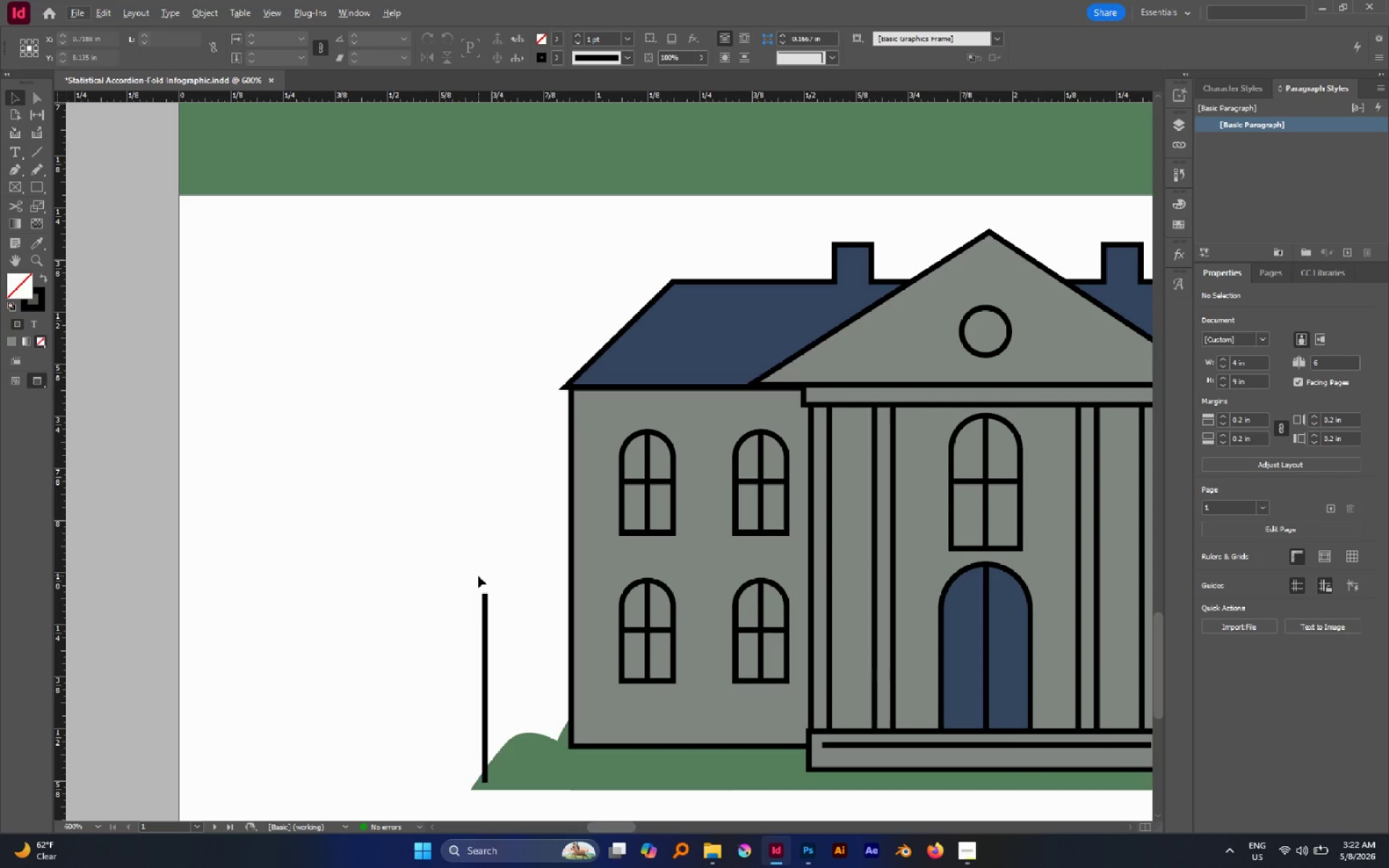 
key(P)
 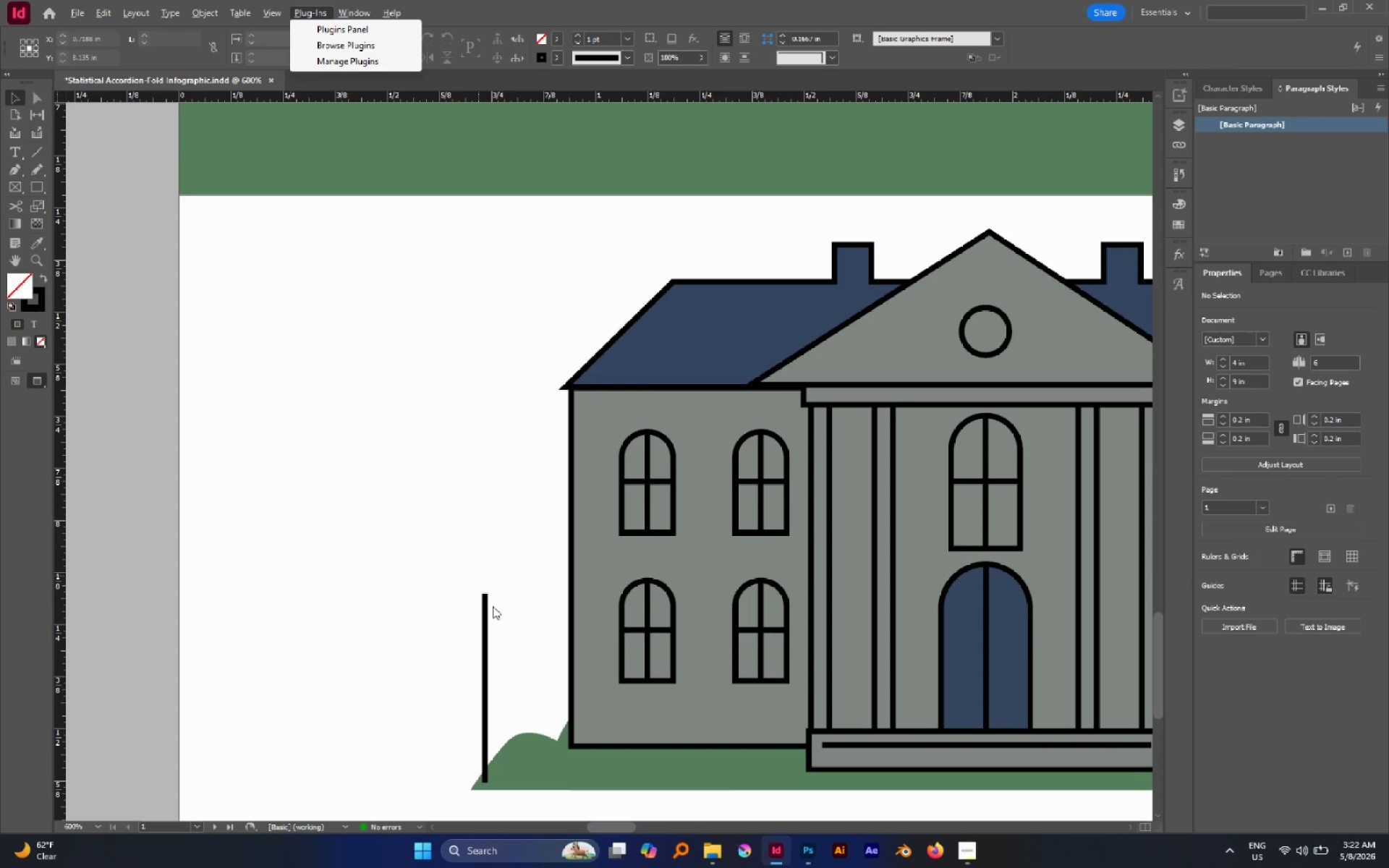 
left_click([422, 572])
 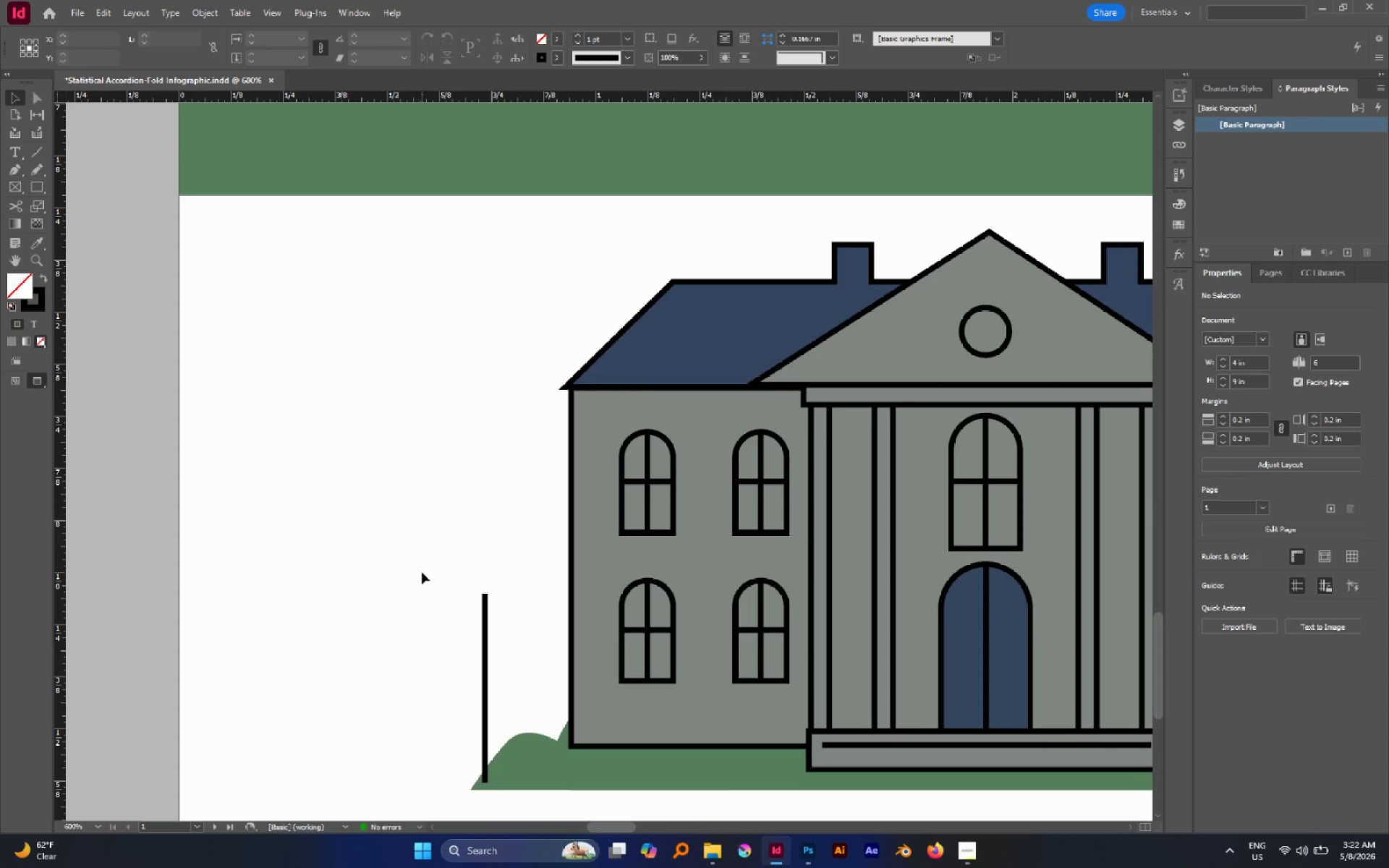 
key(P)
 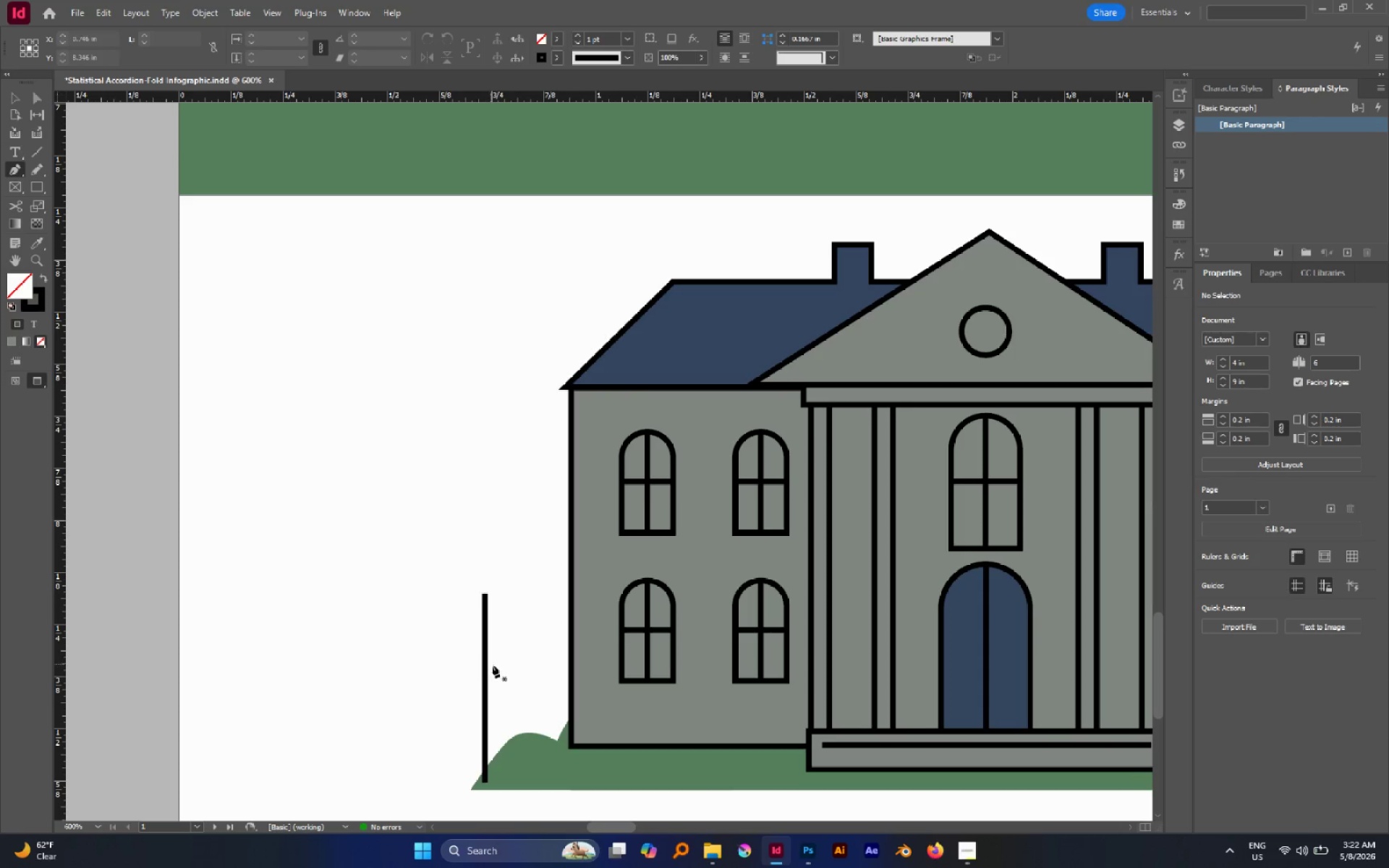 
hold_key(key=AltLeft, duration=1.09)
scroll: coordinate [490, 665], scroll_direction: none, amount: 0.0
 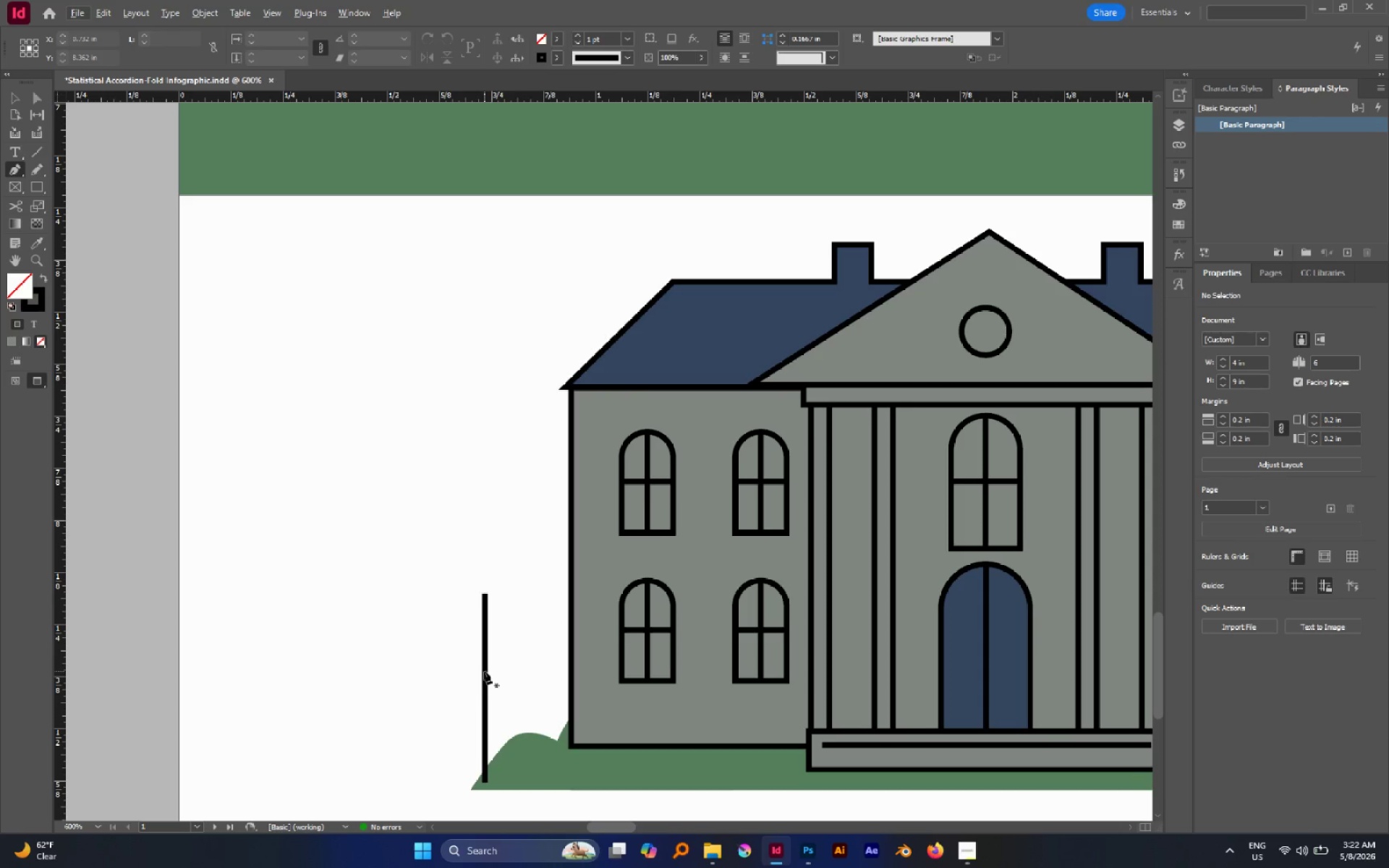 
left_click([484, 671])
 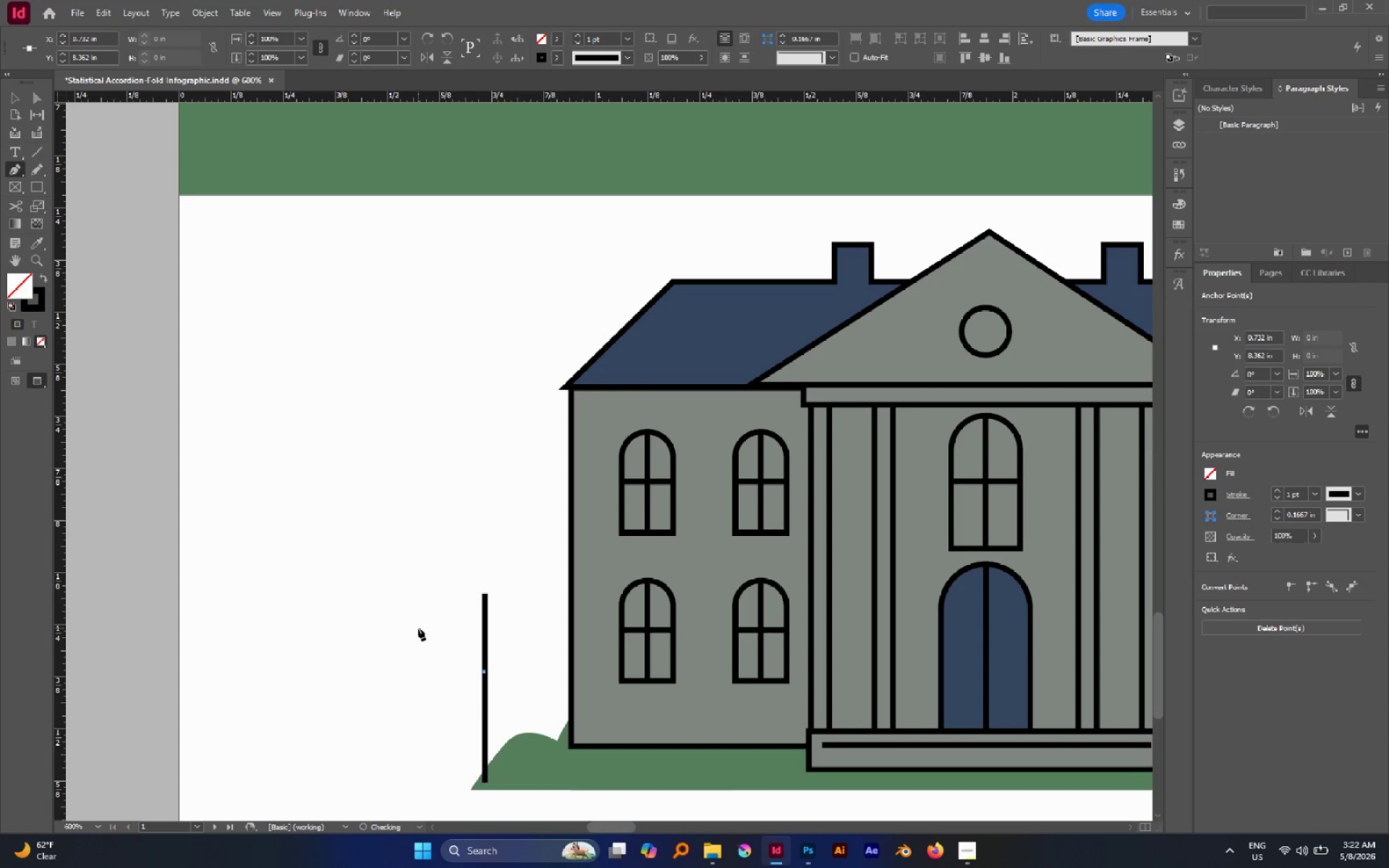 
left_click_drag(start_coordinate=[418, 624], to_coordinate=[425, 576])
 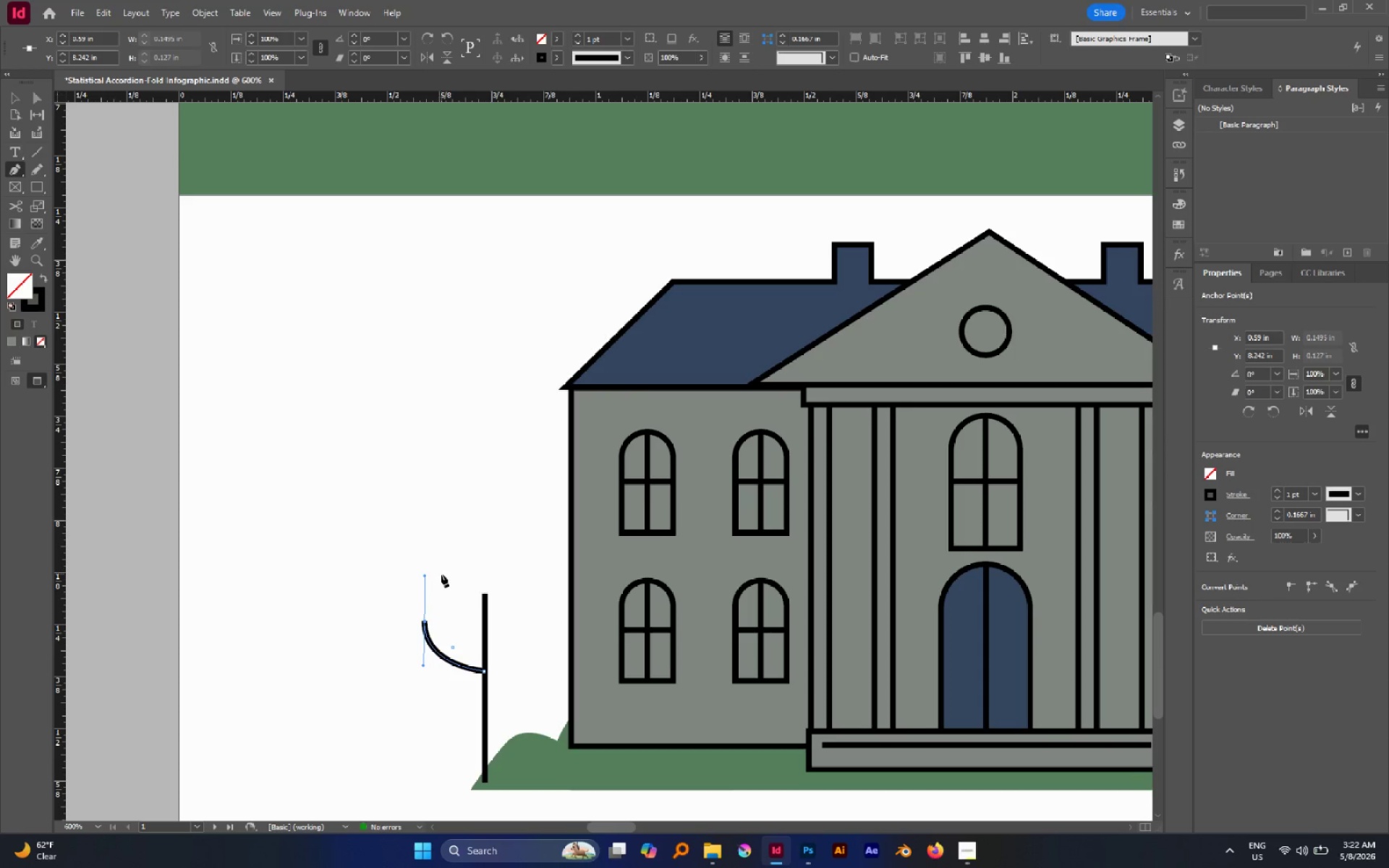 
hold_key(key=Space, duration=1.52)
 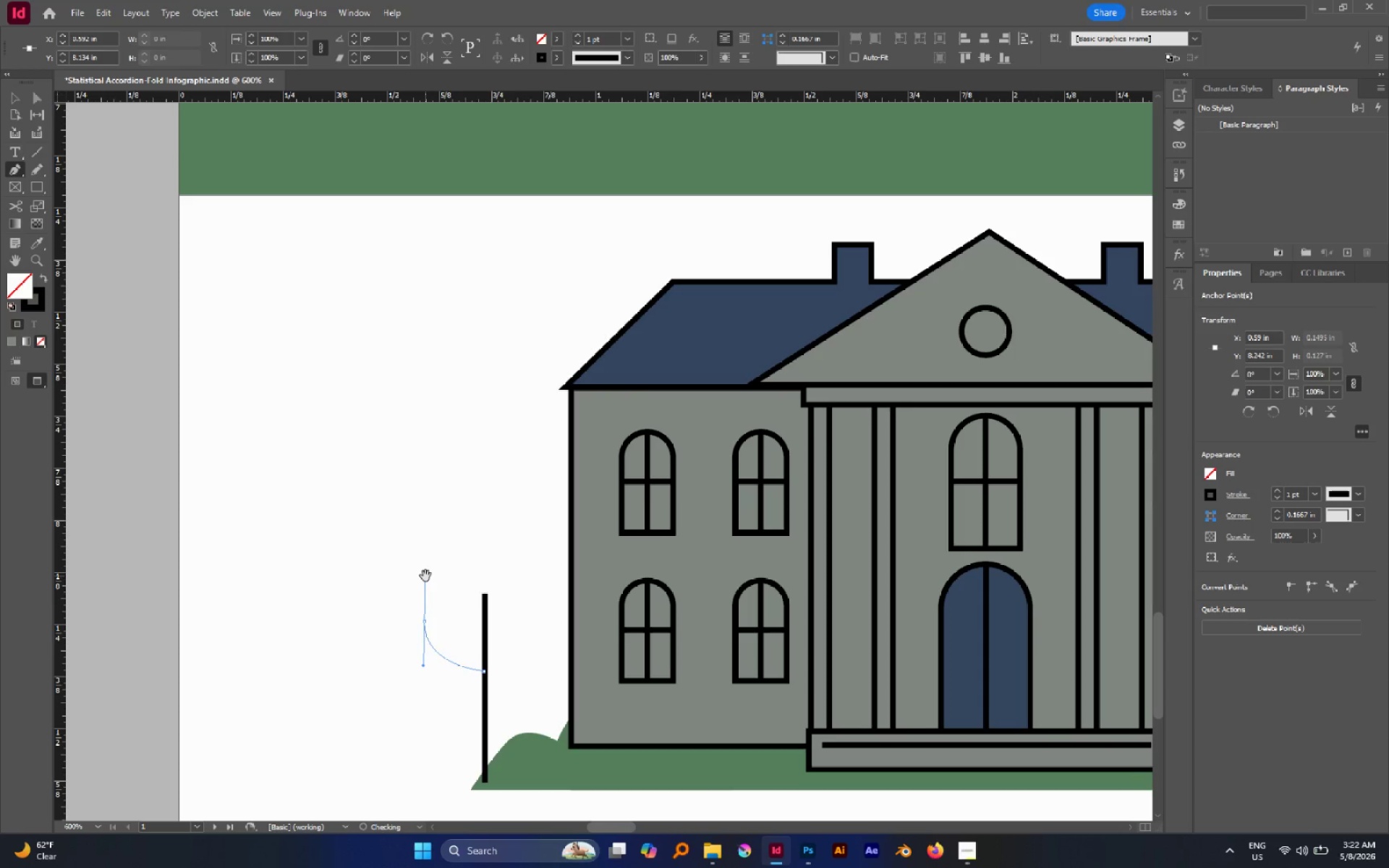 
hold_key(key=Space, duration=0.7)
 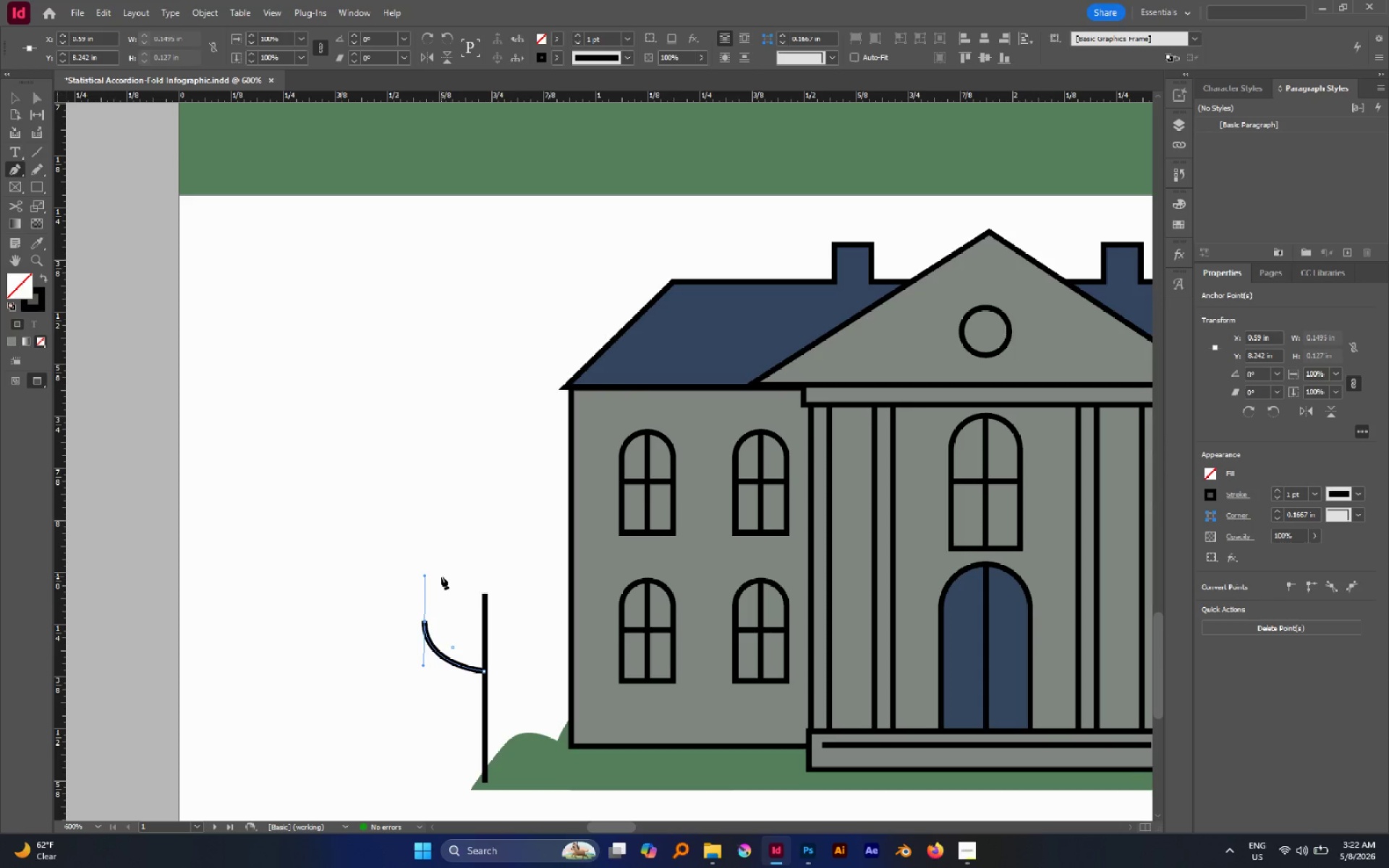 
hold_key(key=Space, duration=2.22)
 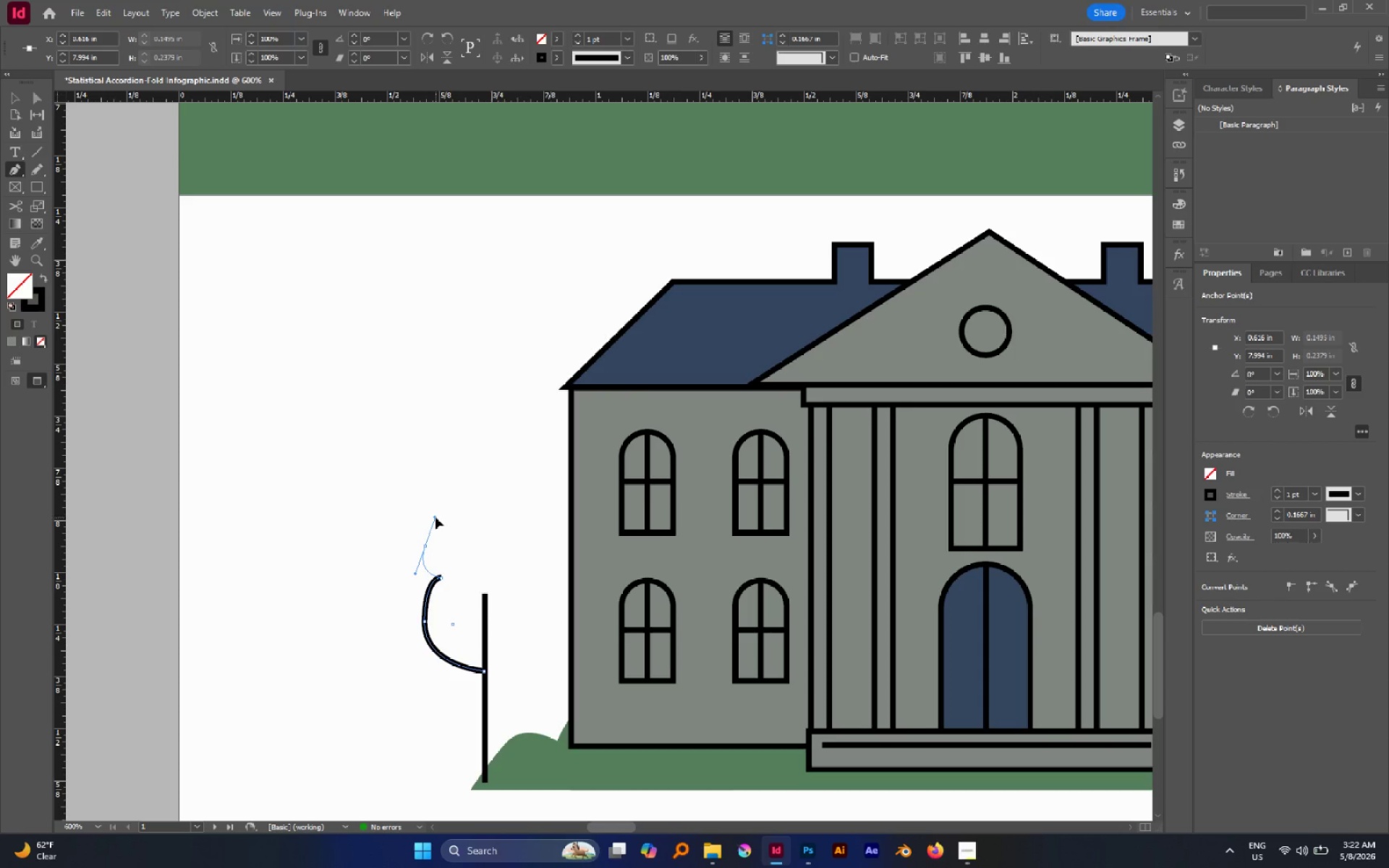 
left_click([441, 577])
 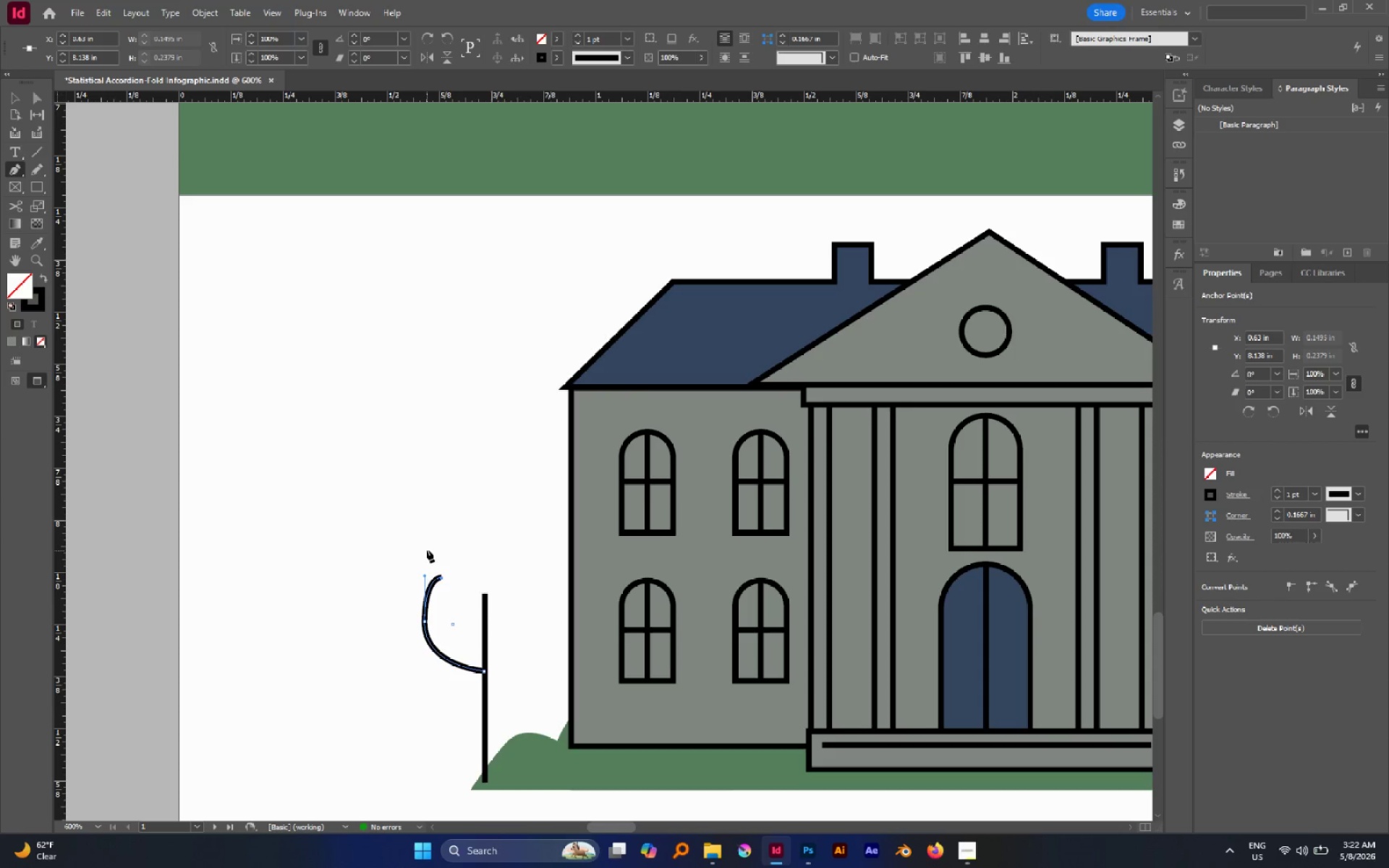 
left_click_drag(start_coordinate=[425, 547], to_coordinate=[438, 494])
 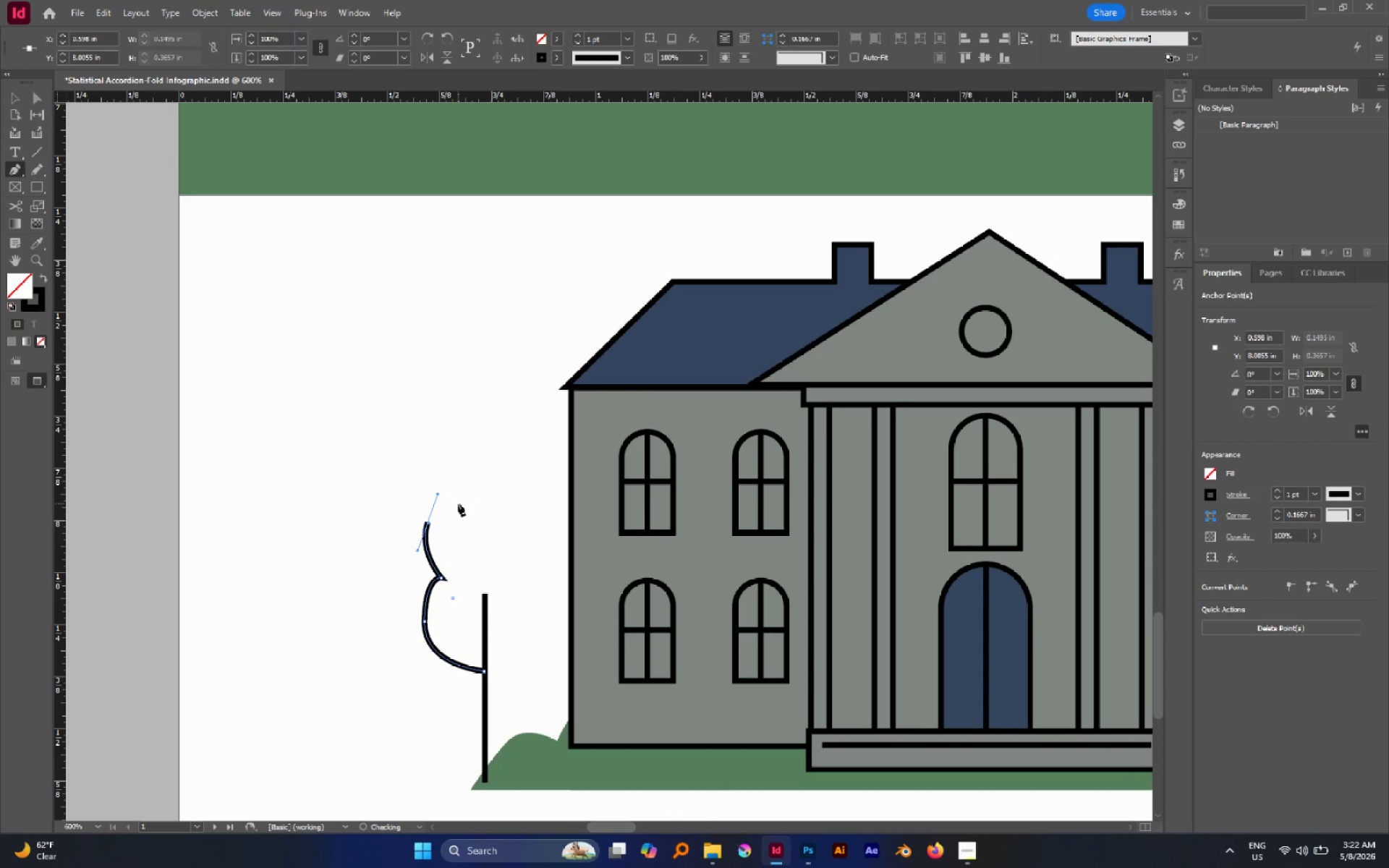 
hold_key(key=Space, duration=1.5)
 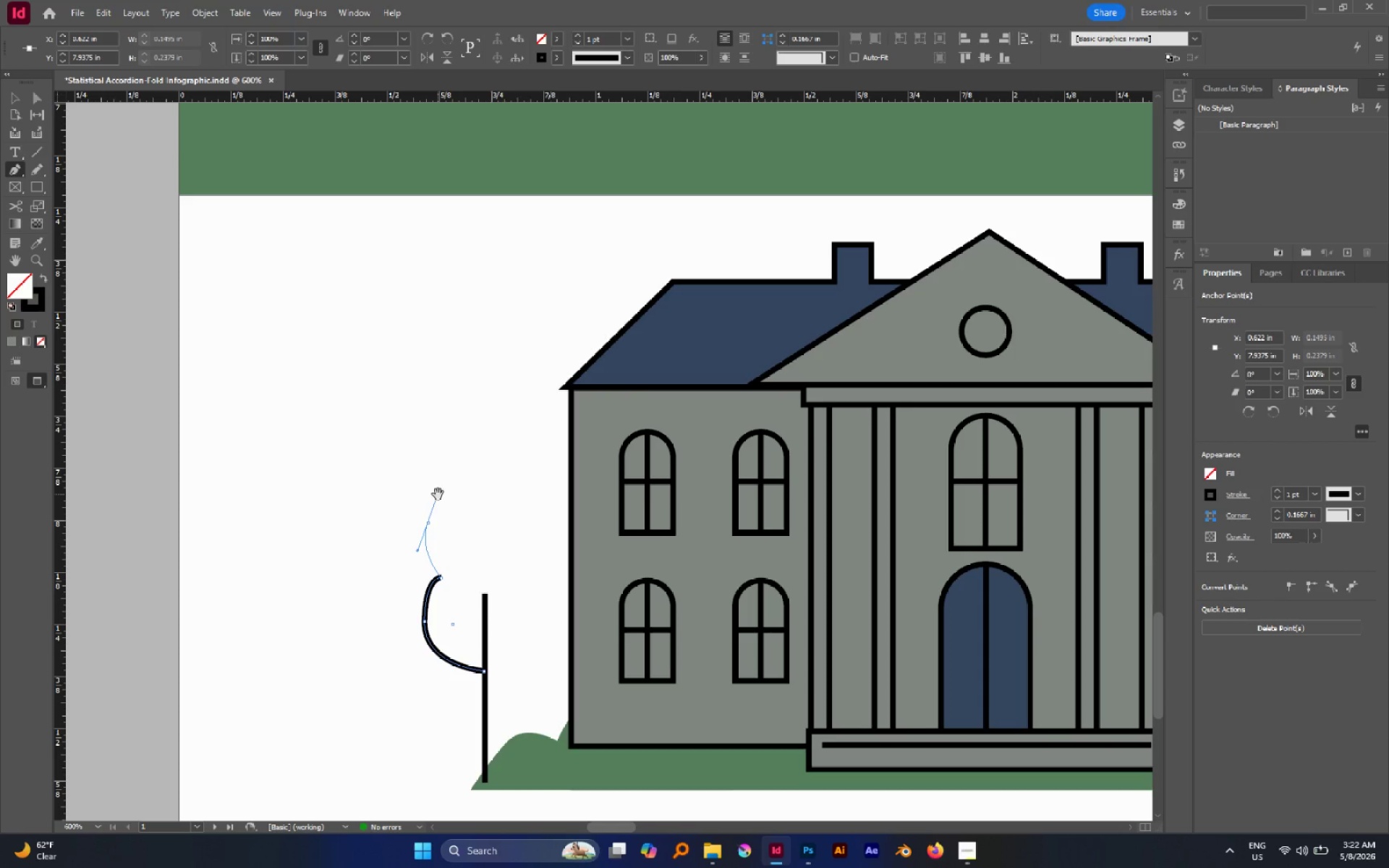 
hold_key(key=Space, duration=0.7)
 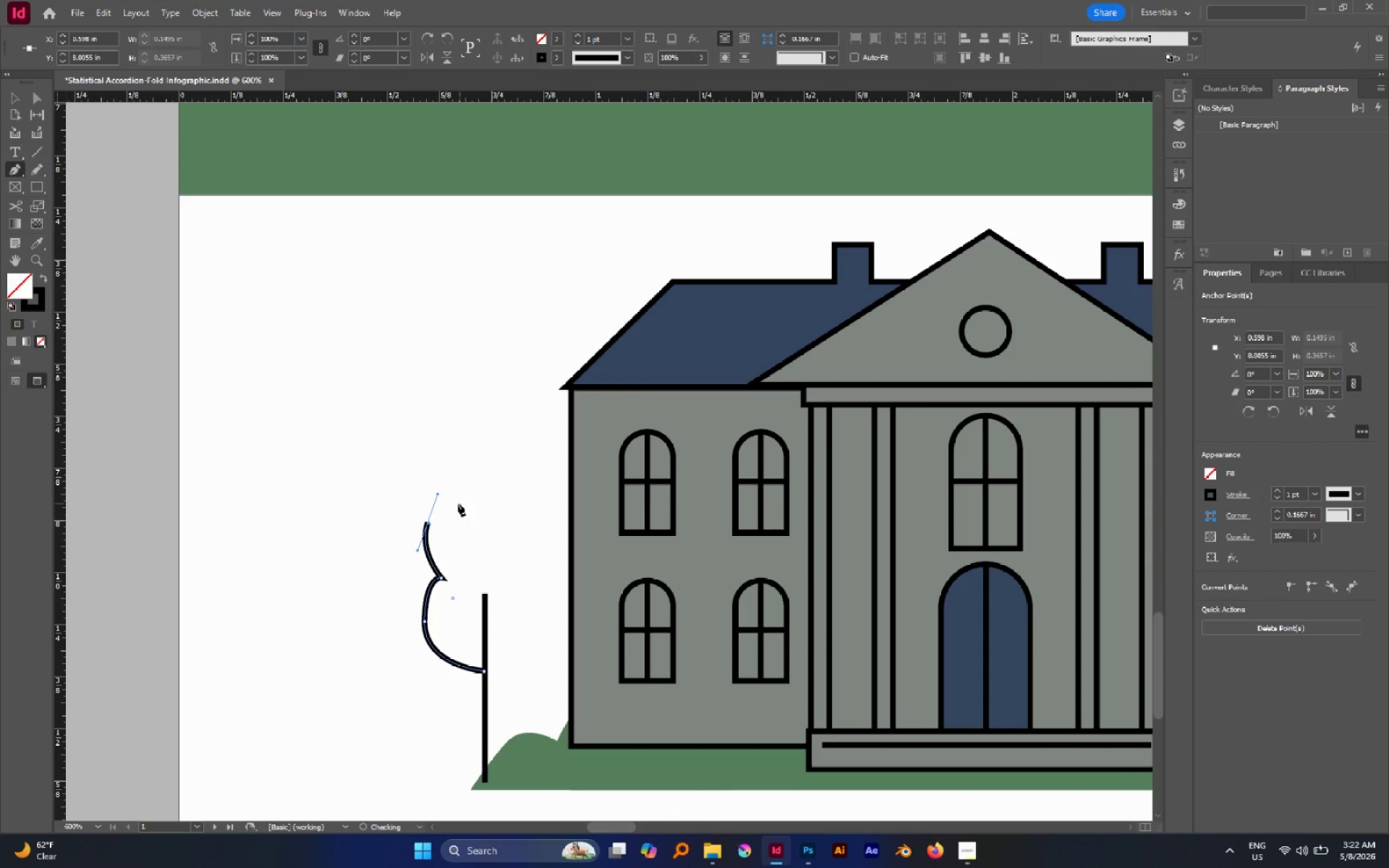 
left_click([458, 503])
 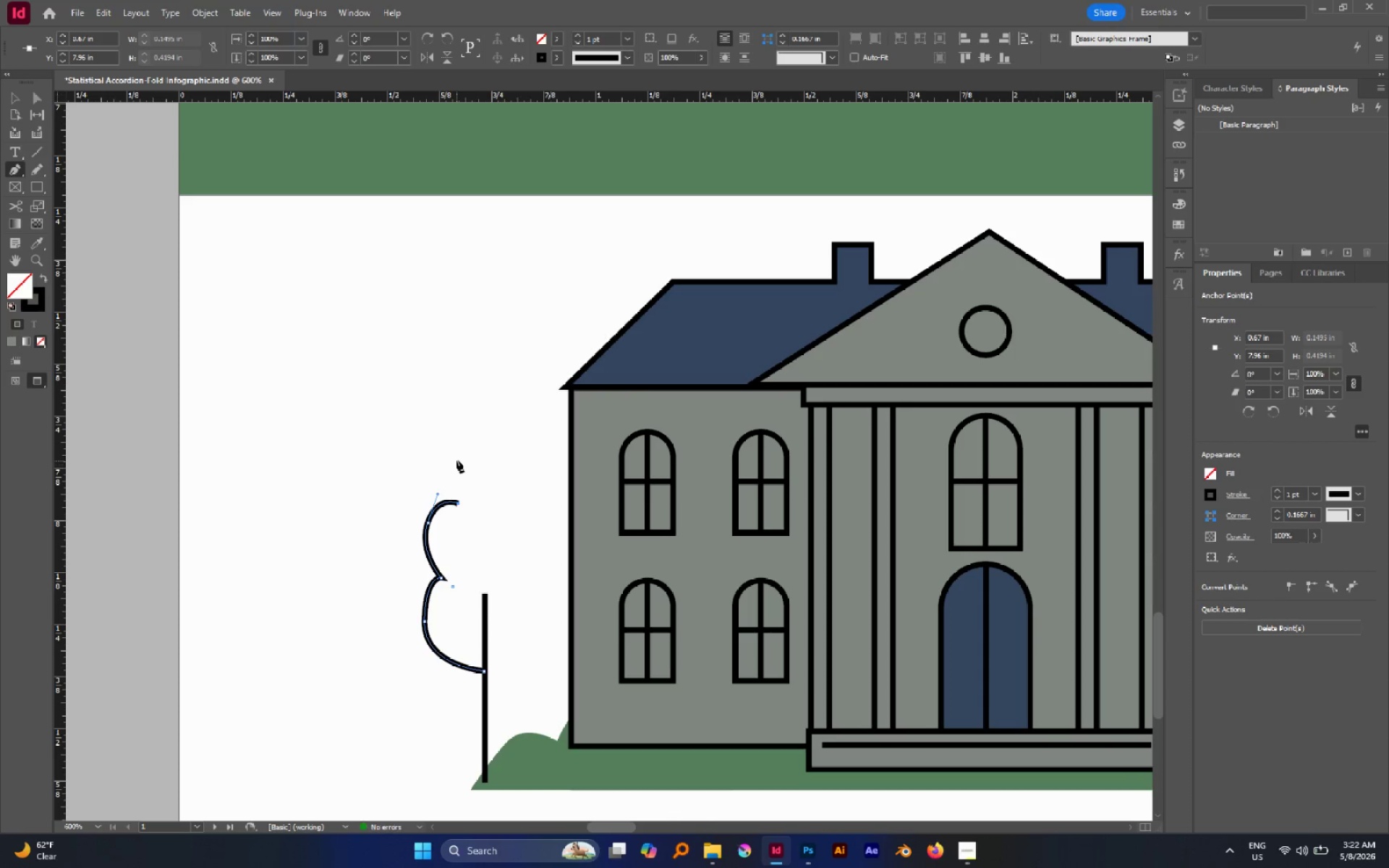 
left_click_drag(start_coordinate=[456, 459], to_coordinate=[485, 435])
 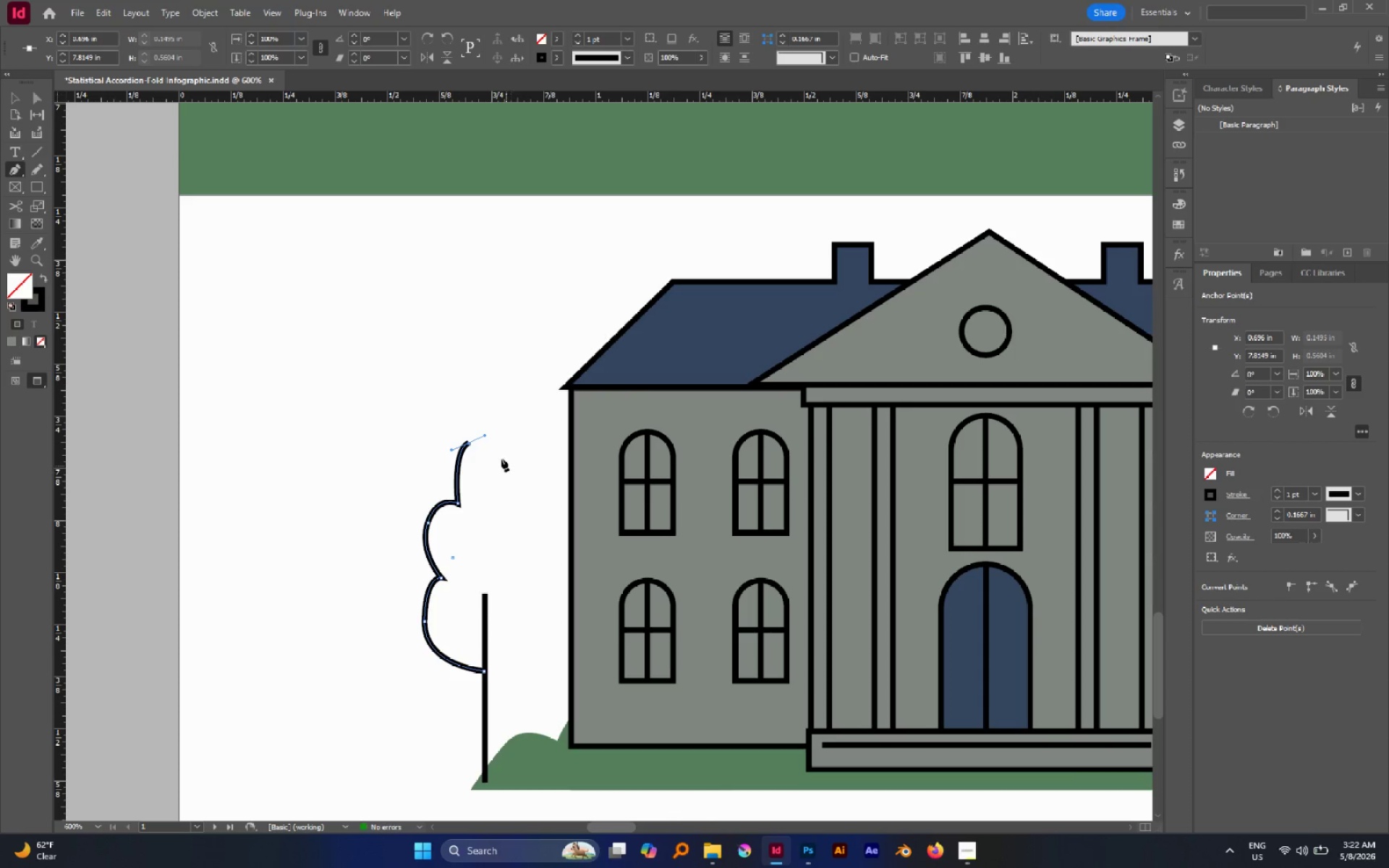 
hold_key(key=Space, duration=1.22)
 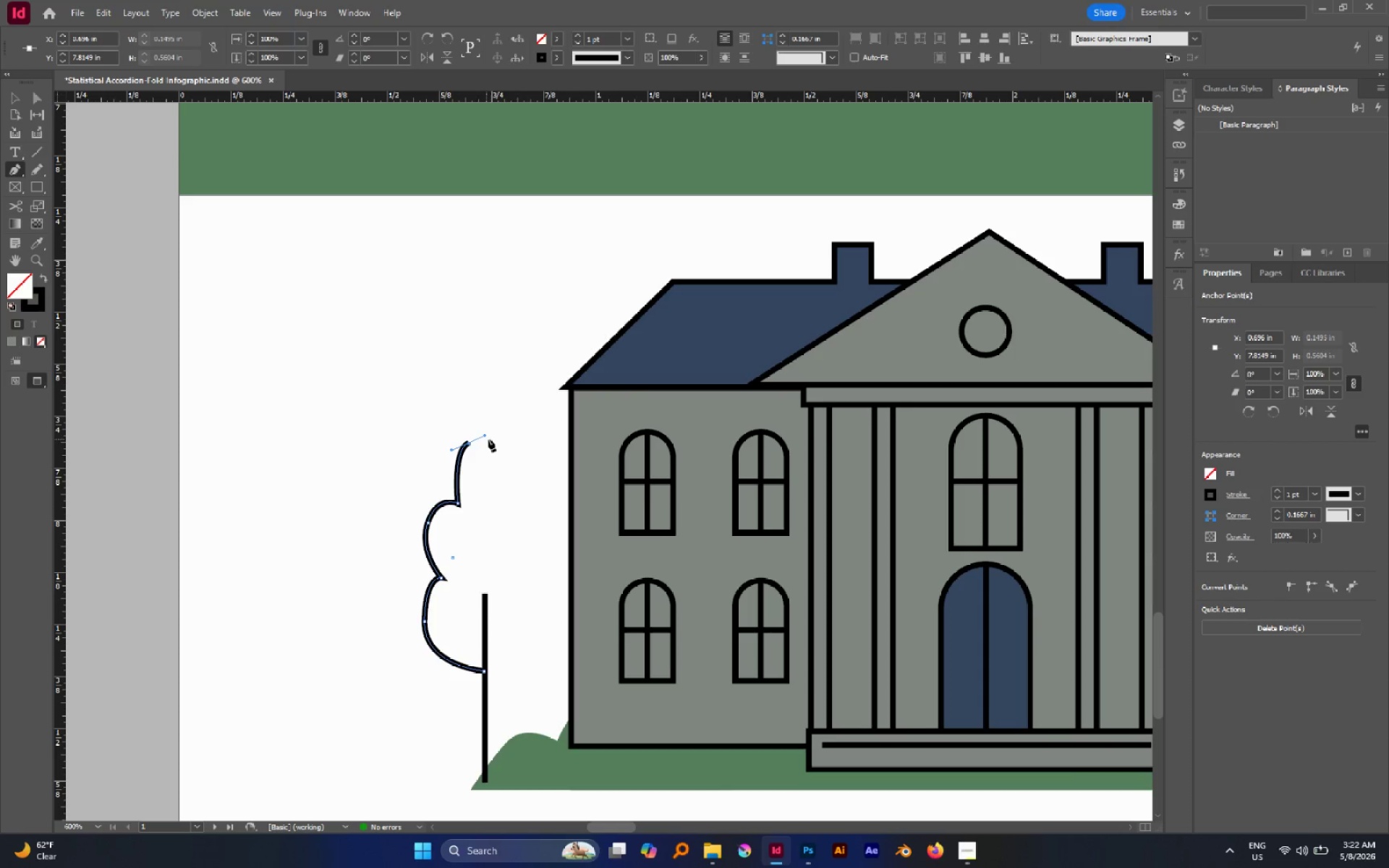 
left_click_drag(start_coordinate=[489, 438], to_coordinate=[497, 428])
 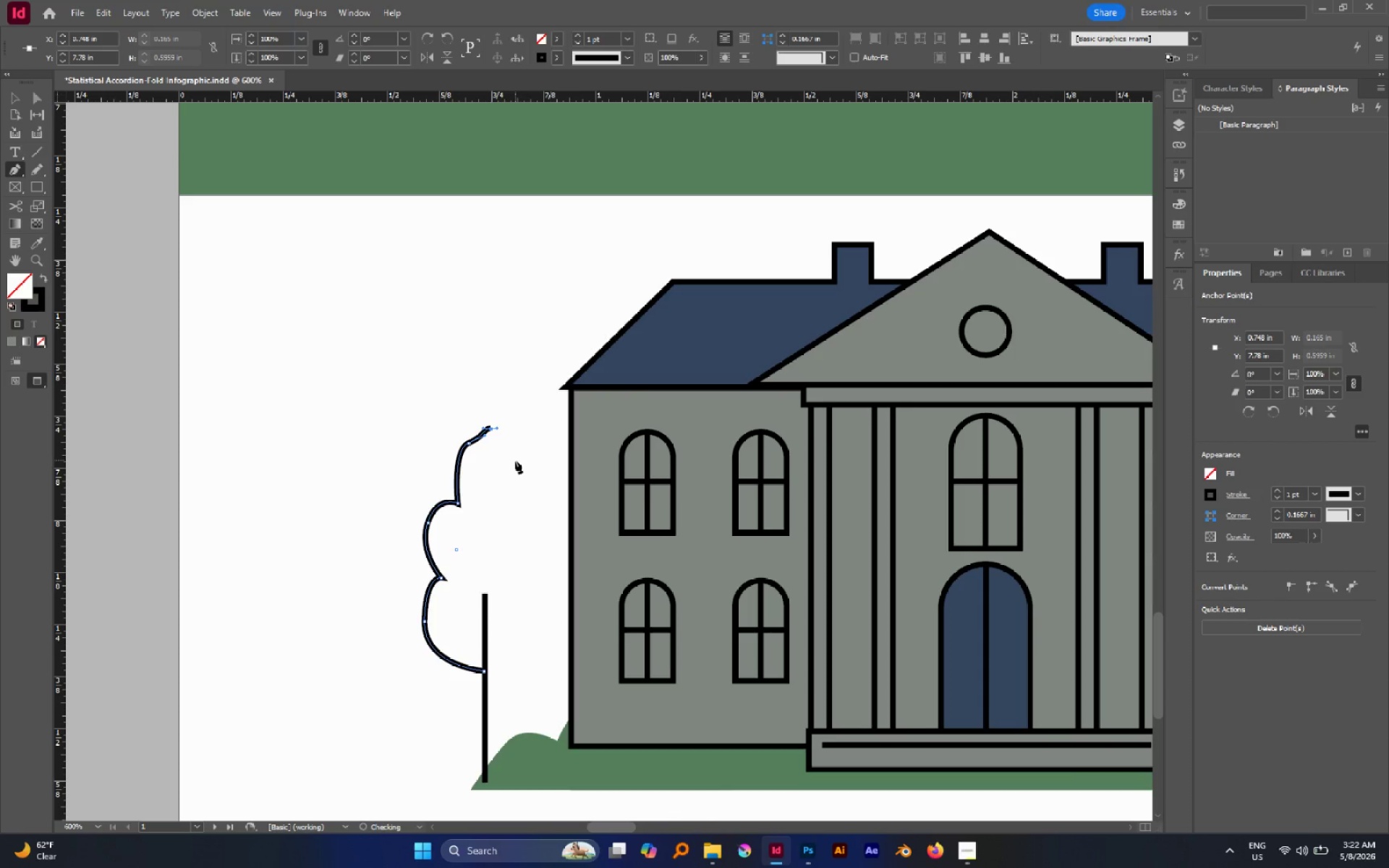 
hold_key(key=Space, duration=1.05)
 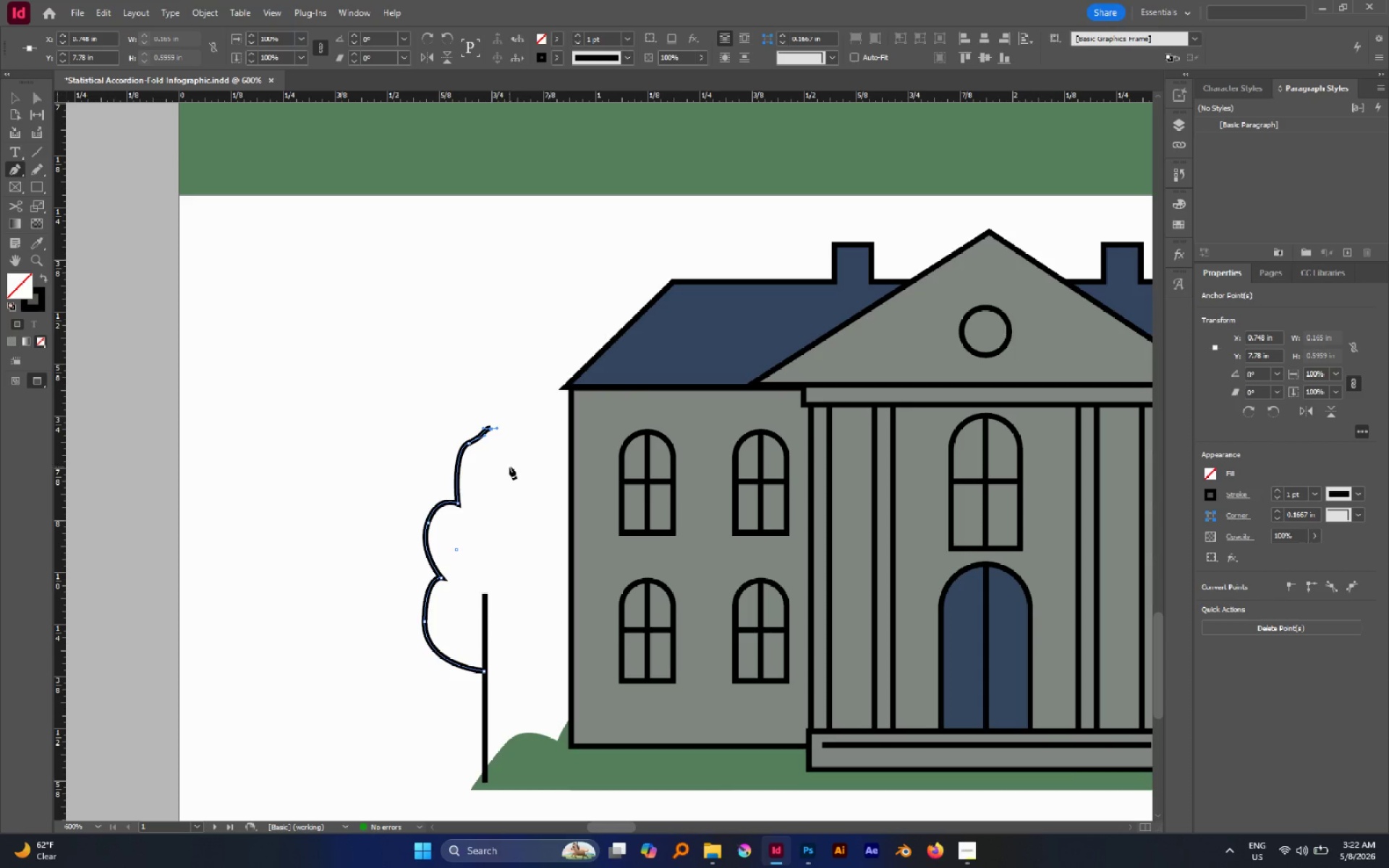 
left_click_drag(start_coordinate=[509, 468], to_coordinate=[511, 503])
 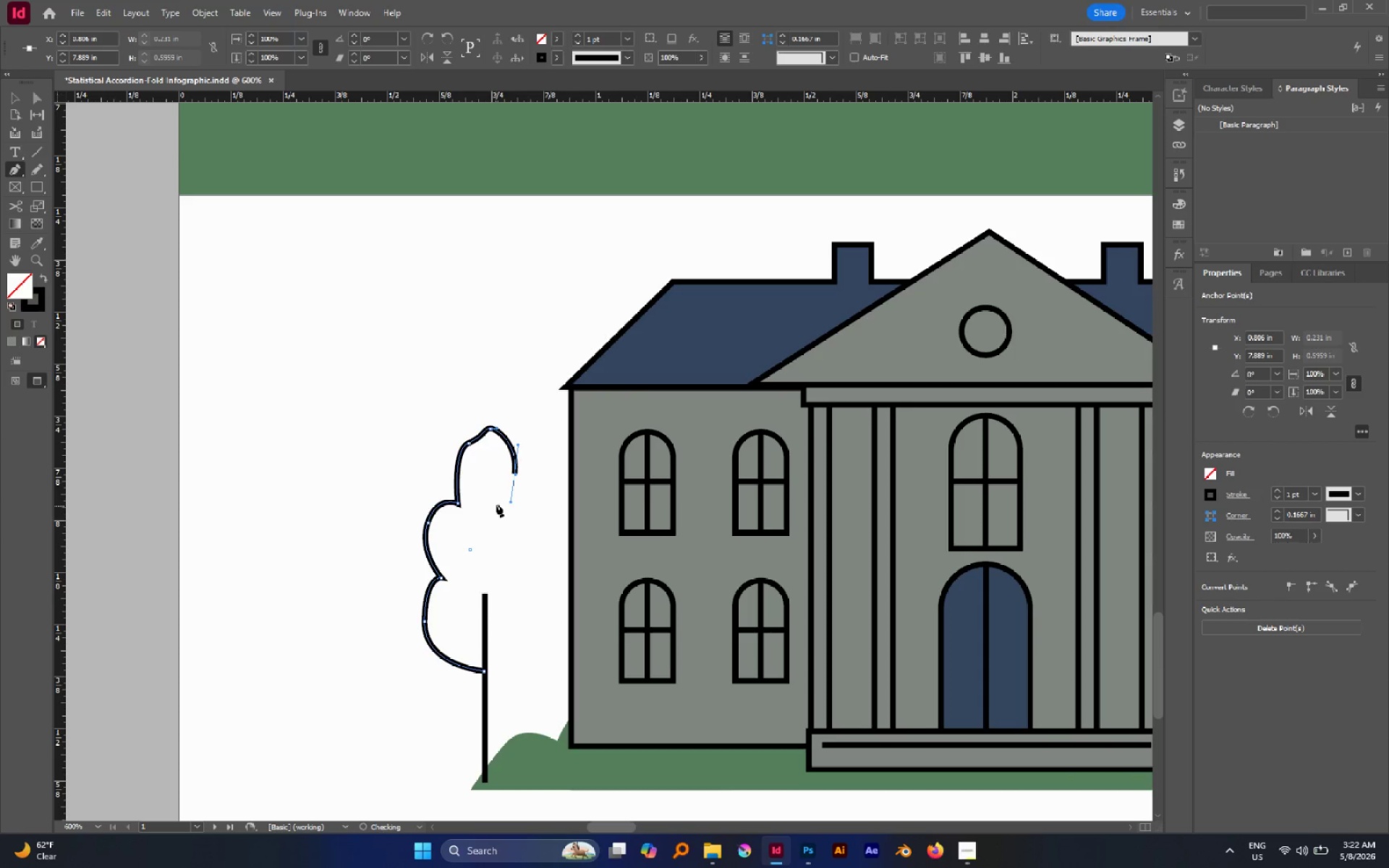 
hold_key(key=Space, duration=0.62)
 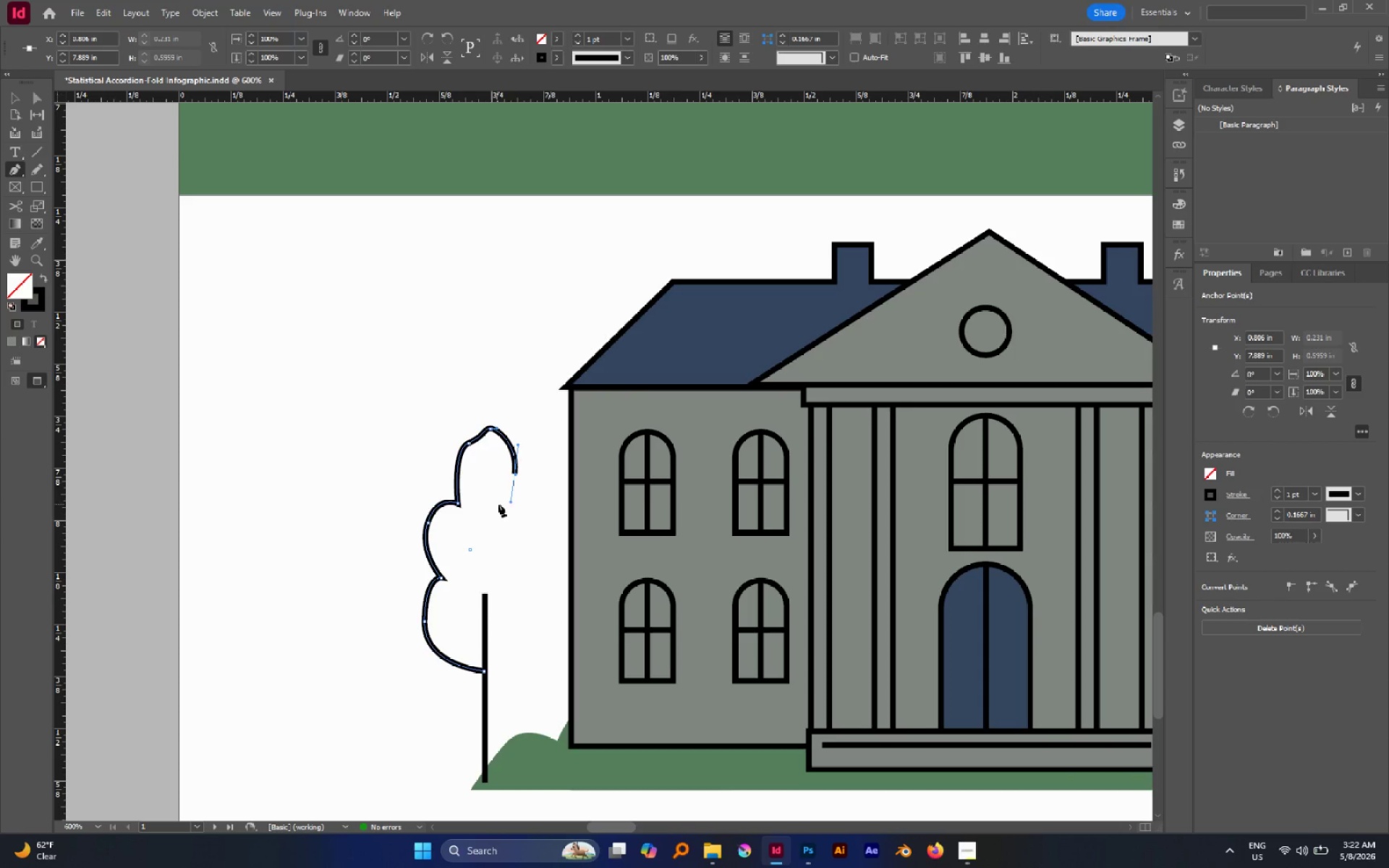 
left_click([501, 504])
 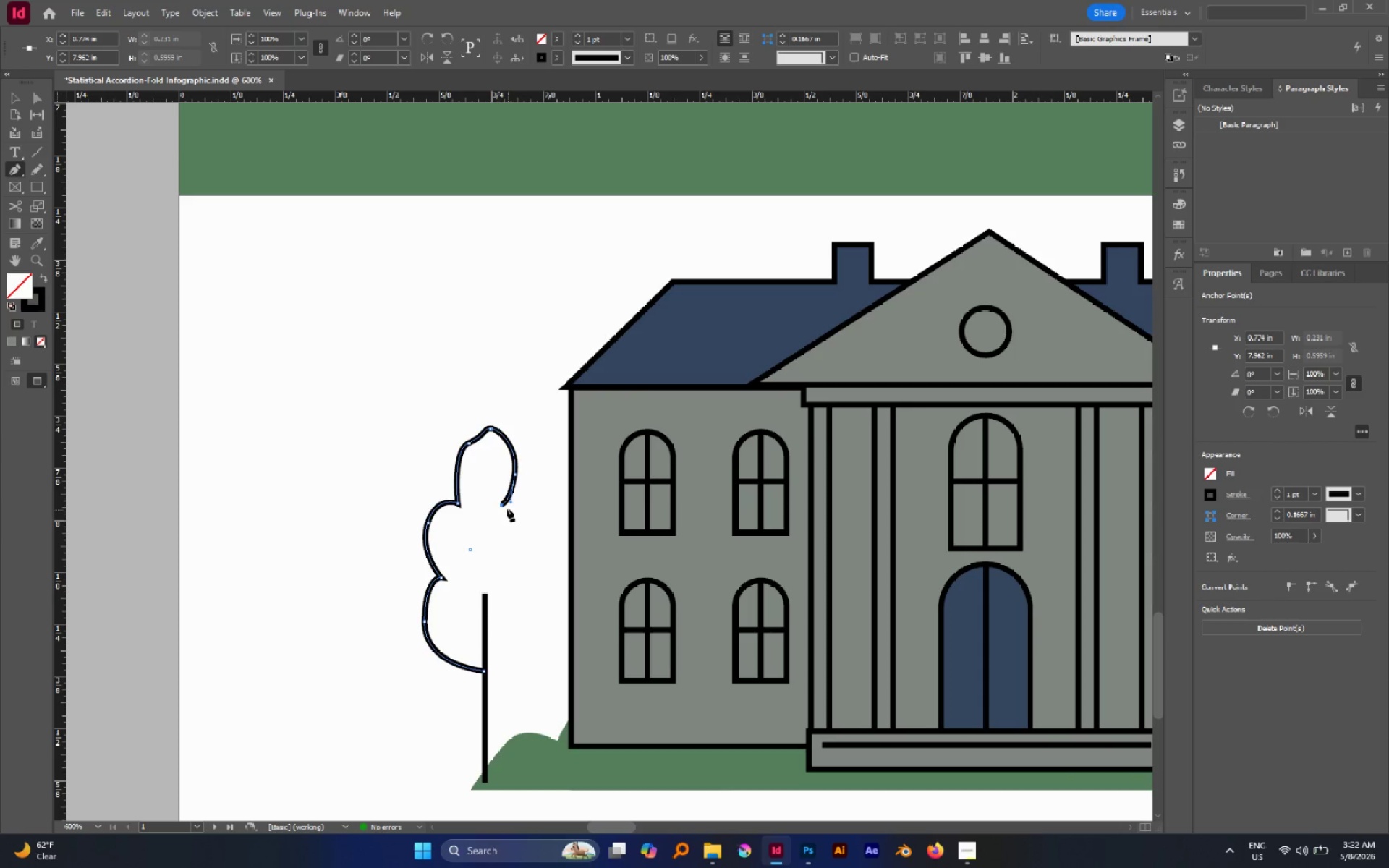 
hold_key(key=ControlLeft, duration=1.33)
left_click_drag(start_coordinate=[502, 505], to_coordinate=[509, 502])
 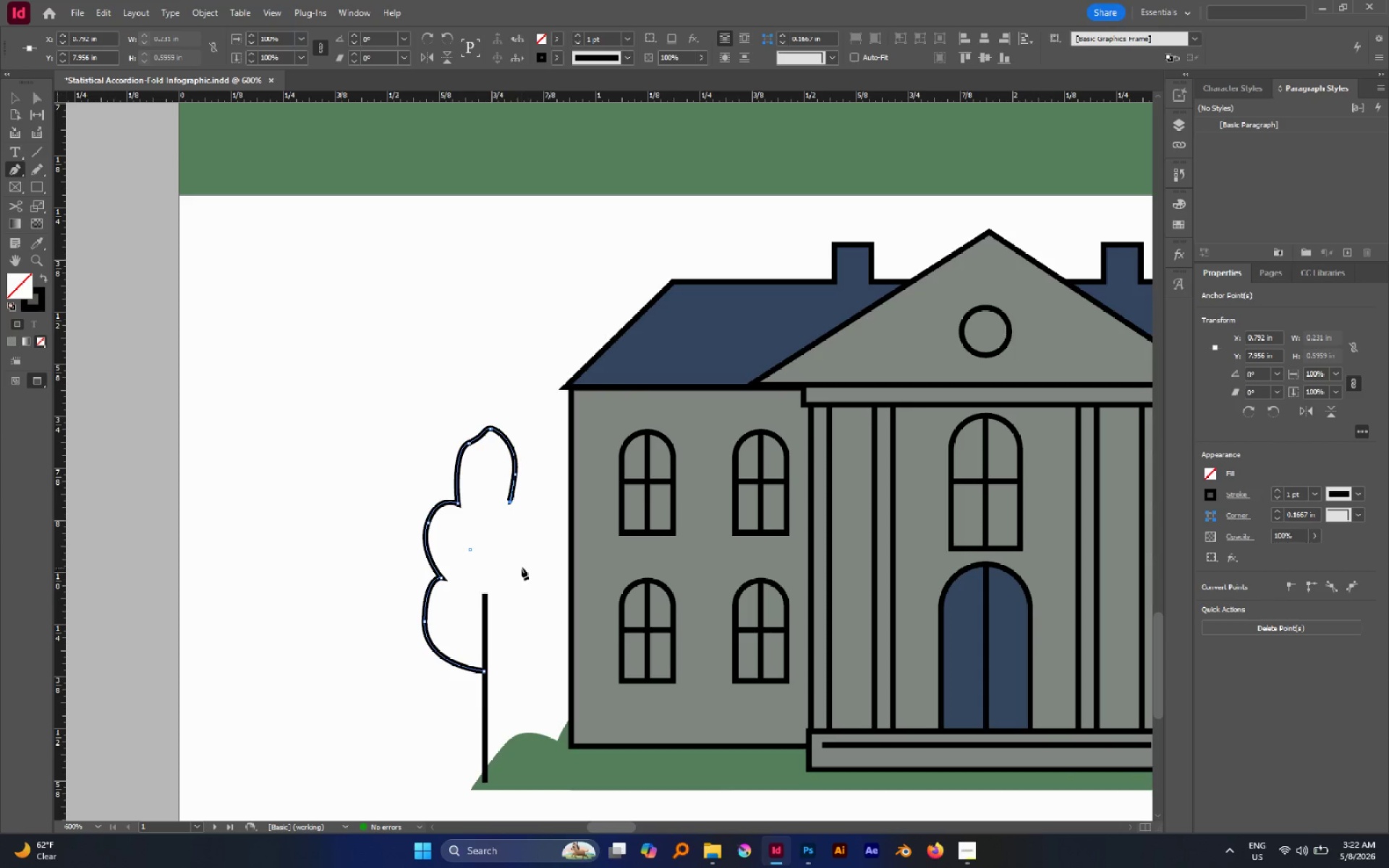 
left_click_drag(start_coordinate=[523, 540], to_coordinate=[527, 567])
 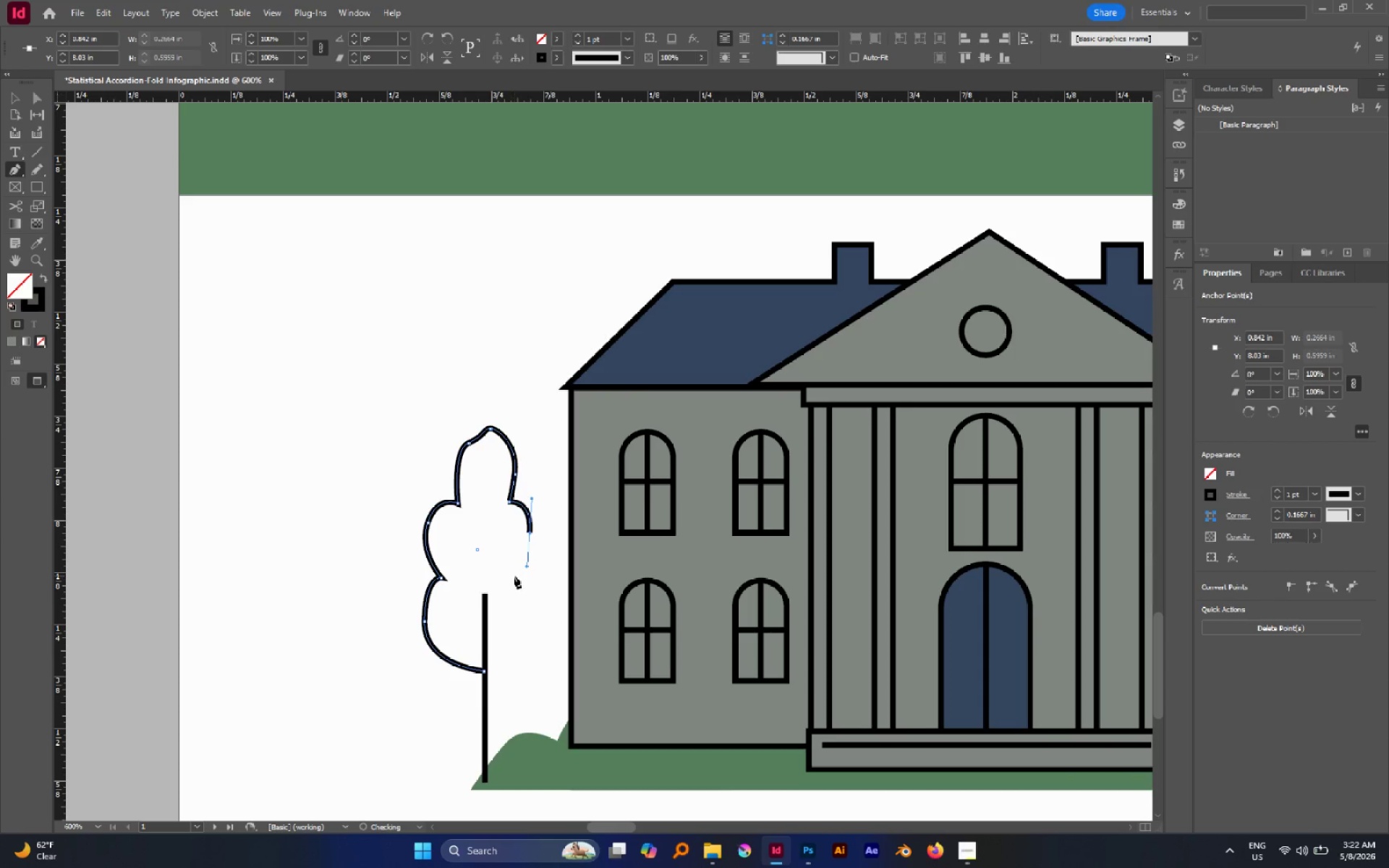 
hold_key(key=Space, duration=0.84)
 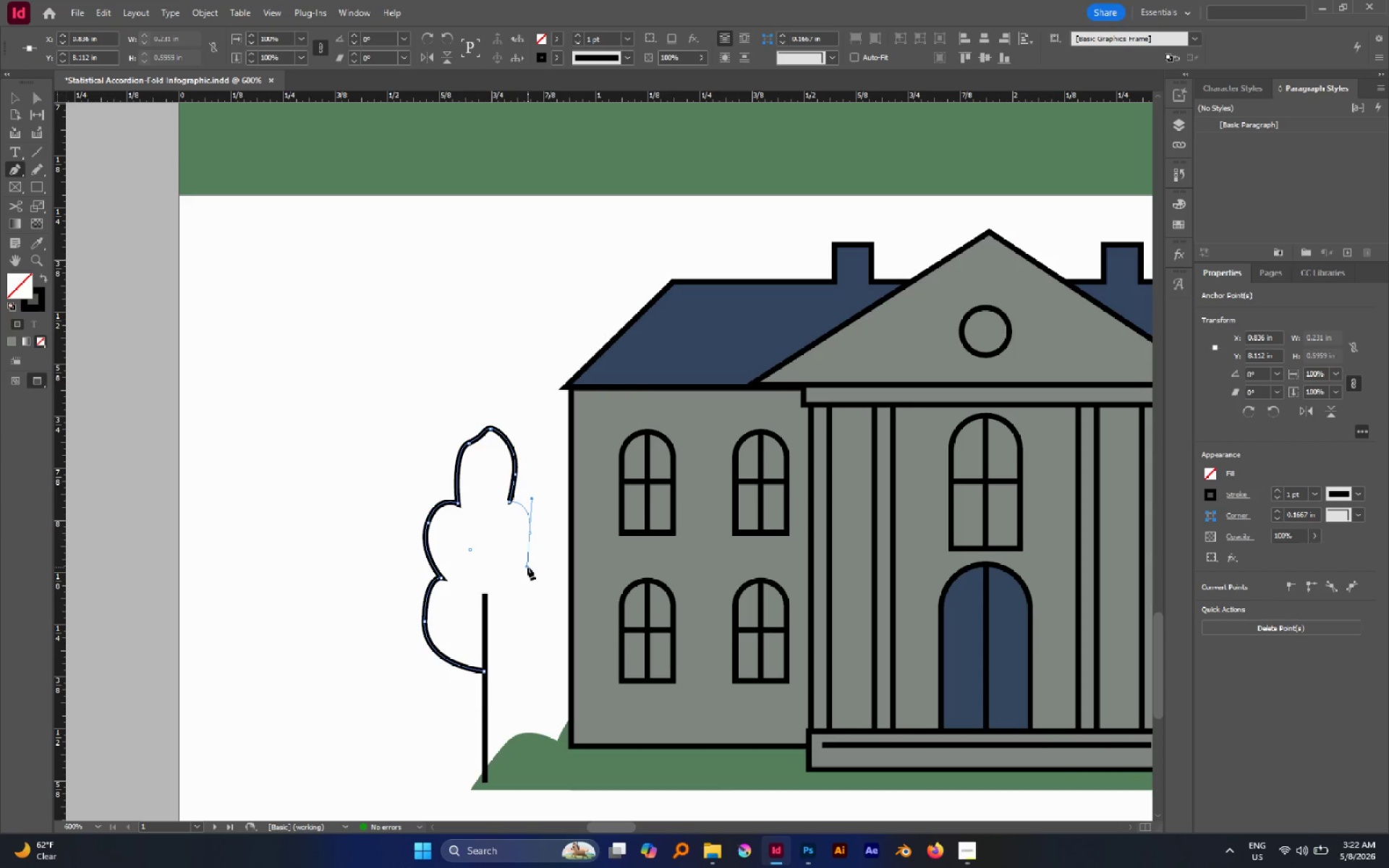 
left_click([512, 578])
 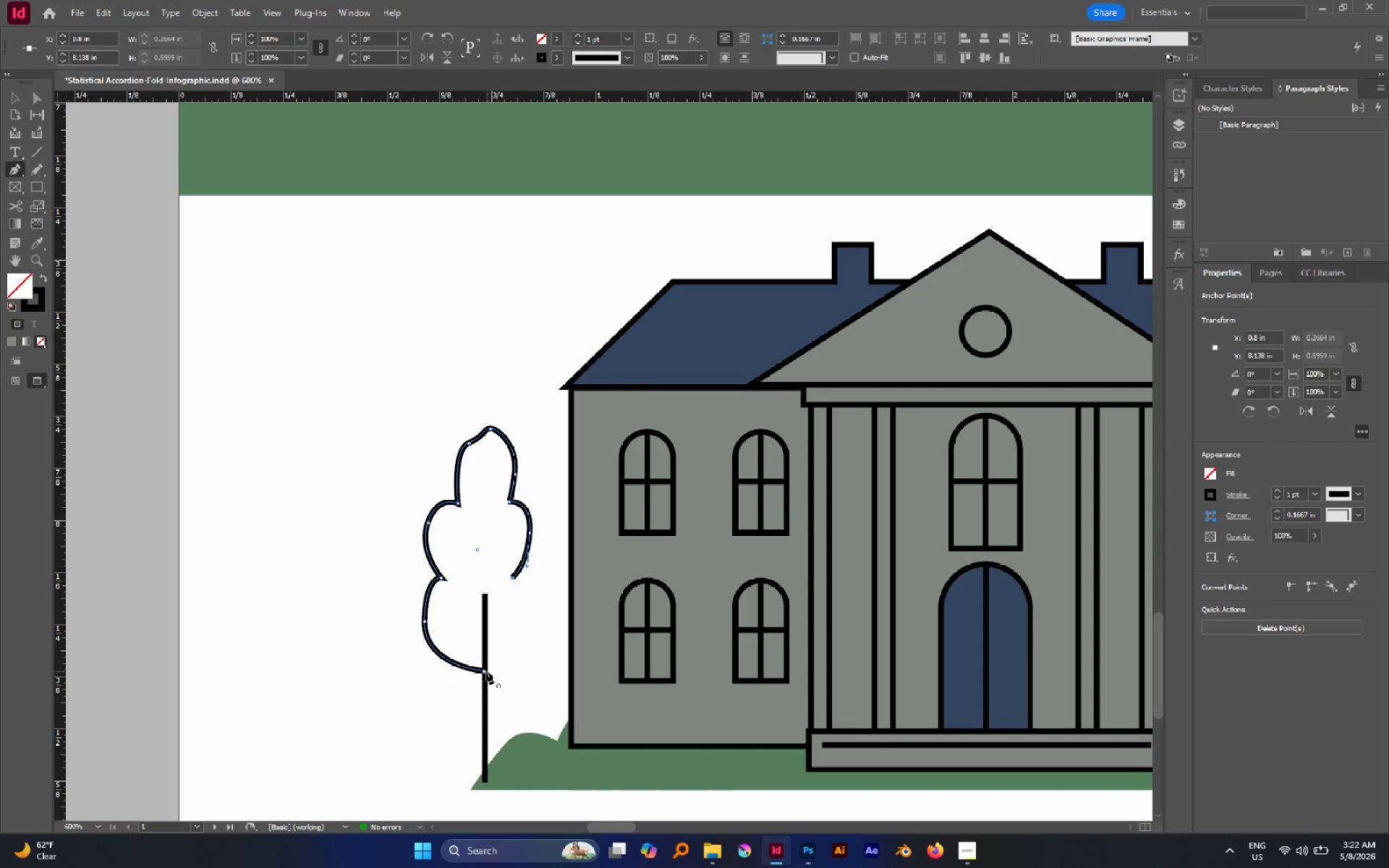 
left_click_drag(start_coordinate=[486, 671], to_coordinate=[566, 660])
 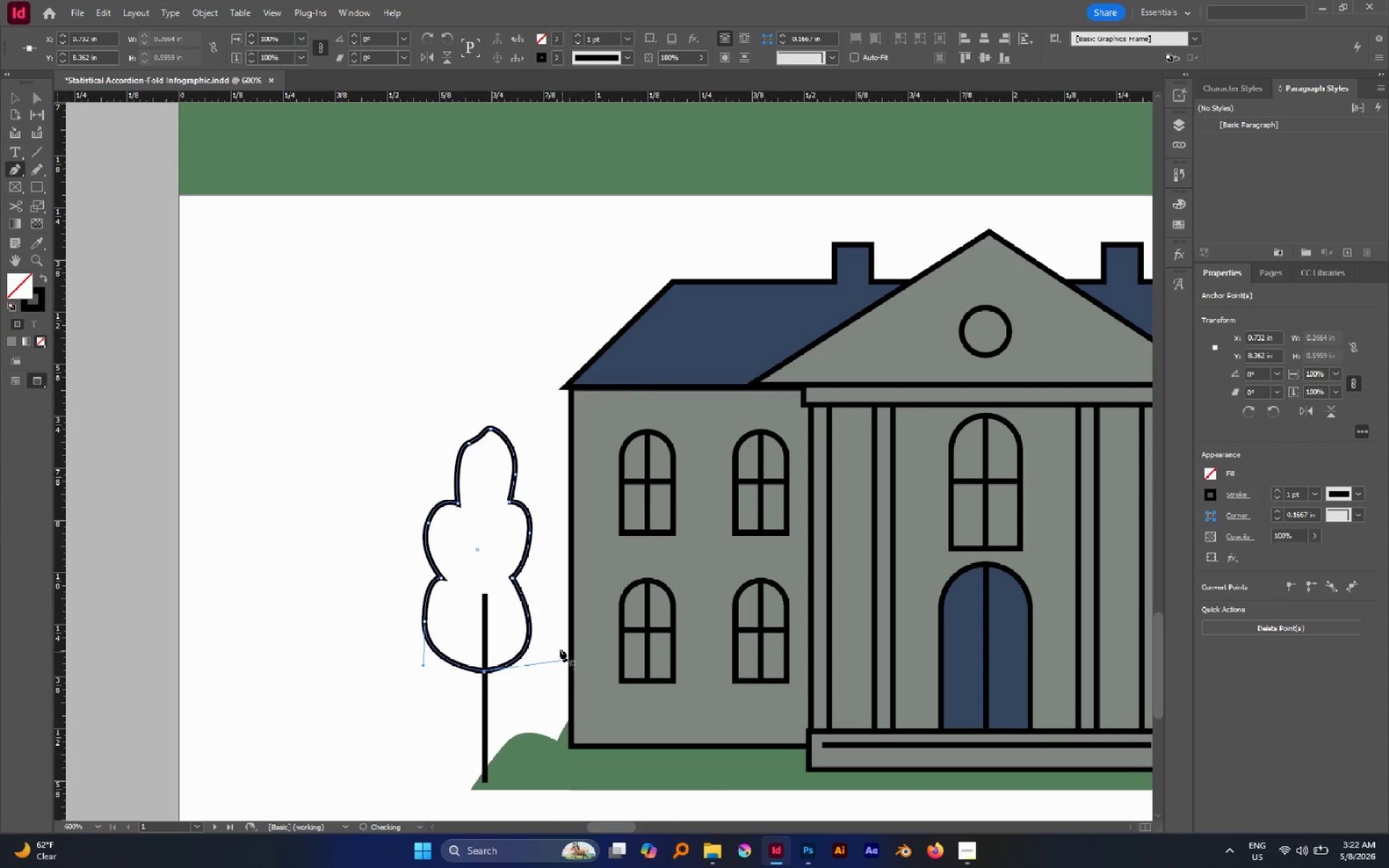 
key(A)
 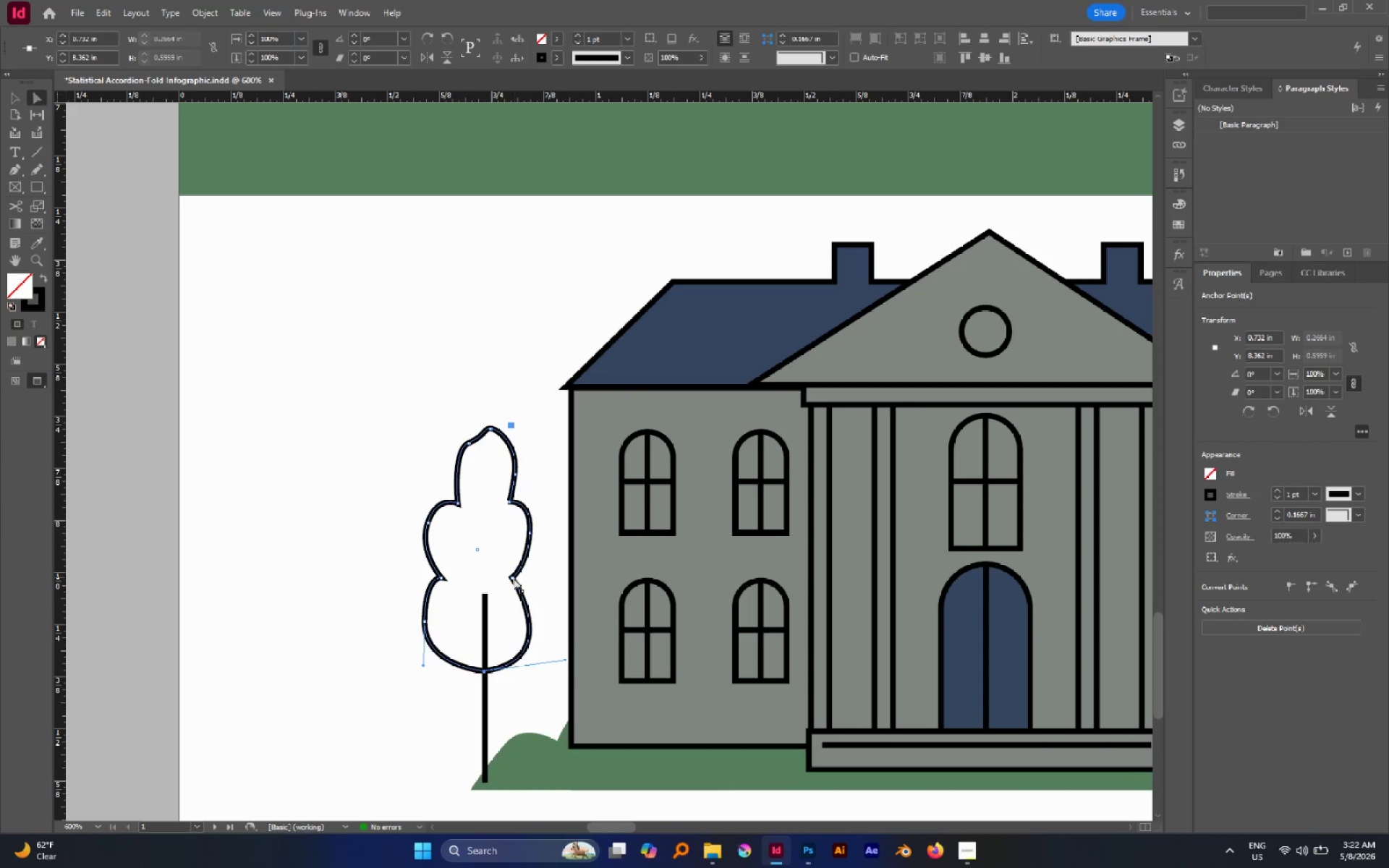 
left_click([514, 578])
 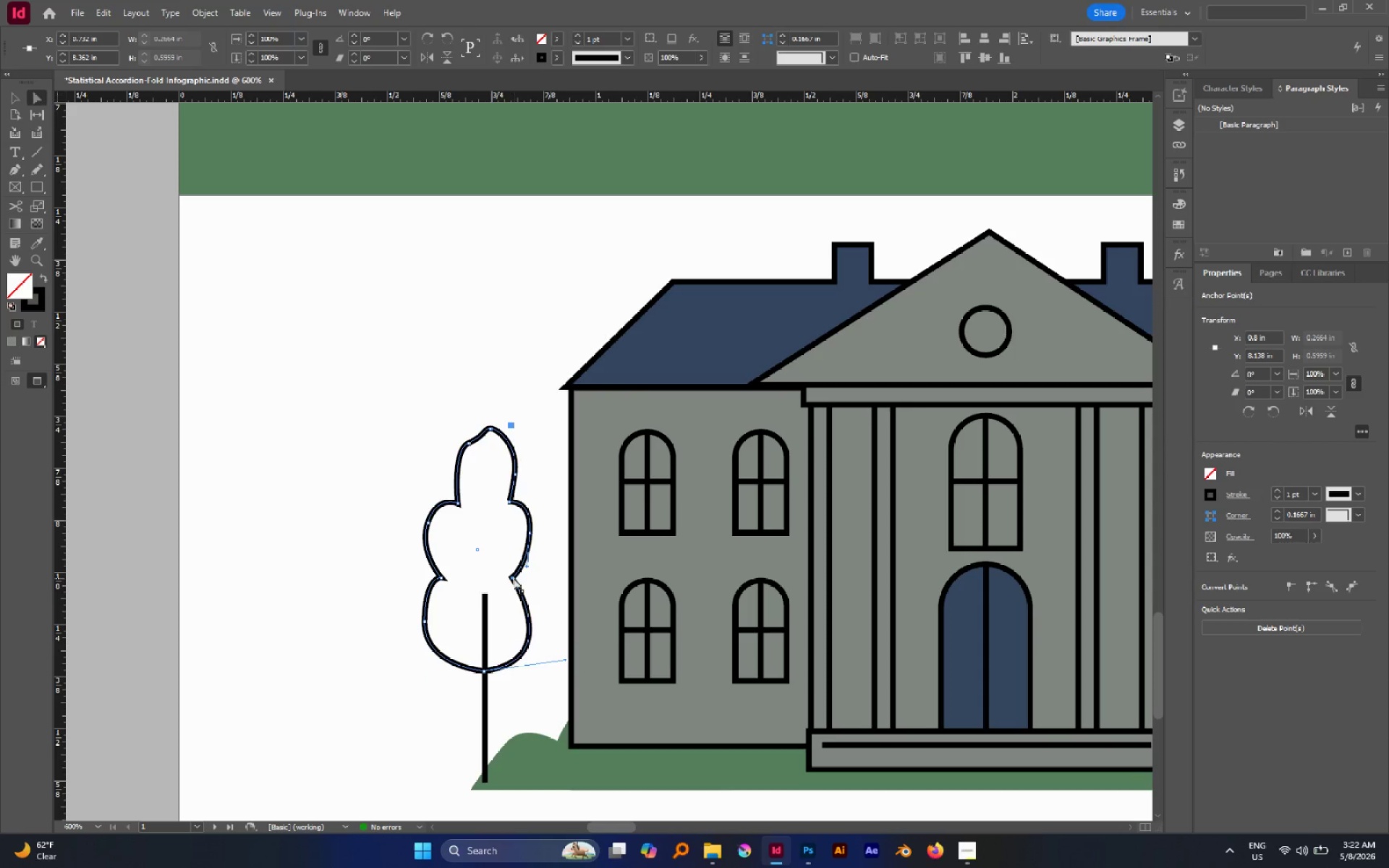 
left_click_drag(start_coordinate=[514, 578], to_coordinate=[519, 573])
 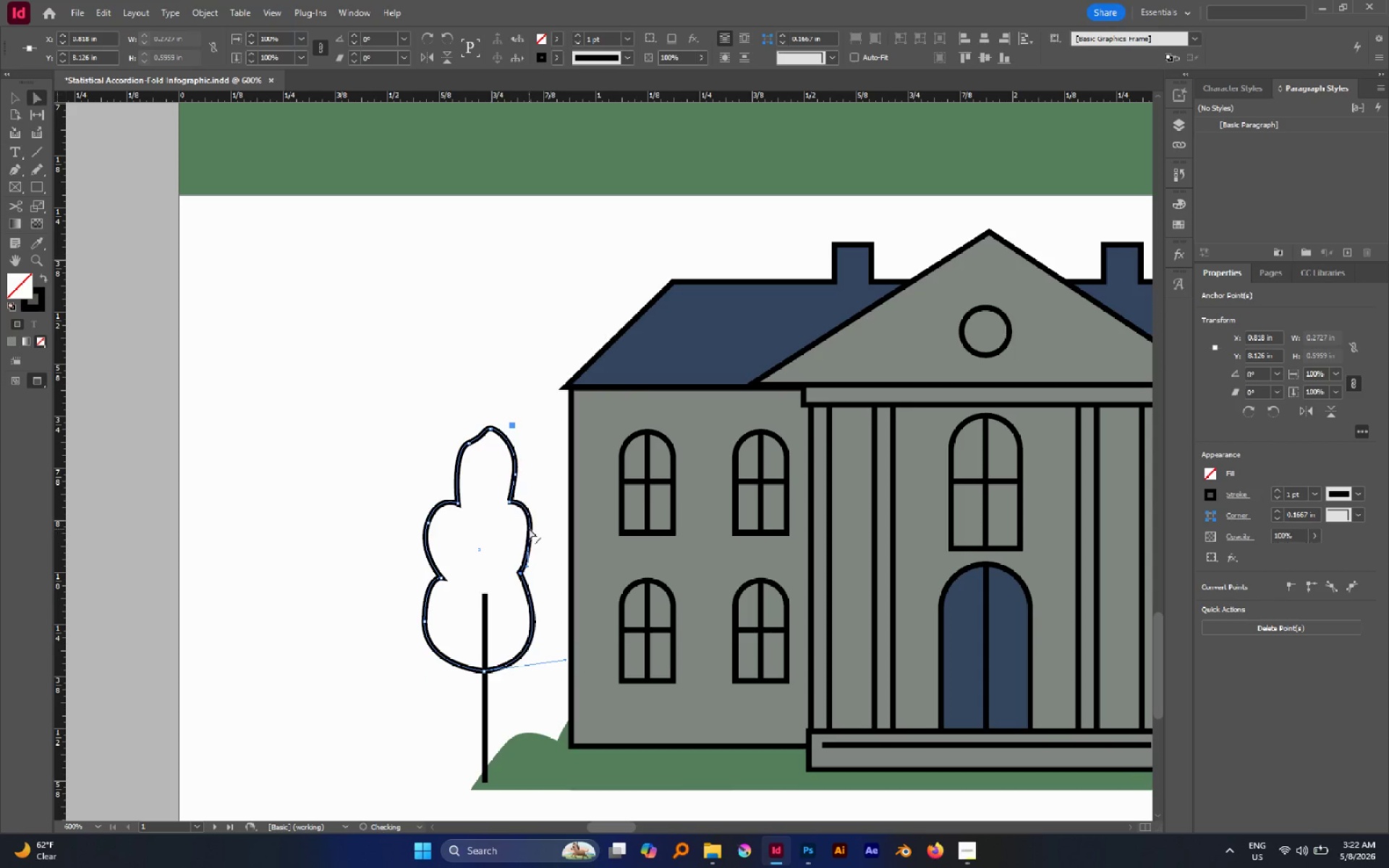 
left_click_drag(start_coordinate=[528, 527], to_coordinate=[537, 533])
 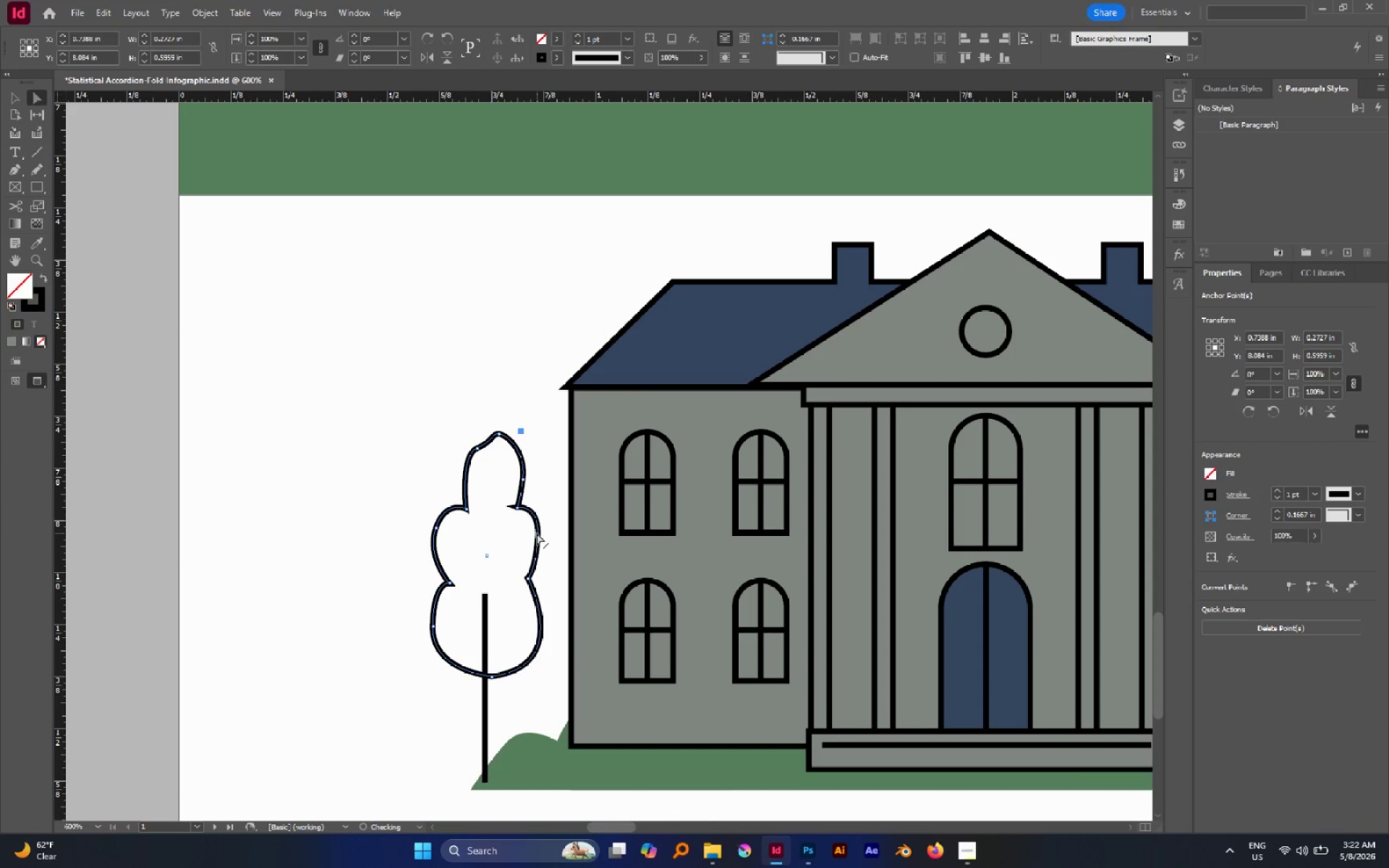 
key(Control+Z)
 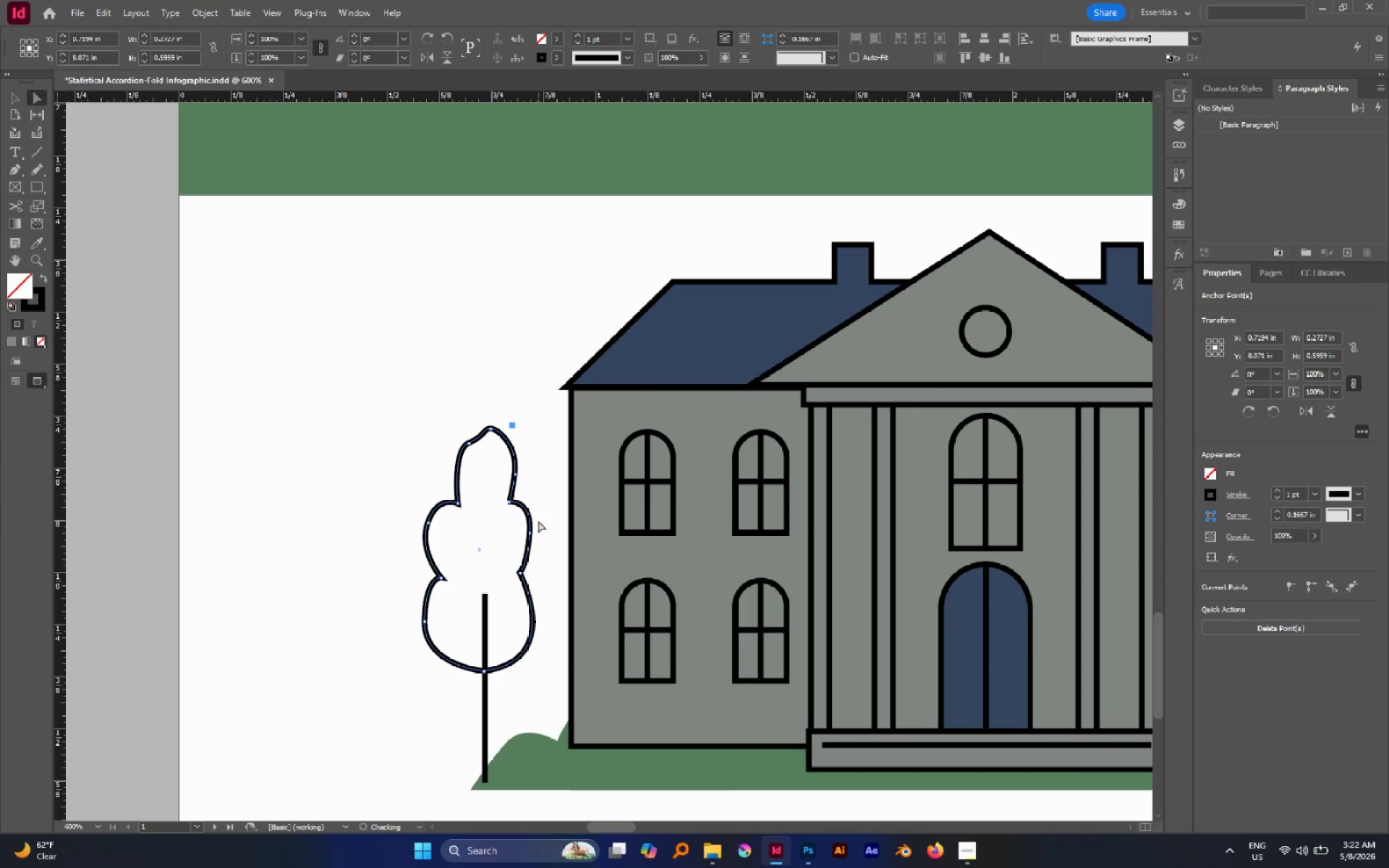 
left_click_drag(start_coordinate=[538, 521], to_coordinate=[522, 544])
 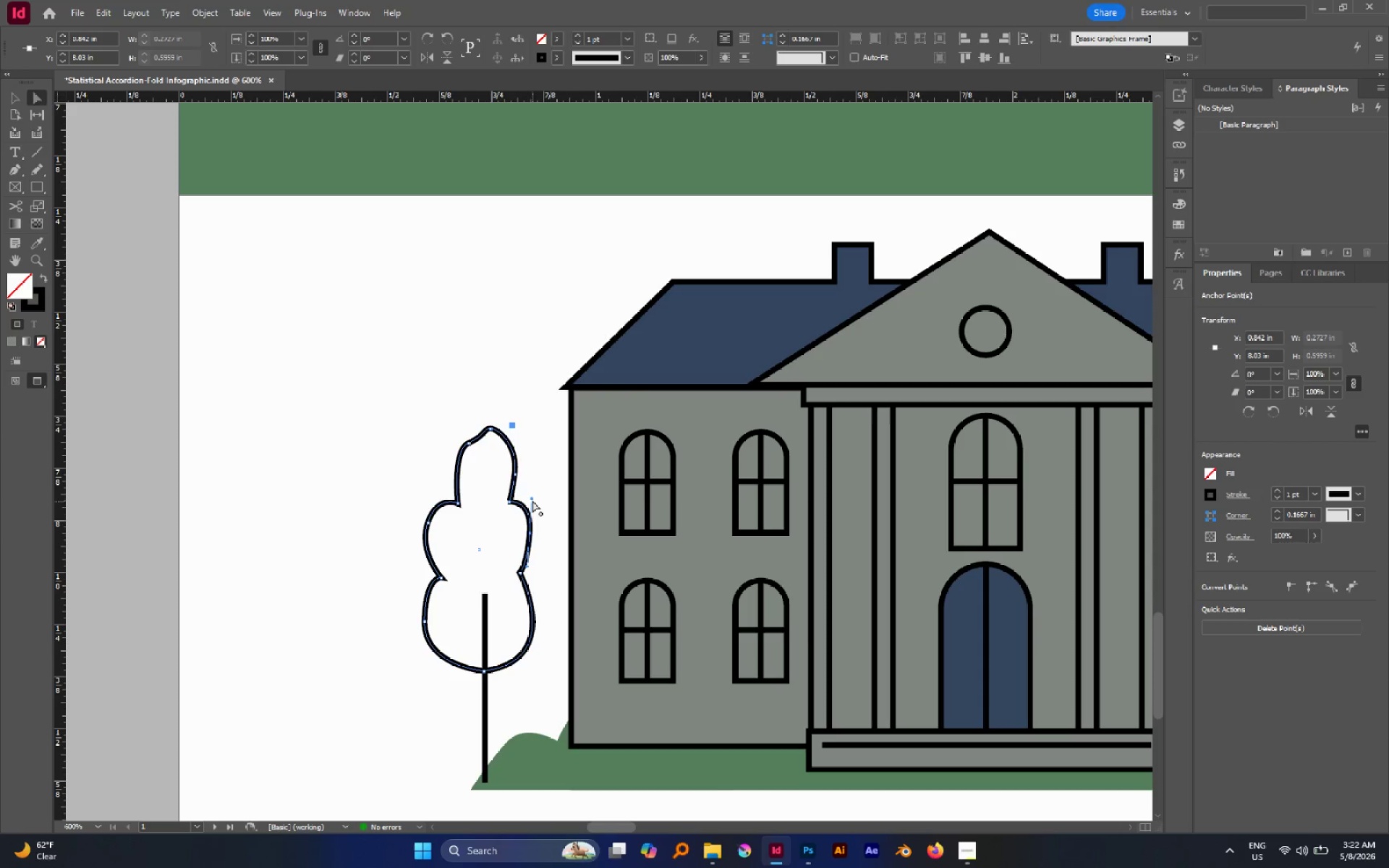 
left_click_drag(start_coordinate=[532, 500], to_coordinate=[522, 497])
 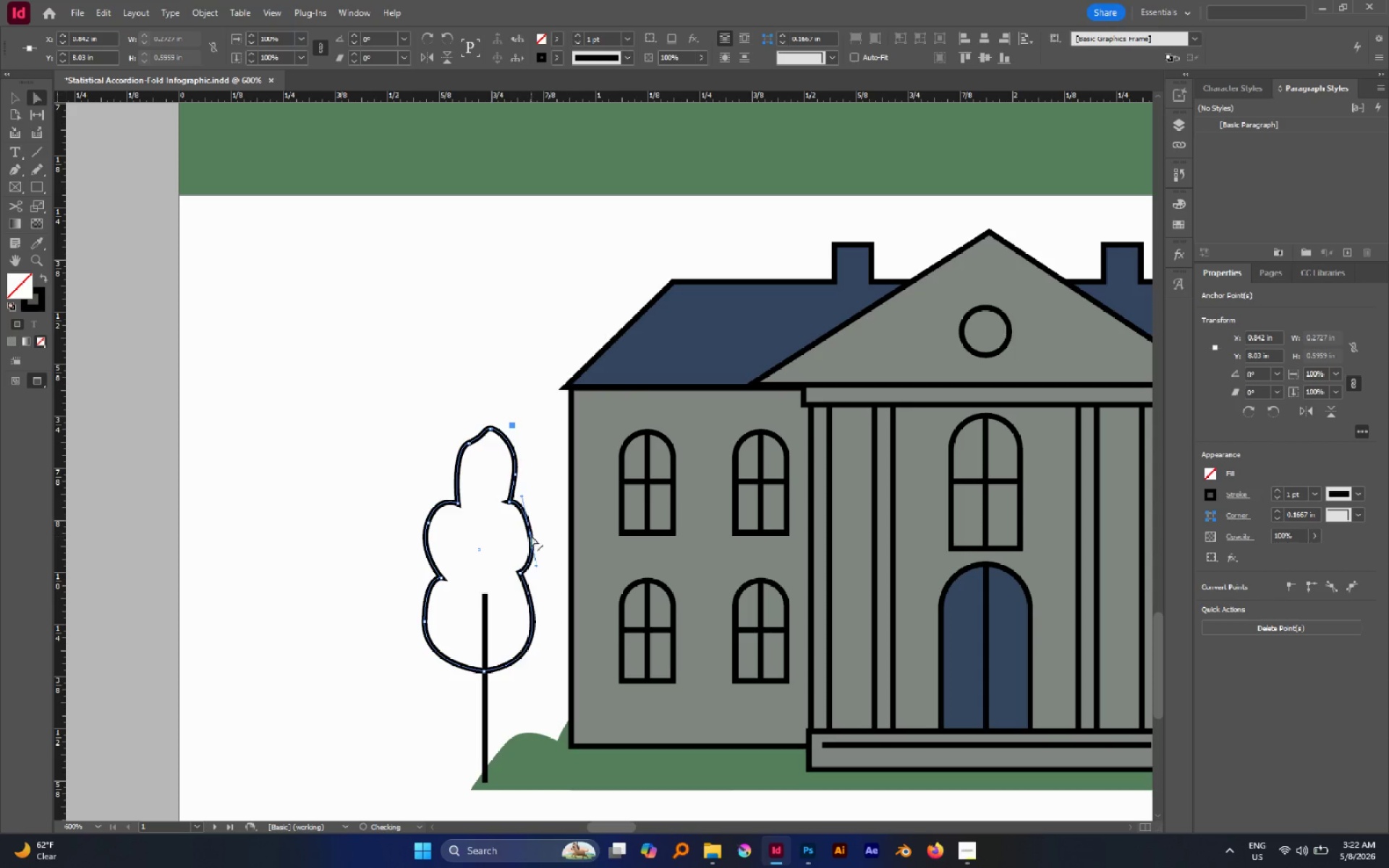 
left_click_drag(start_coordinate=[530, 533], to_coordinate=[536, 532])
 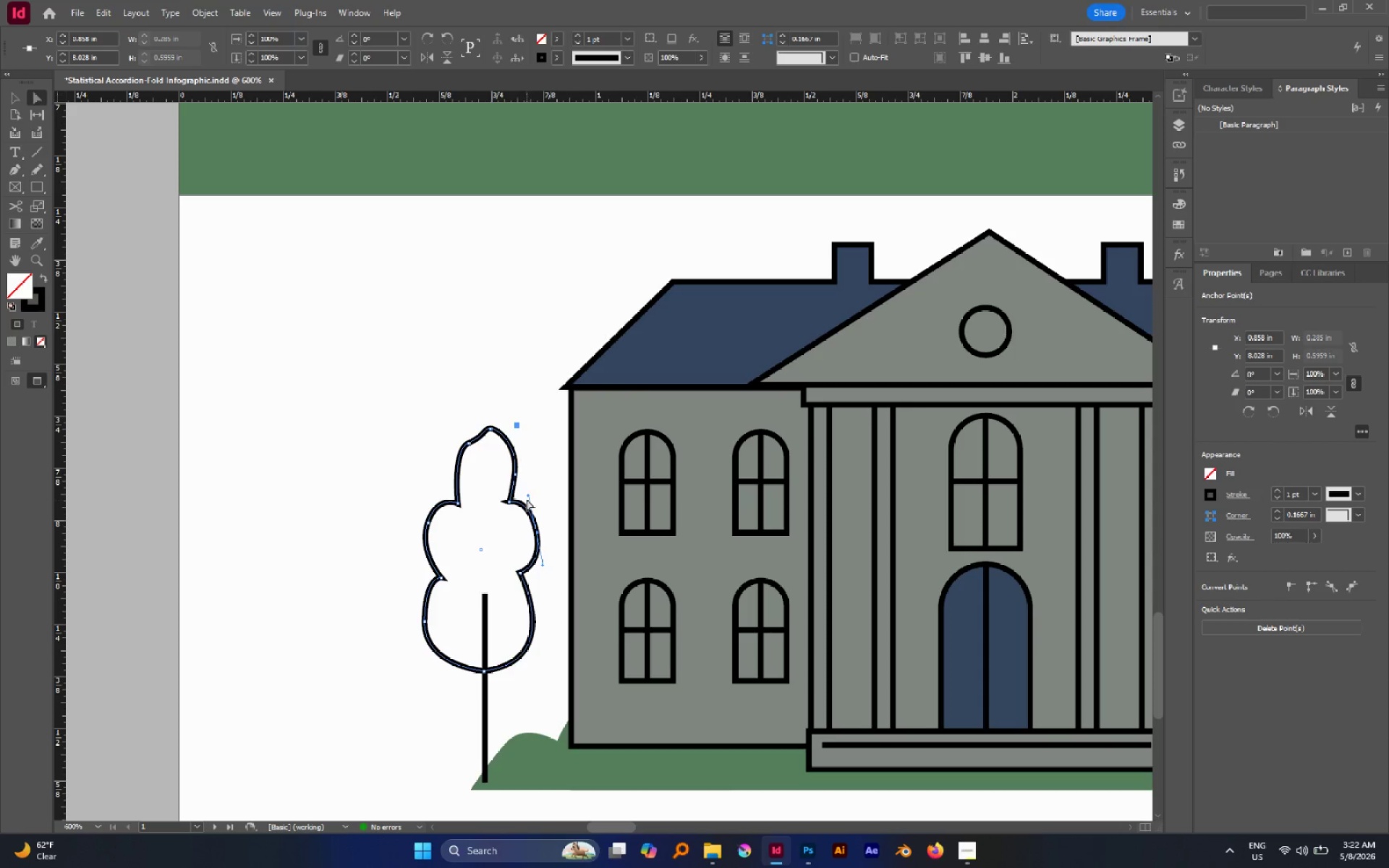 
left_click_drag(start_coordinate=[527, 498], to_coordinate=[532, 498])
 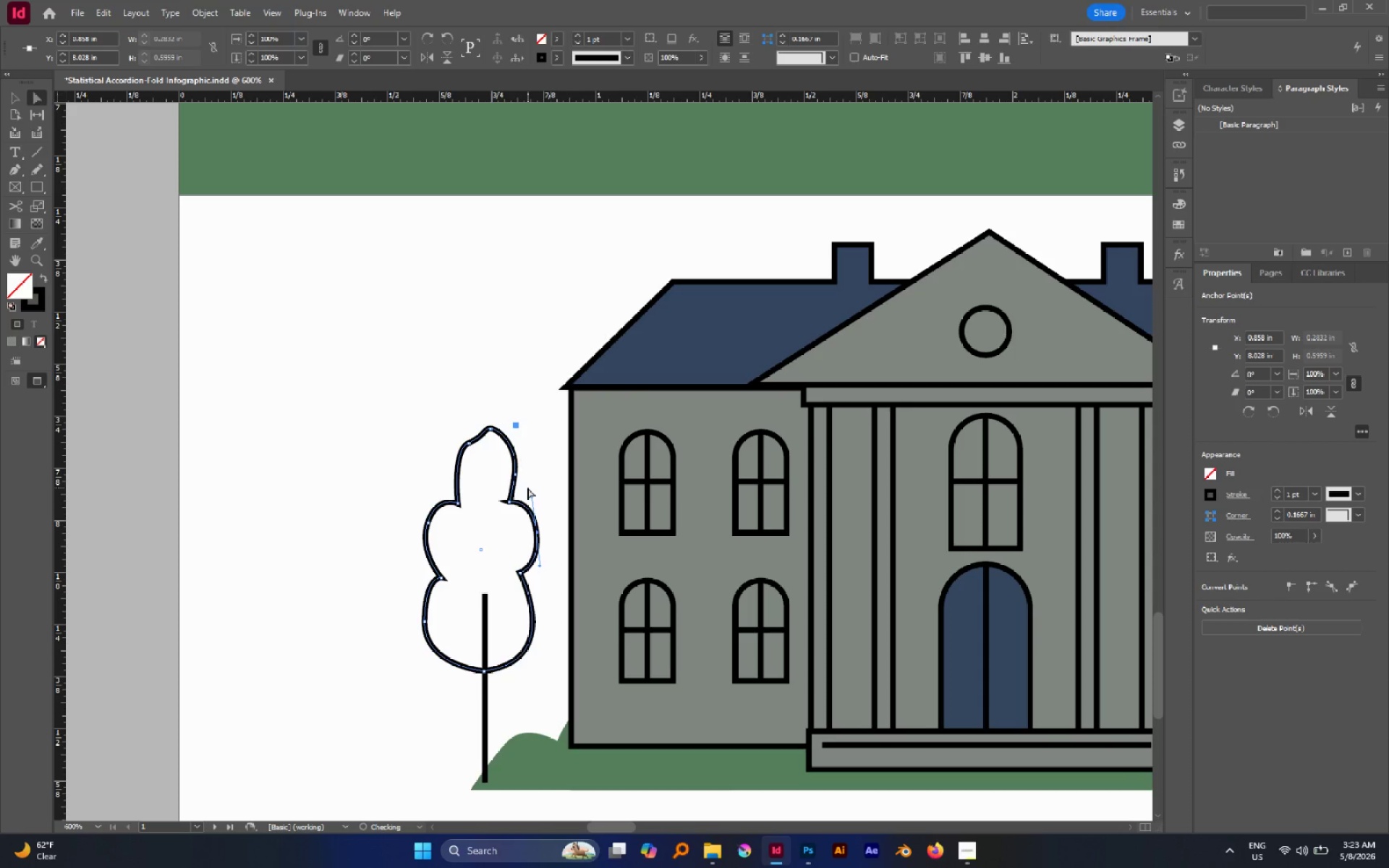 
left_click([527, 488])
 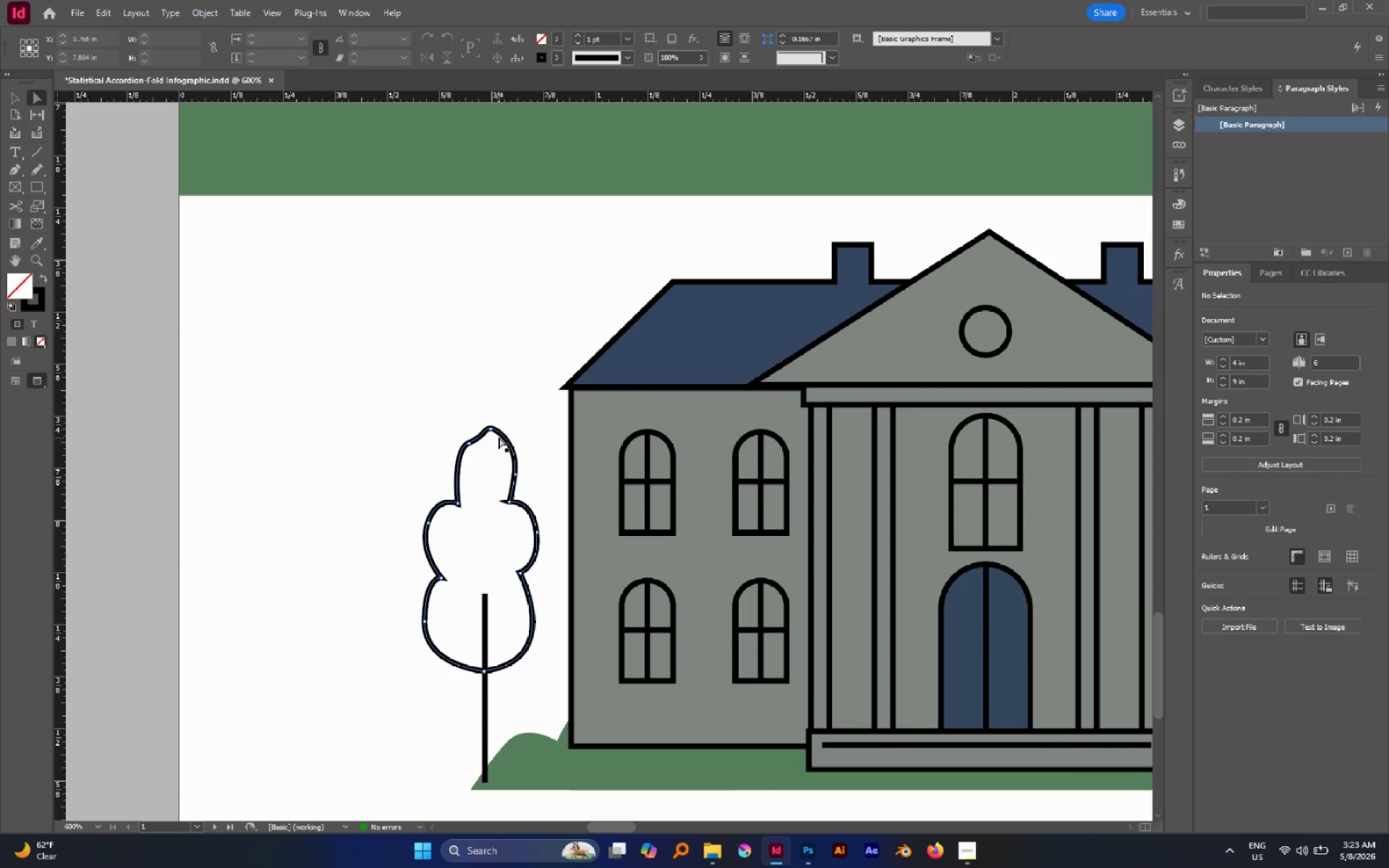 
left_click([492, 429])
 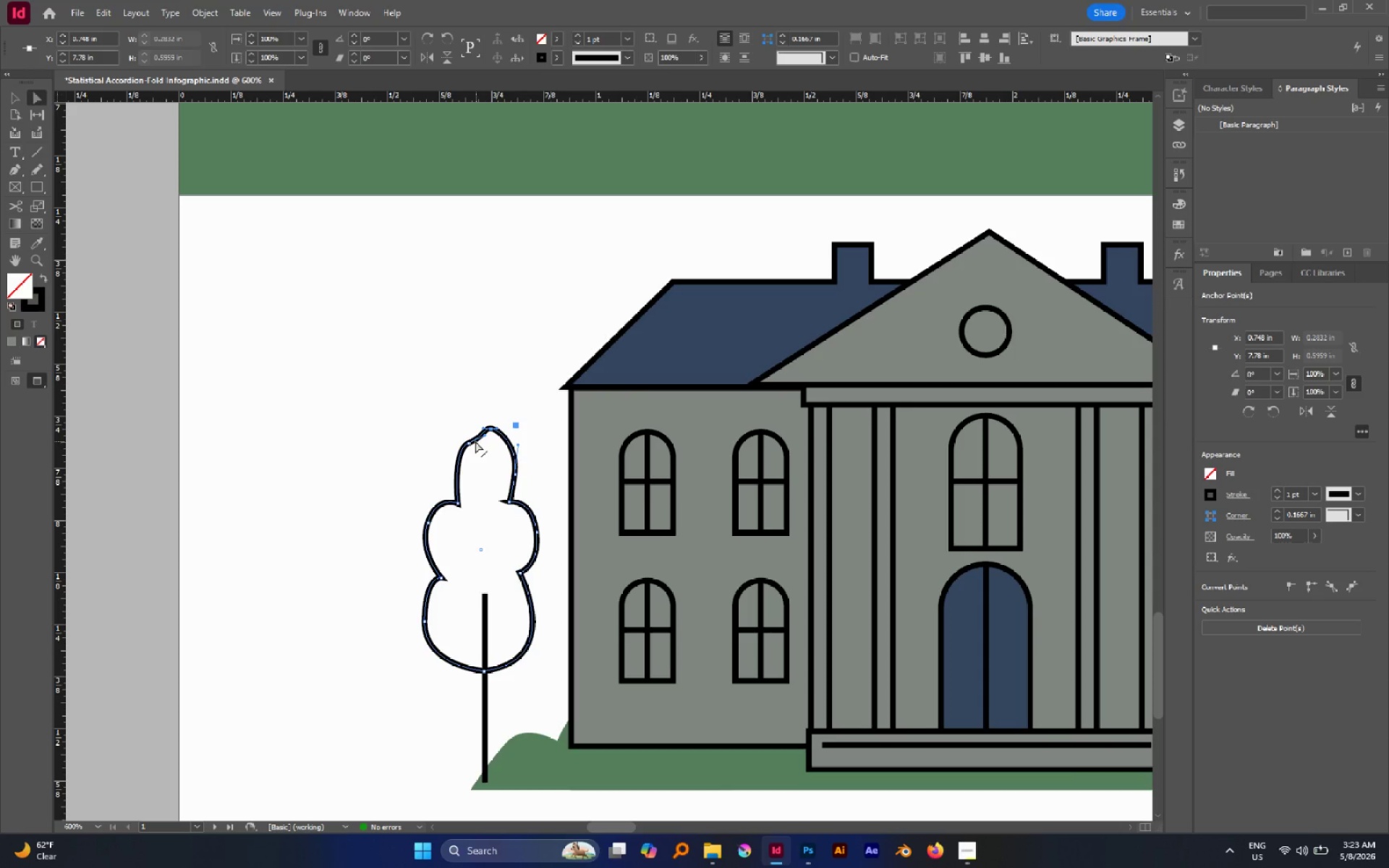 
left_click([470, 441])
 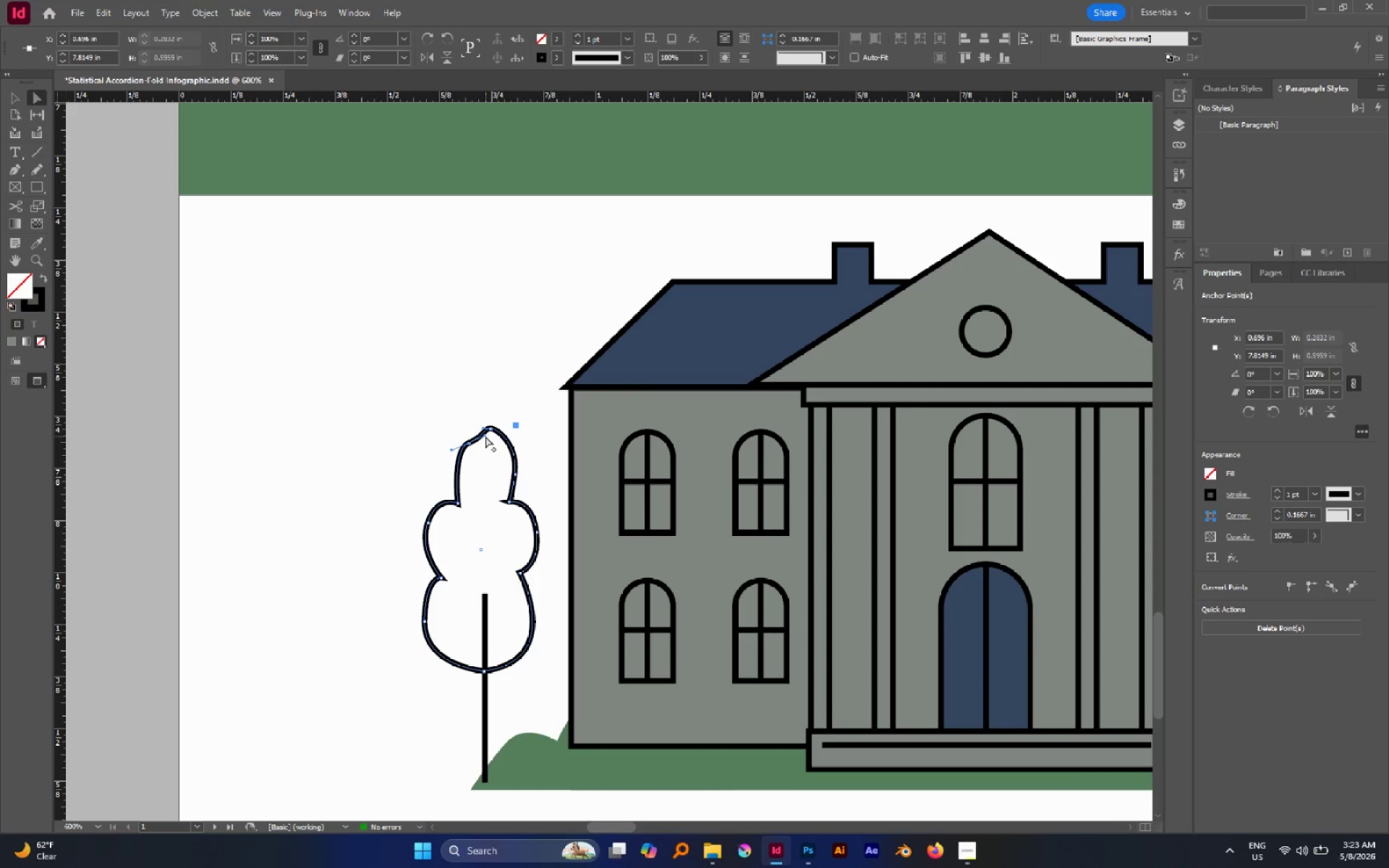 
left_click_drag(start_coordinate=[485, 436], to_coordinate=[477, 431])
 